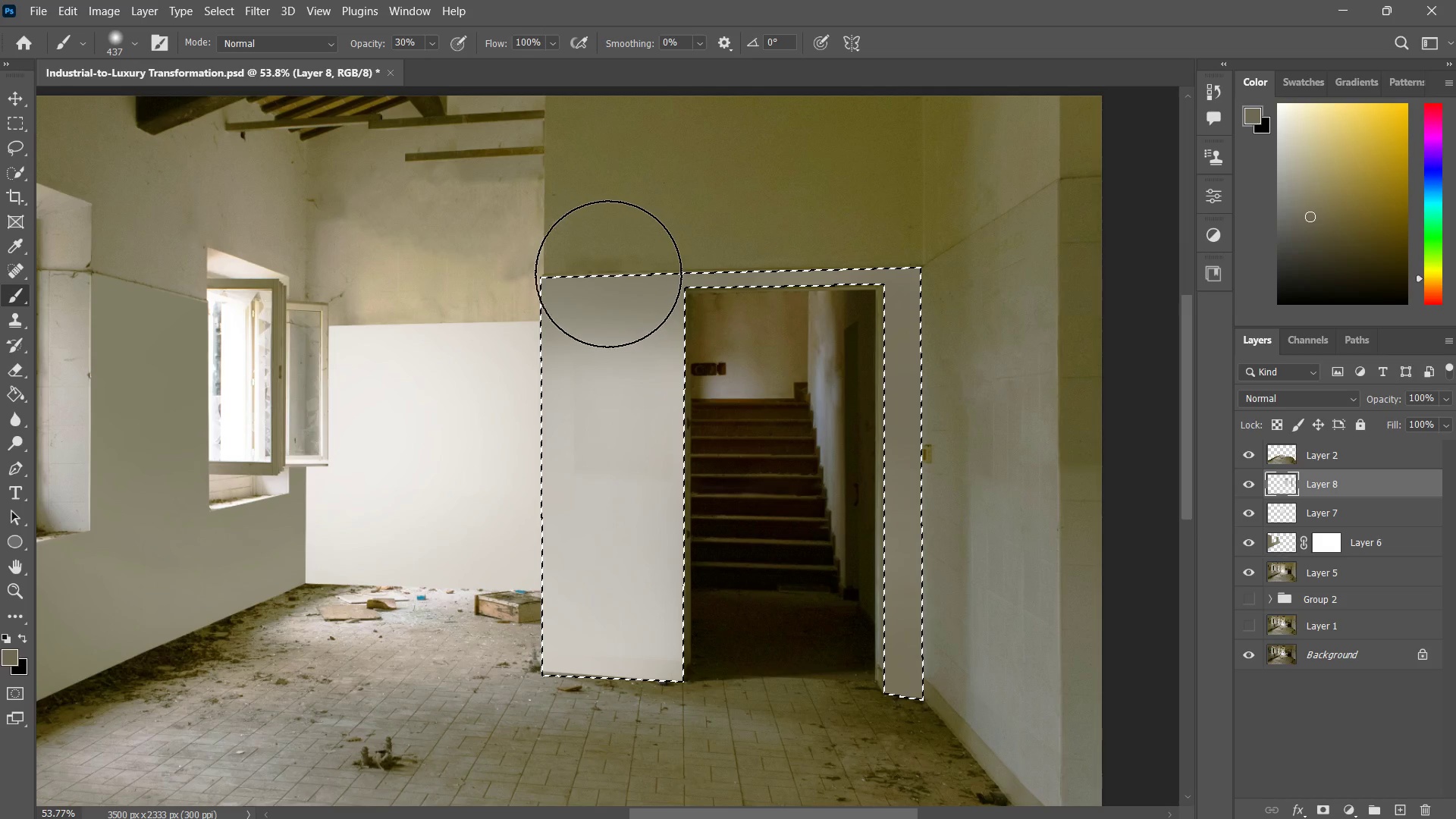 
left_click_drag(start_coordinate=[654, 280], to_coordinate=[723, 511])
 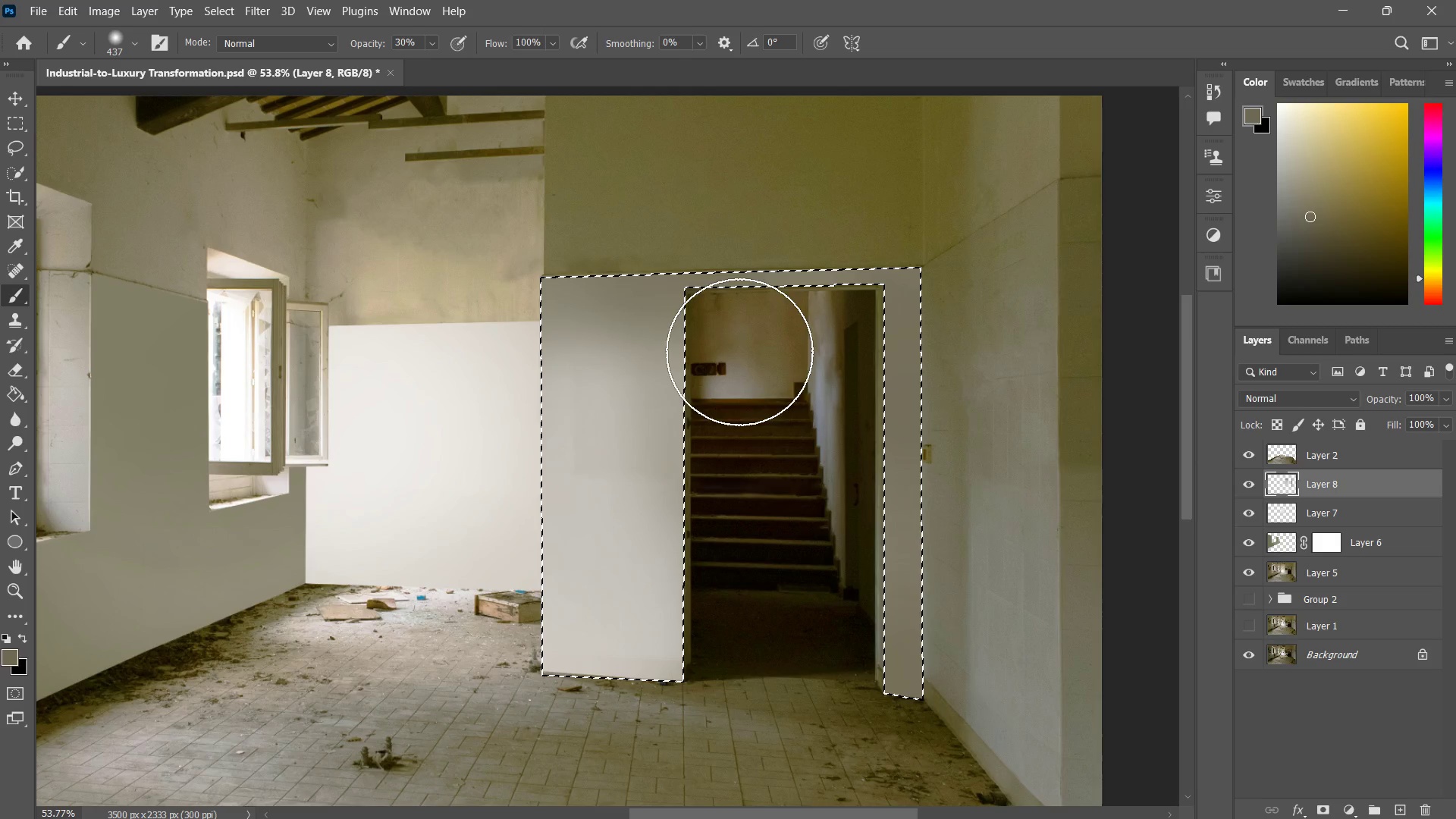 
left_click_drag(start_coordinate=[739, 351], to_coordinate=[758, 613])
 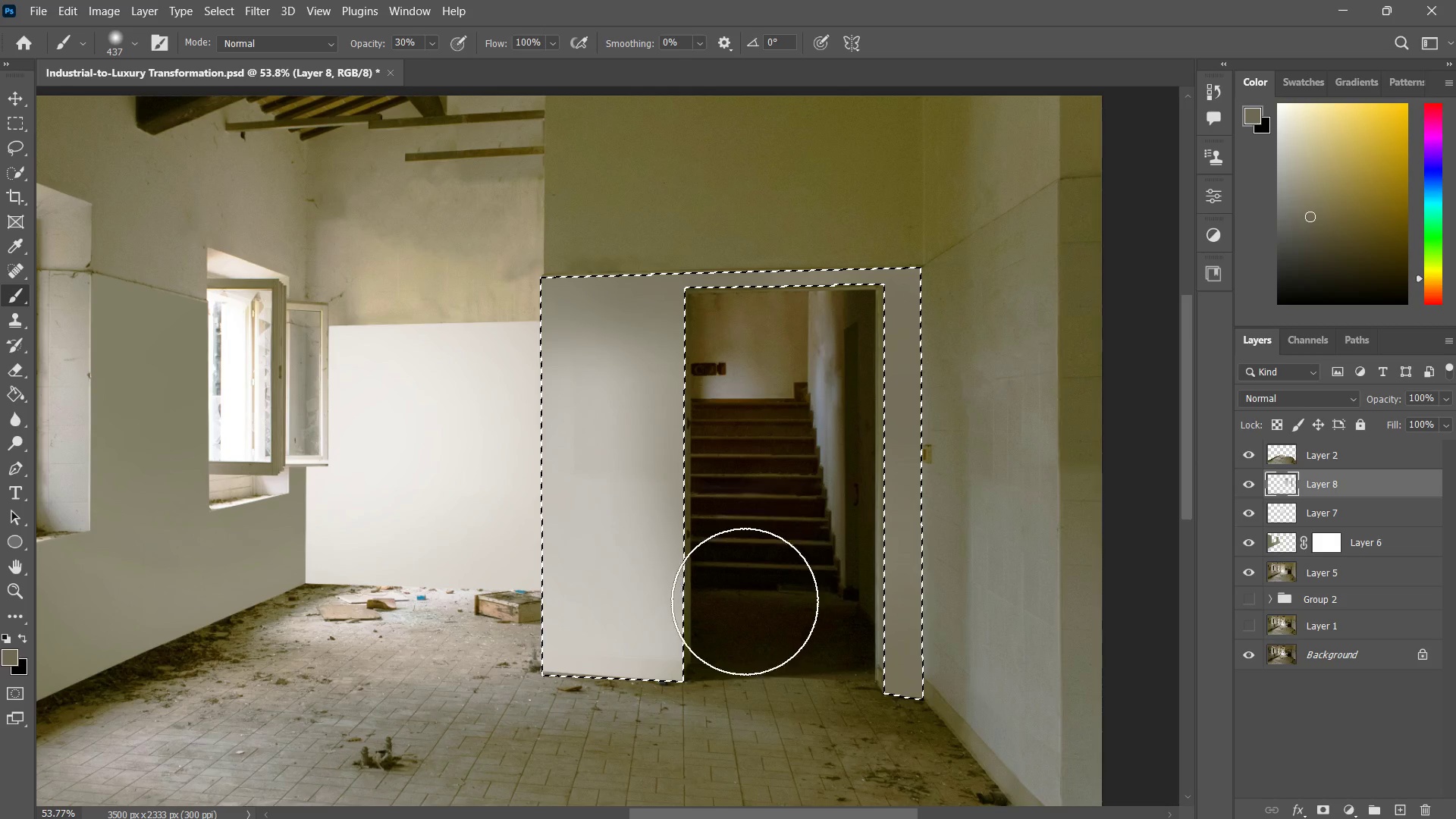 
left_click_drag(start_coordinate=[749, 585], to_coordinate=[734, 680])
 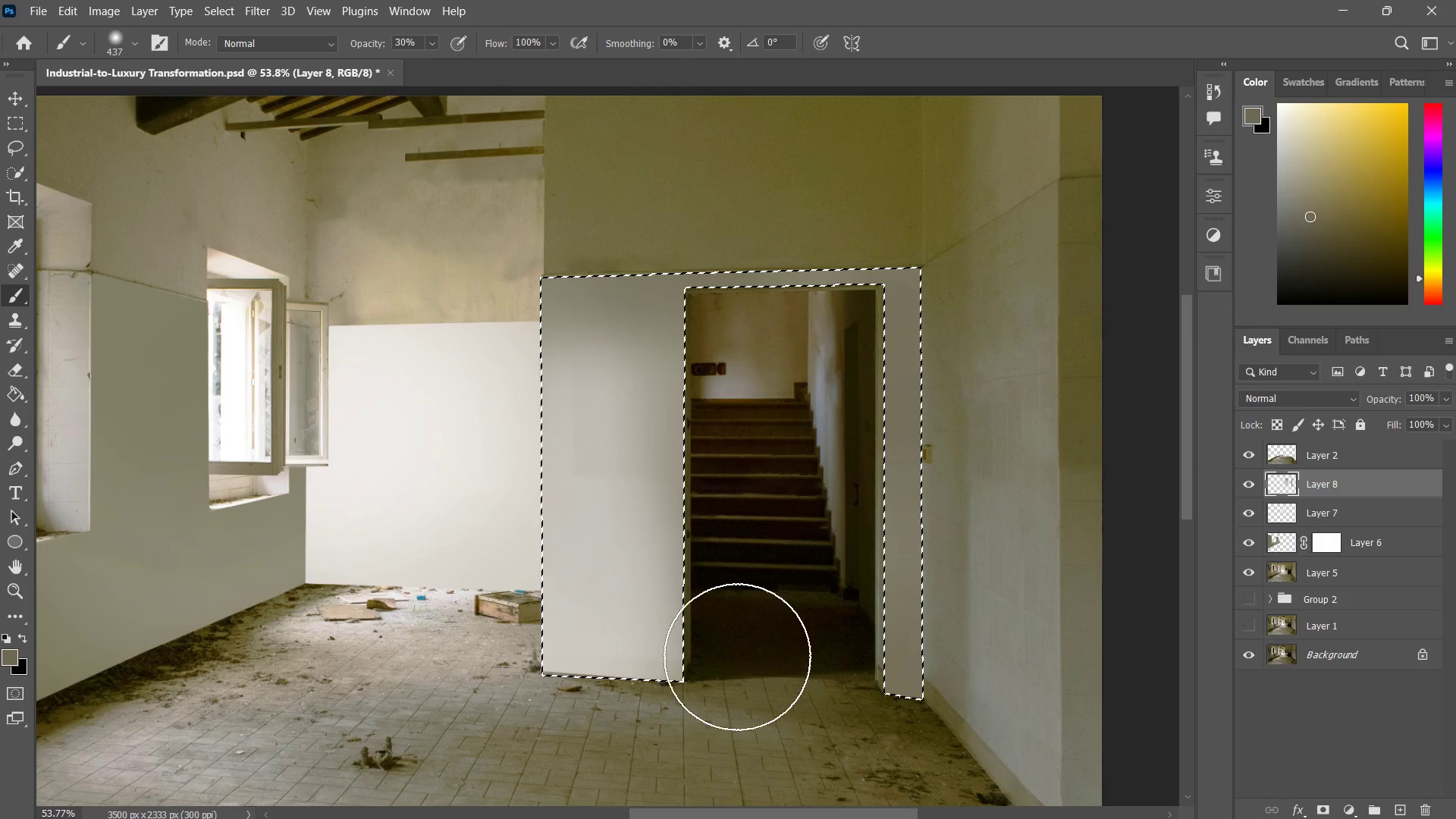 
left_click_drag(start_coordinate=[739, 658], to_coordinate=[767, 697])
 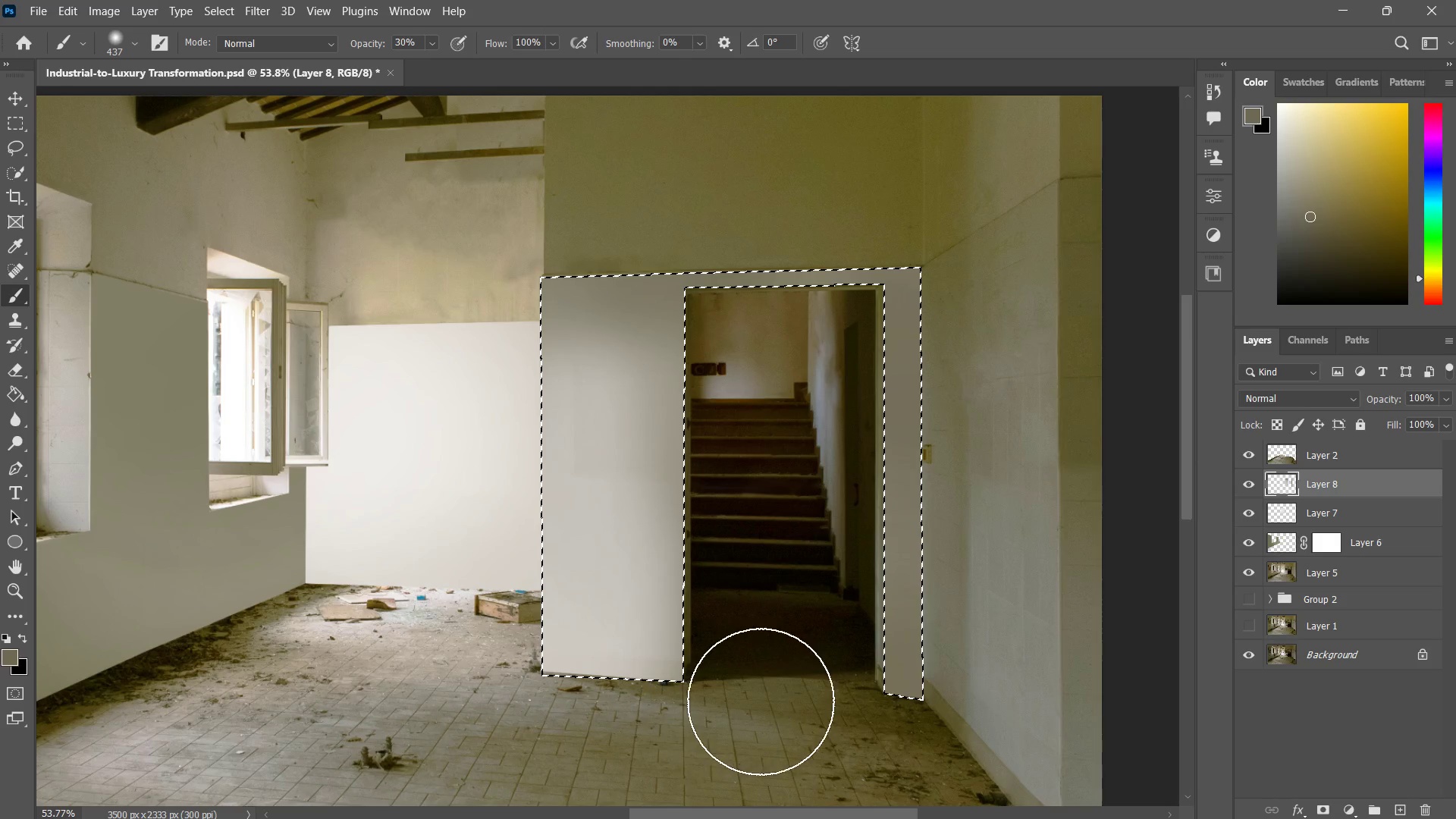 
left_click_drag(start_coordinate=[729, 702], to_coordinate=[581, 708])
 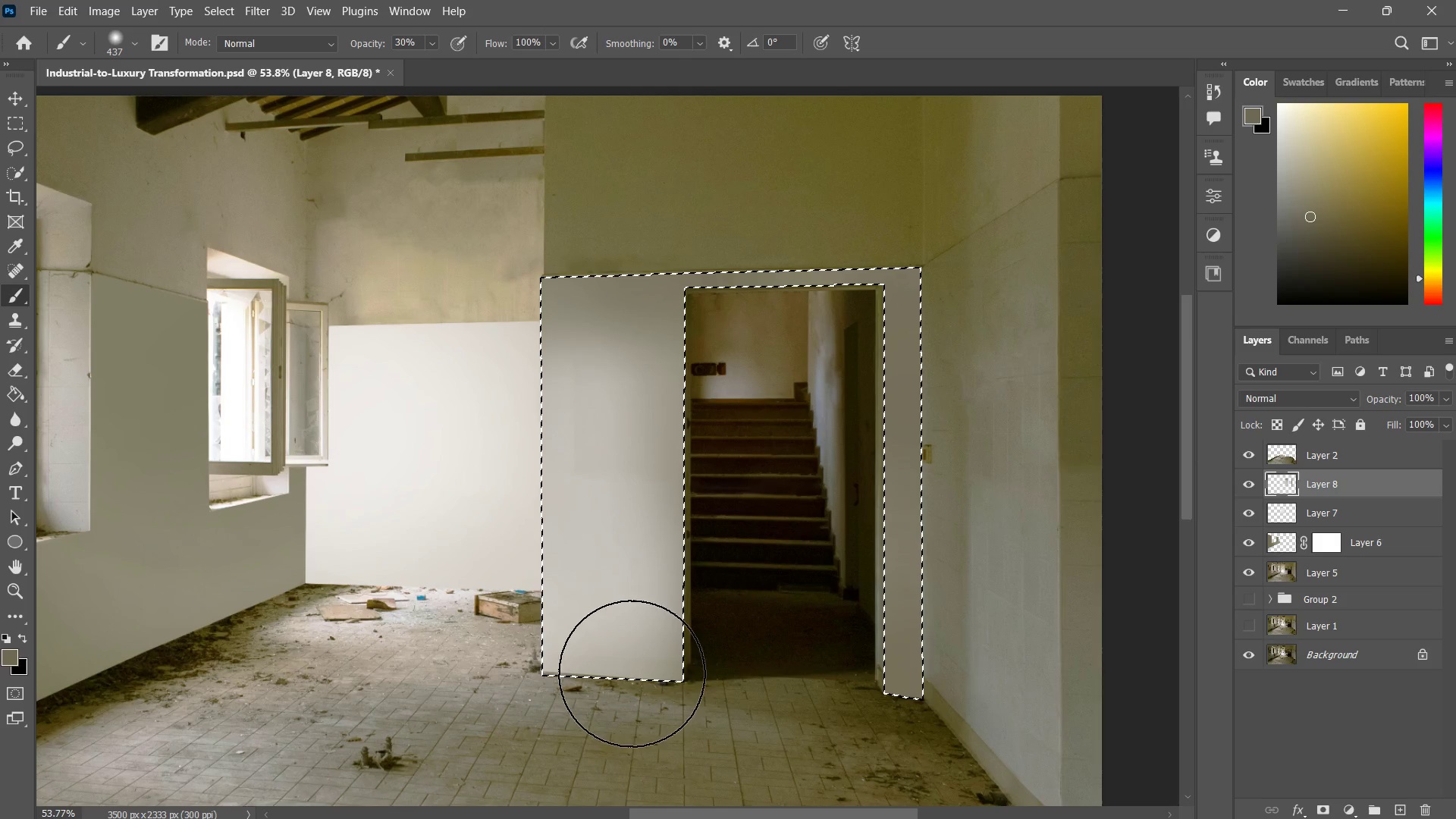 
hold_key(key=AltLeft, duration=0.44)
left_click([588, 606])
 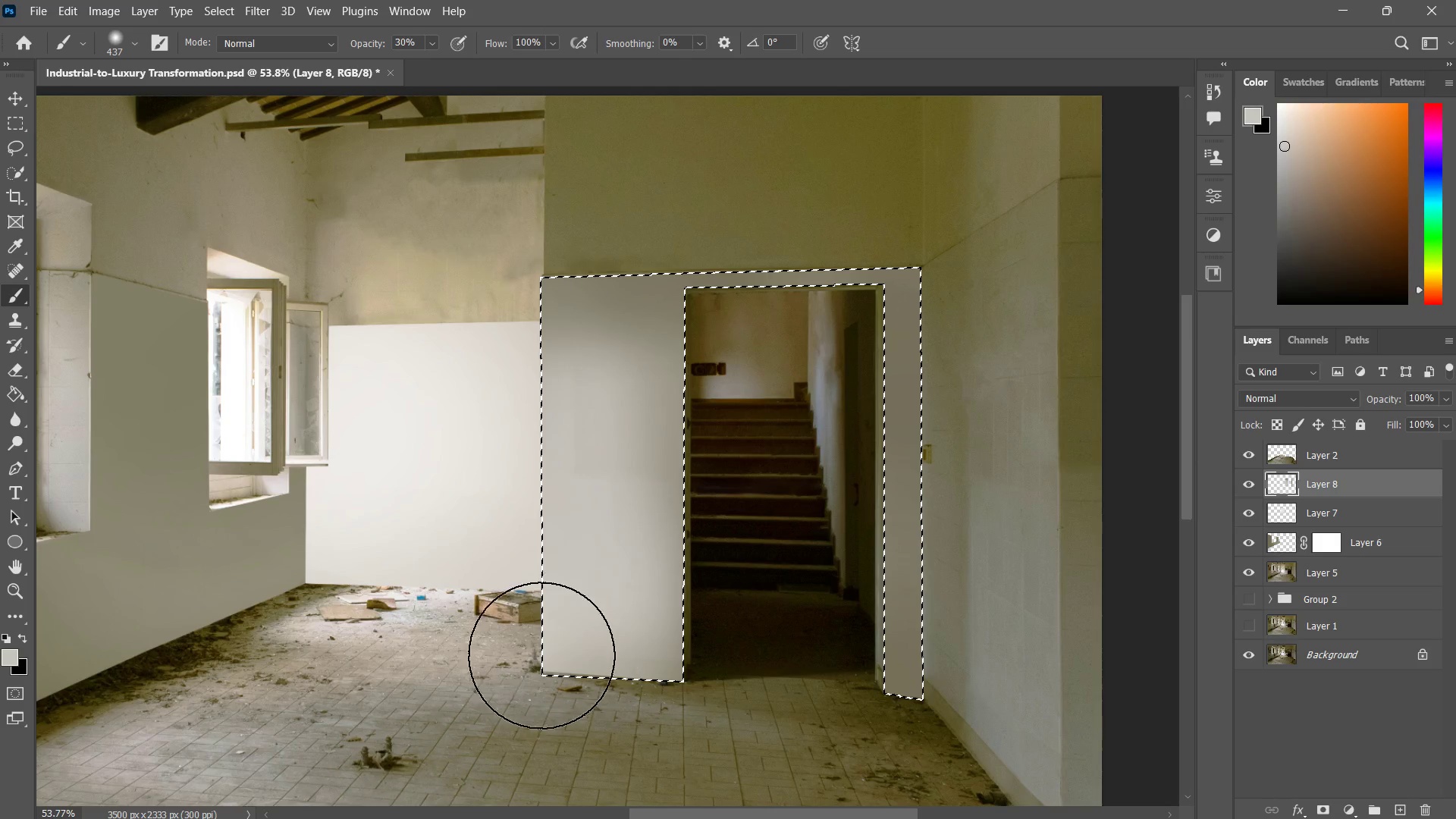 
left_click_drag(start_coordinate=[538, 655], to_coordinate=[758, 704])
 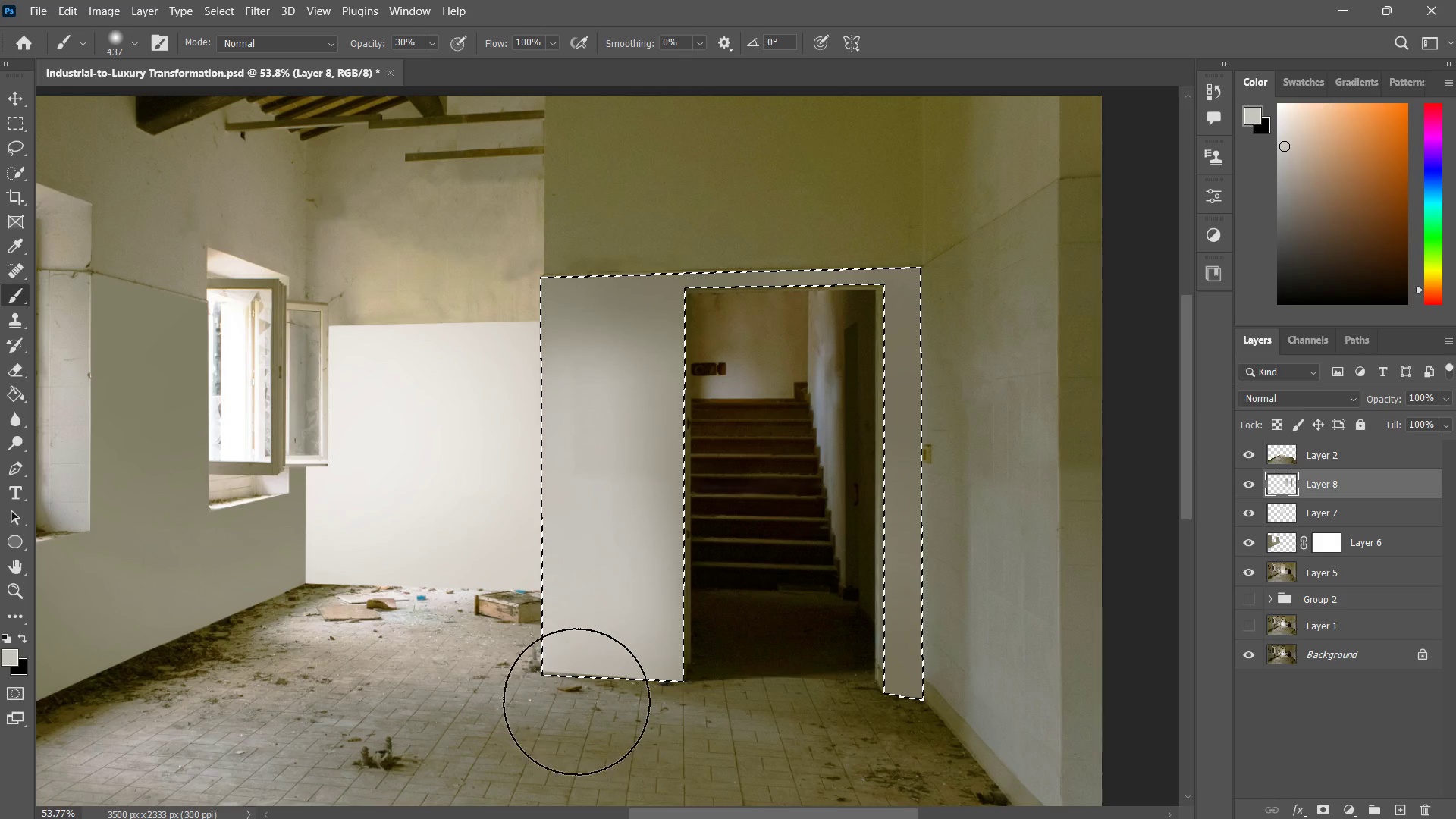 
left_click_drag(start_coordinate=[576, 701], to_coordinate=[745, 712])
 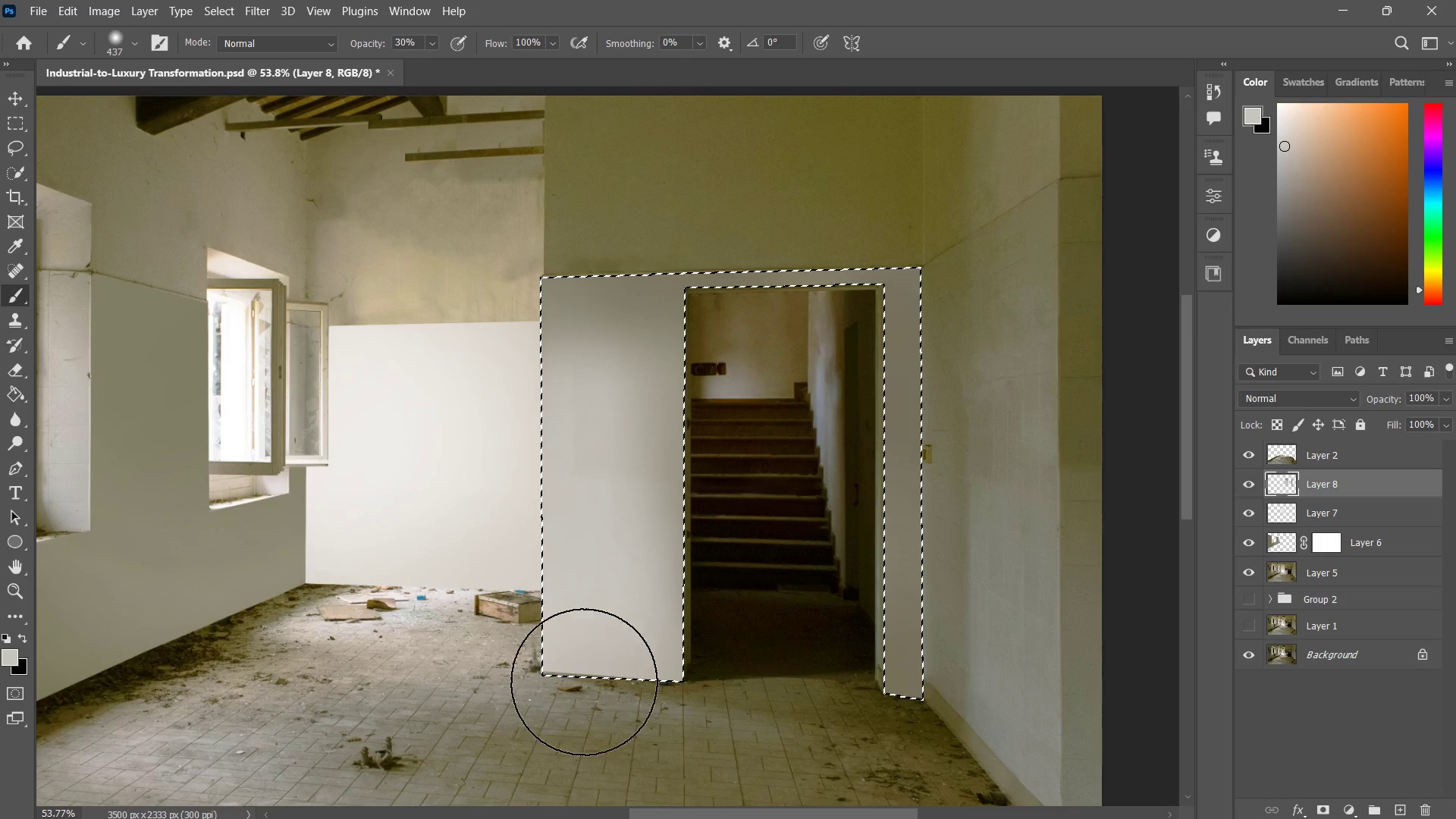 
left_click_drag(start_coordinate=[551, 673], to_coordinate=[756, 697])
 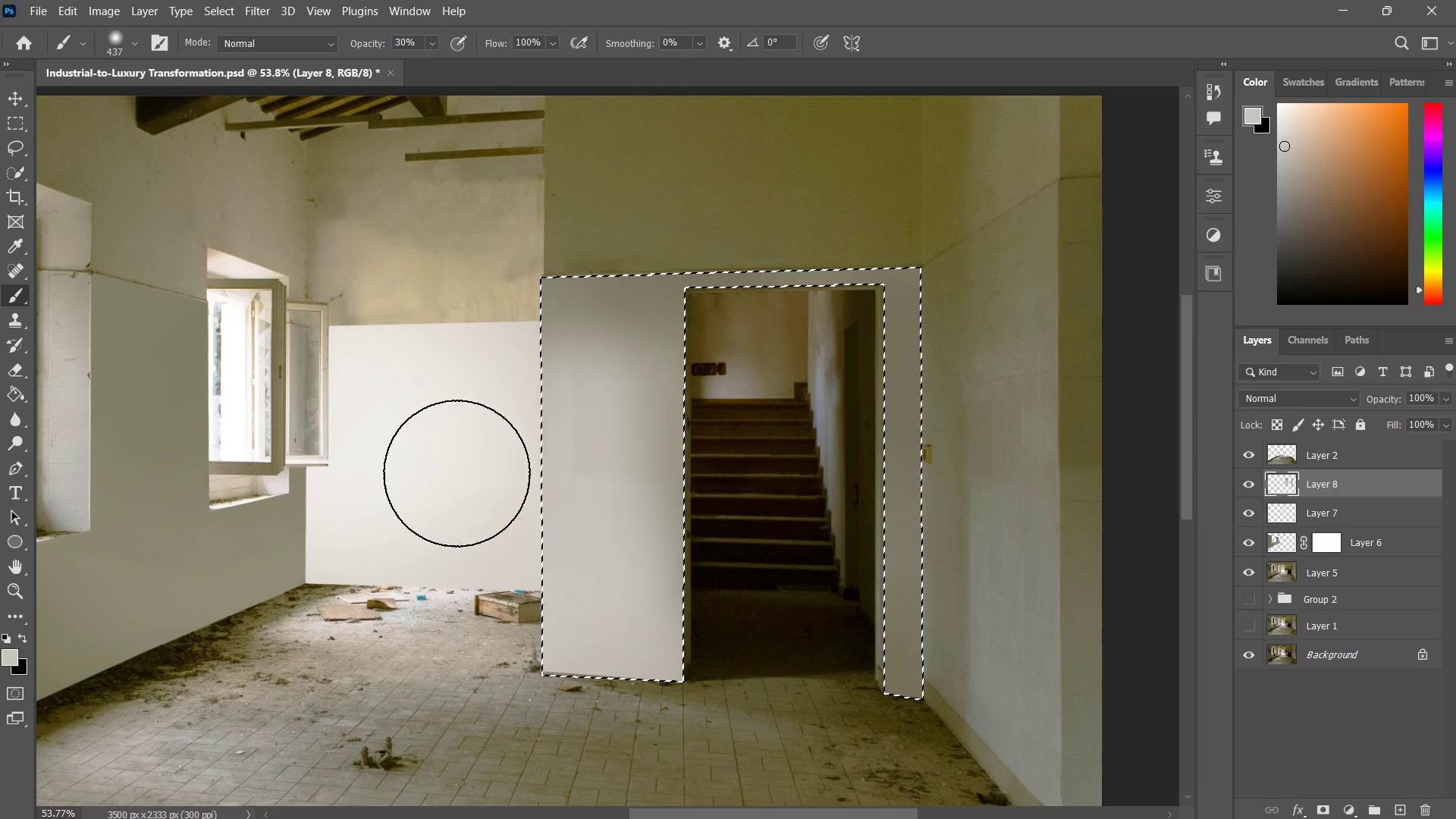 
left_click_drag(start_coordinate=[450, 381], to_coordinate=[830, 266])
 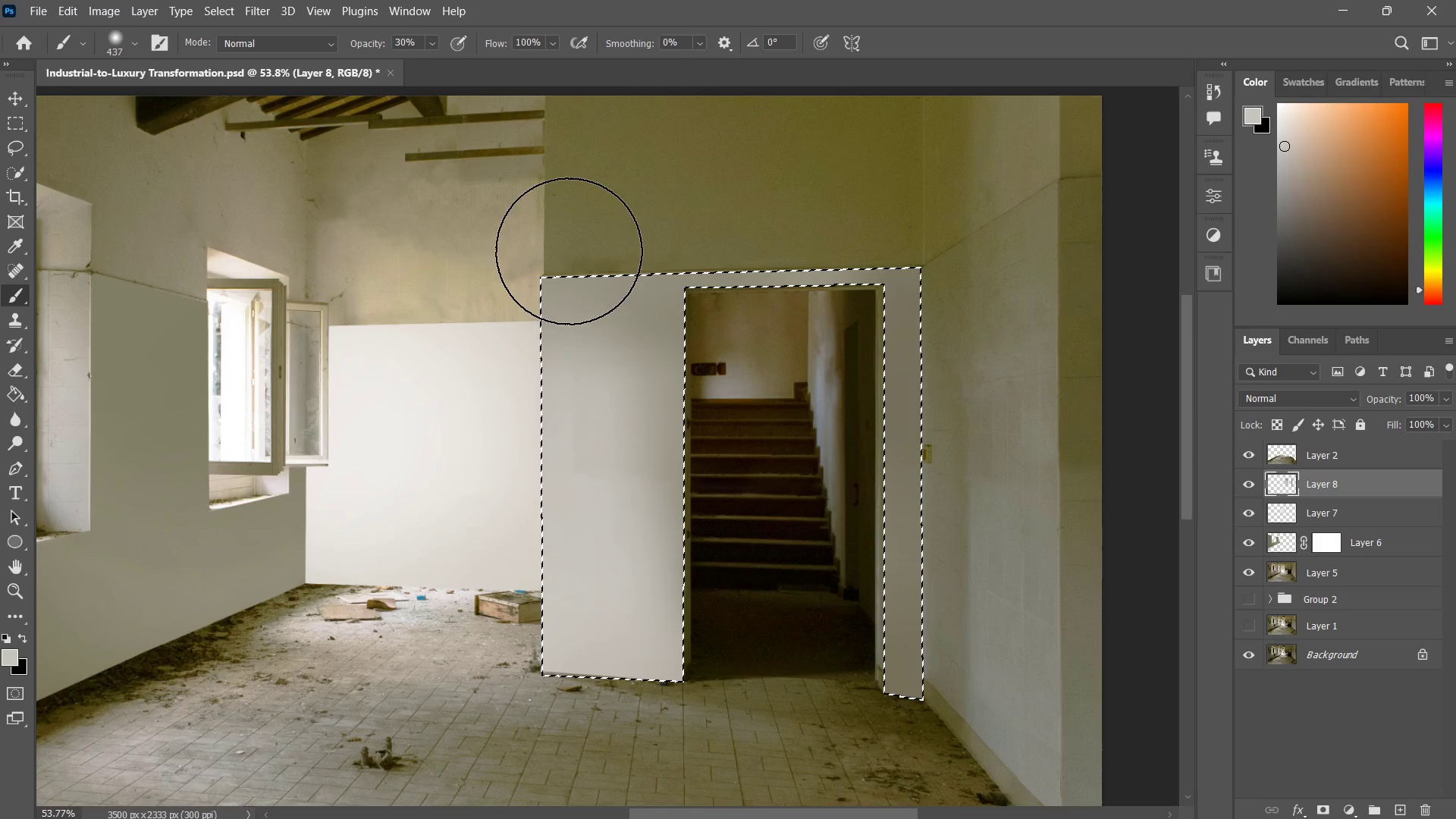 
left_click_drag(start_coordinate=[588, 250], to_coordinate=[883, 238])
 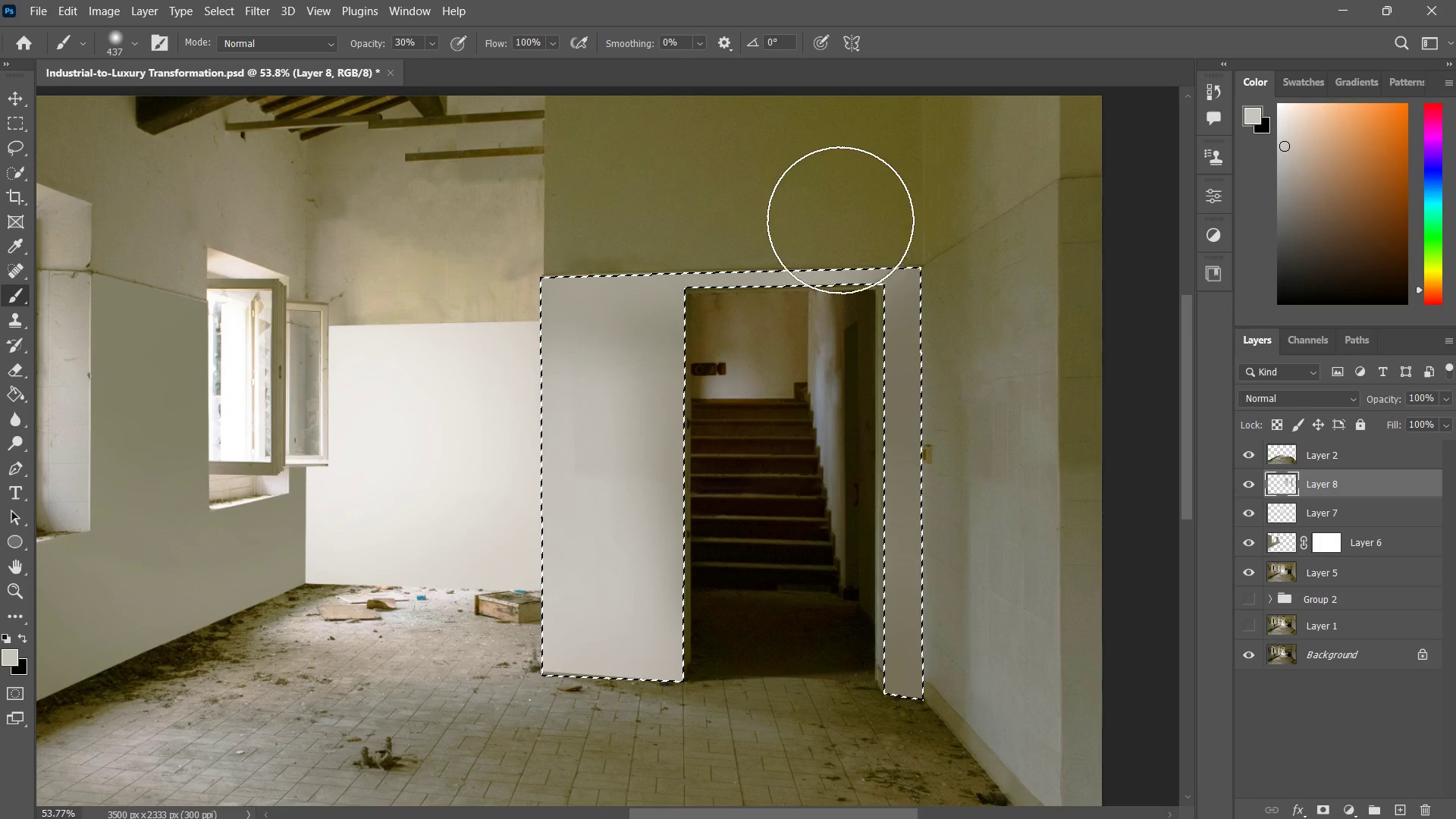 
left_click_drag(start_coordinate=[840, 220], to_coordinate=[971, 202])
 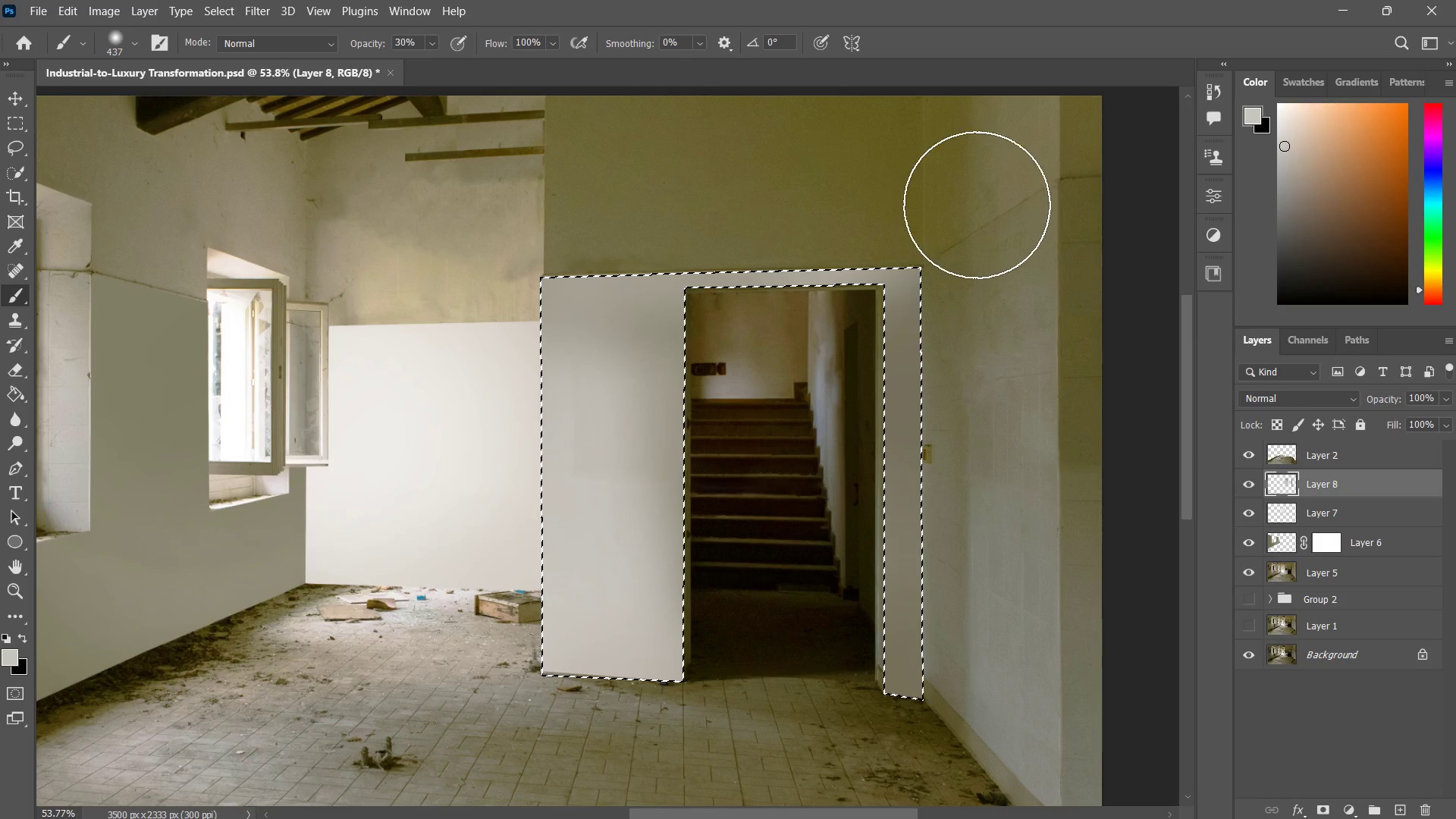 
left_click_drag(start_coordinate=[976, 200], to_coordinate=[971, 211])
 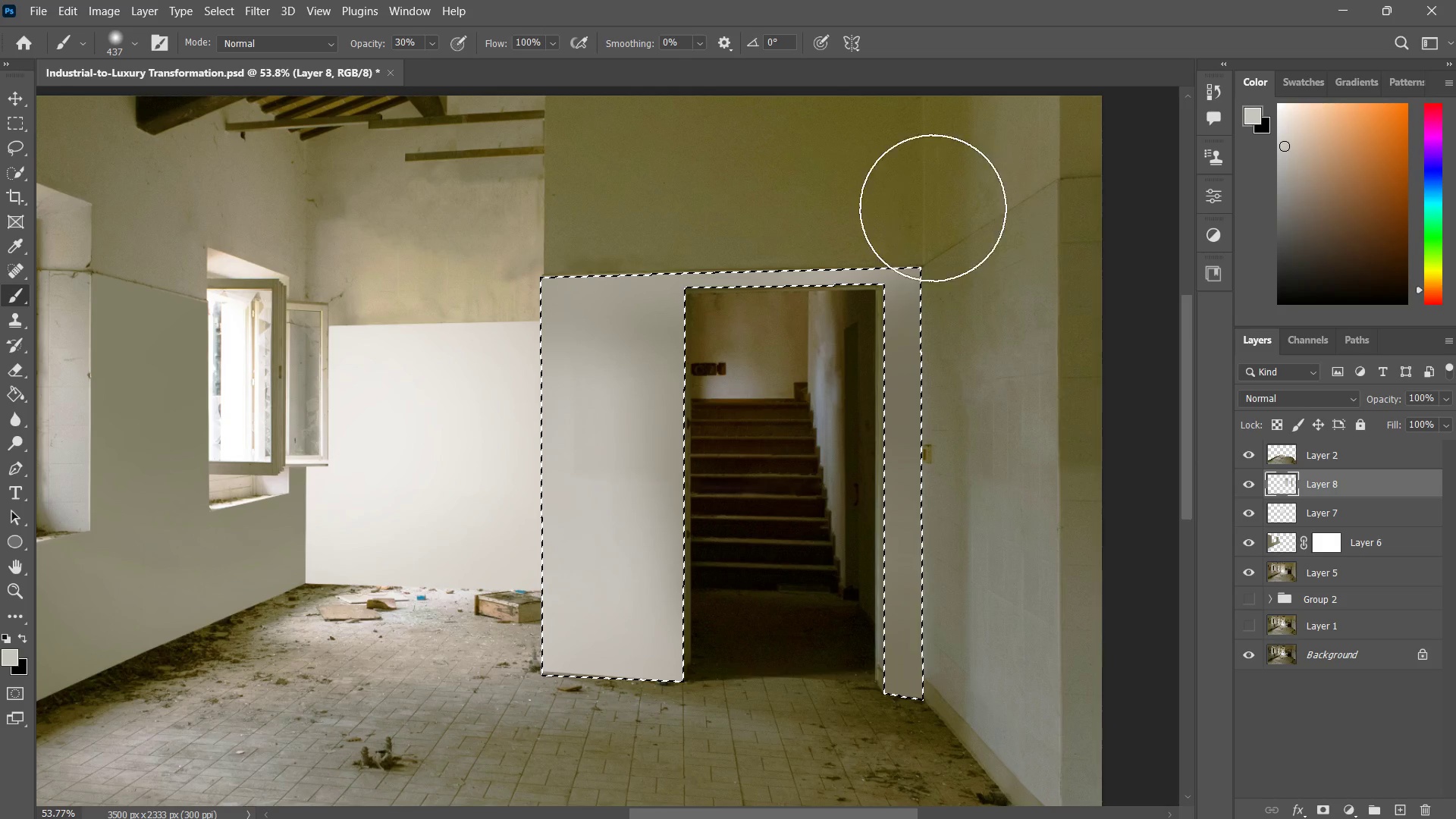 
left_click_drag(start_coordinate=[932, 210], to_coordinate=[984, 249])
 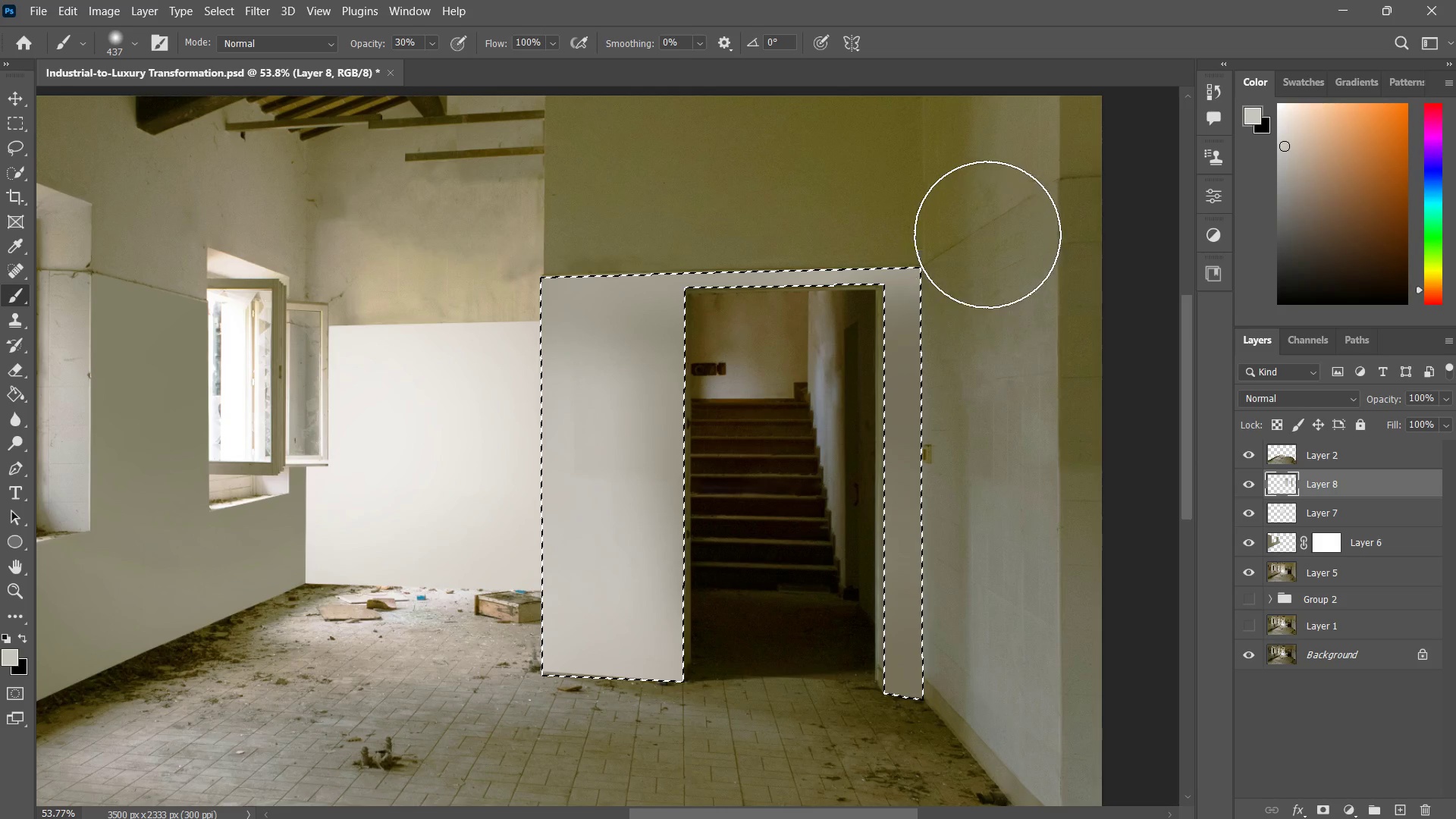 
left_click_drag(start_coordinate=[987, 234], to_coordinate=[1016, 268])
 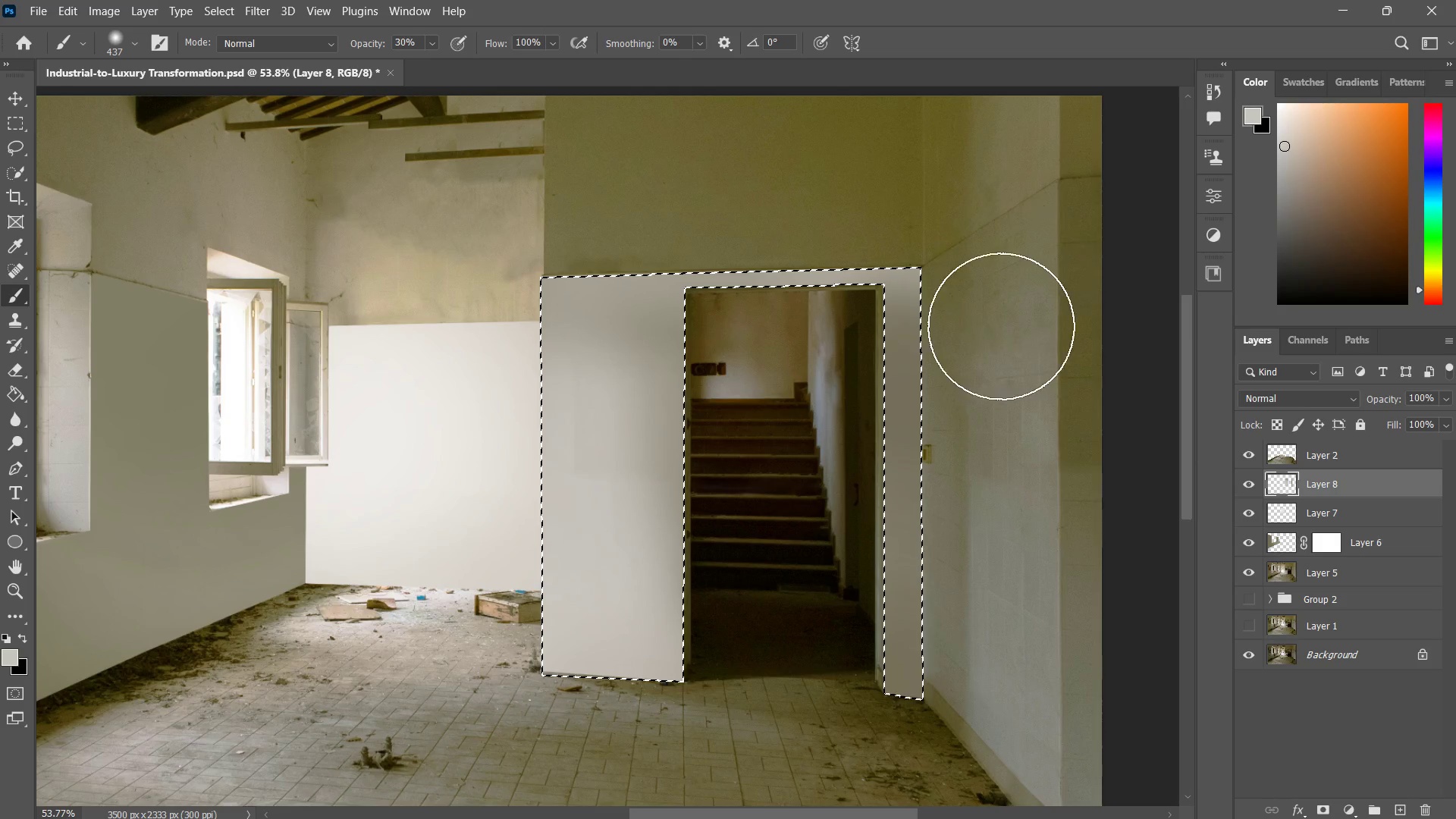 
left_click_drag(start_coordinate=[1014, 274], to_coordinate=[1001, 327])
 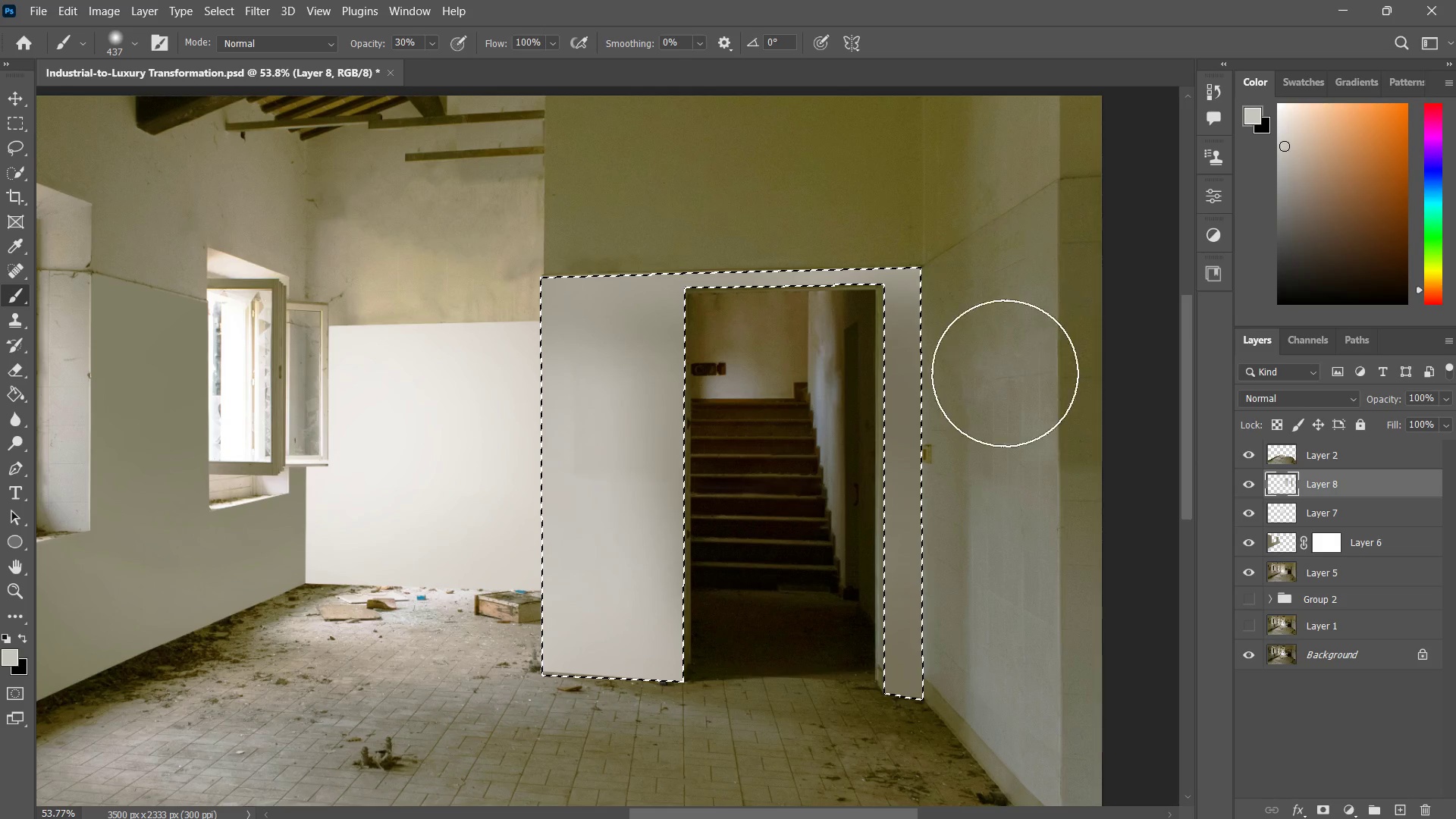 
left_click_drag(start_coordinate=[999, 315], to_coordinate=[1012, 400])
 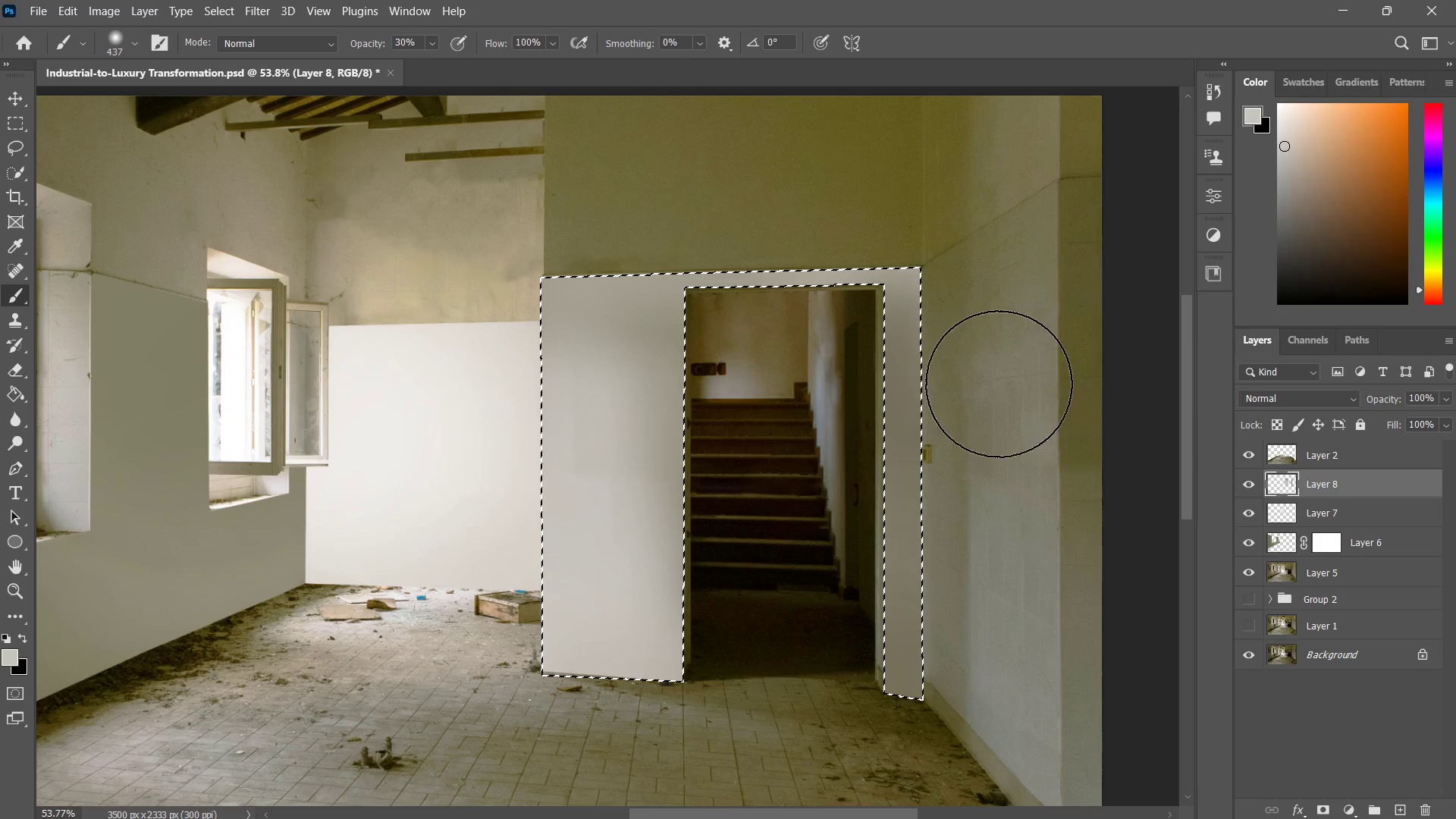 
left_click_drag(start_coordinate=[1001, 360], to_coordinate=[1017, 486])
 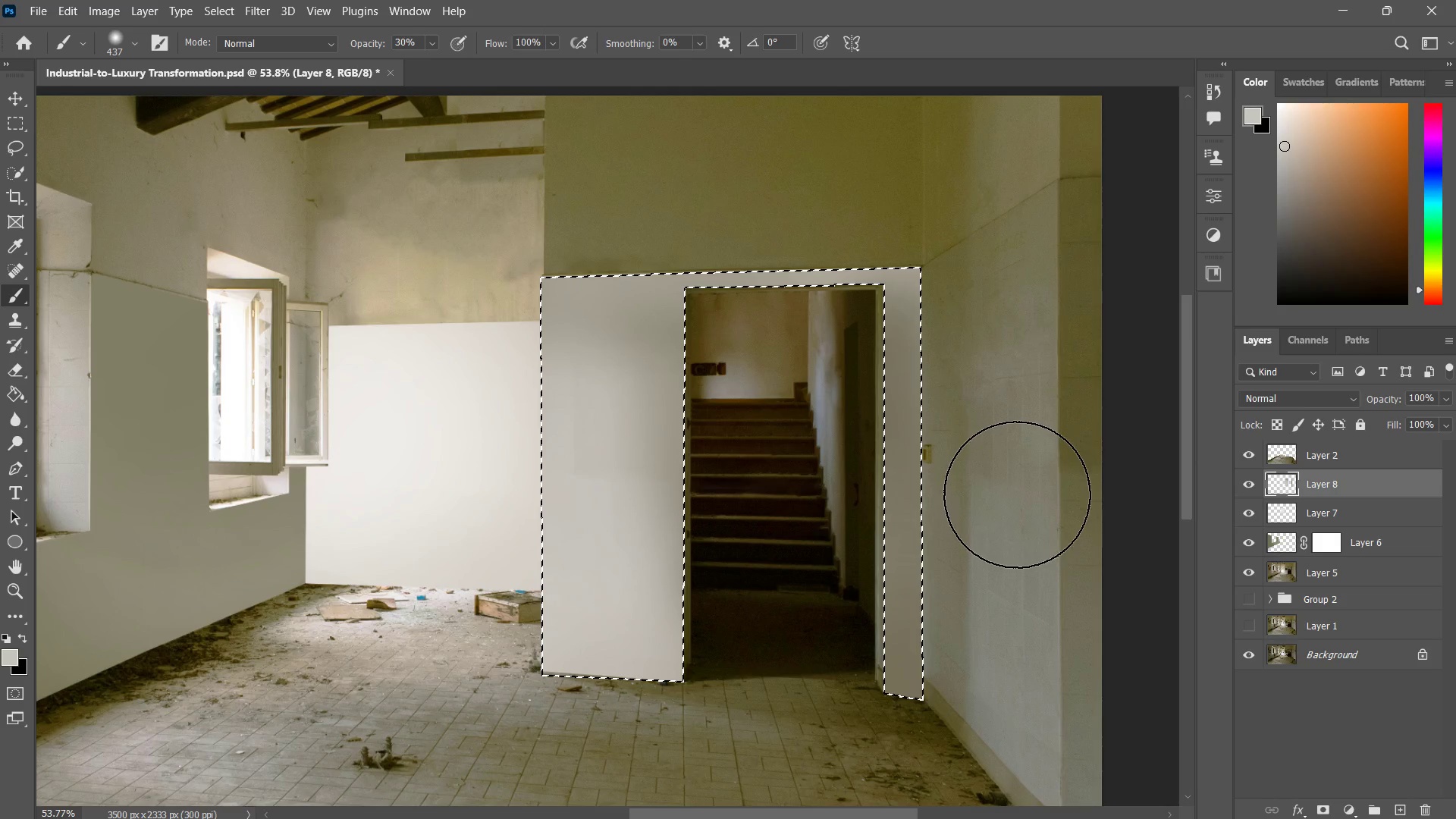 
key(Control+ControlLeft)
 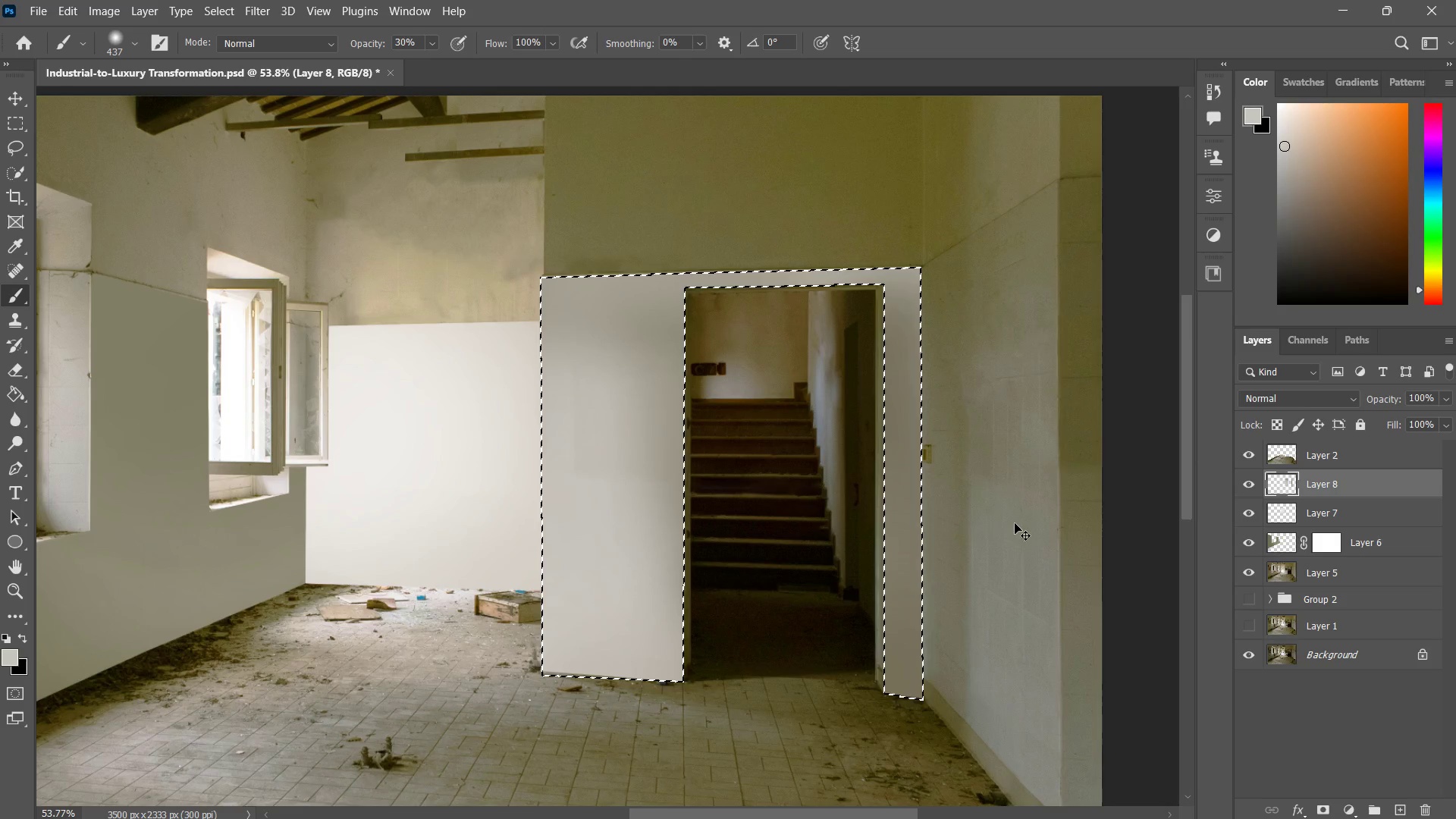 
key(Control+D)
 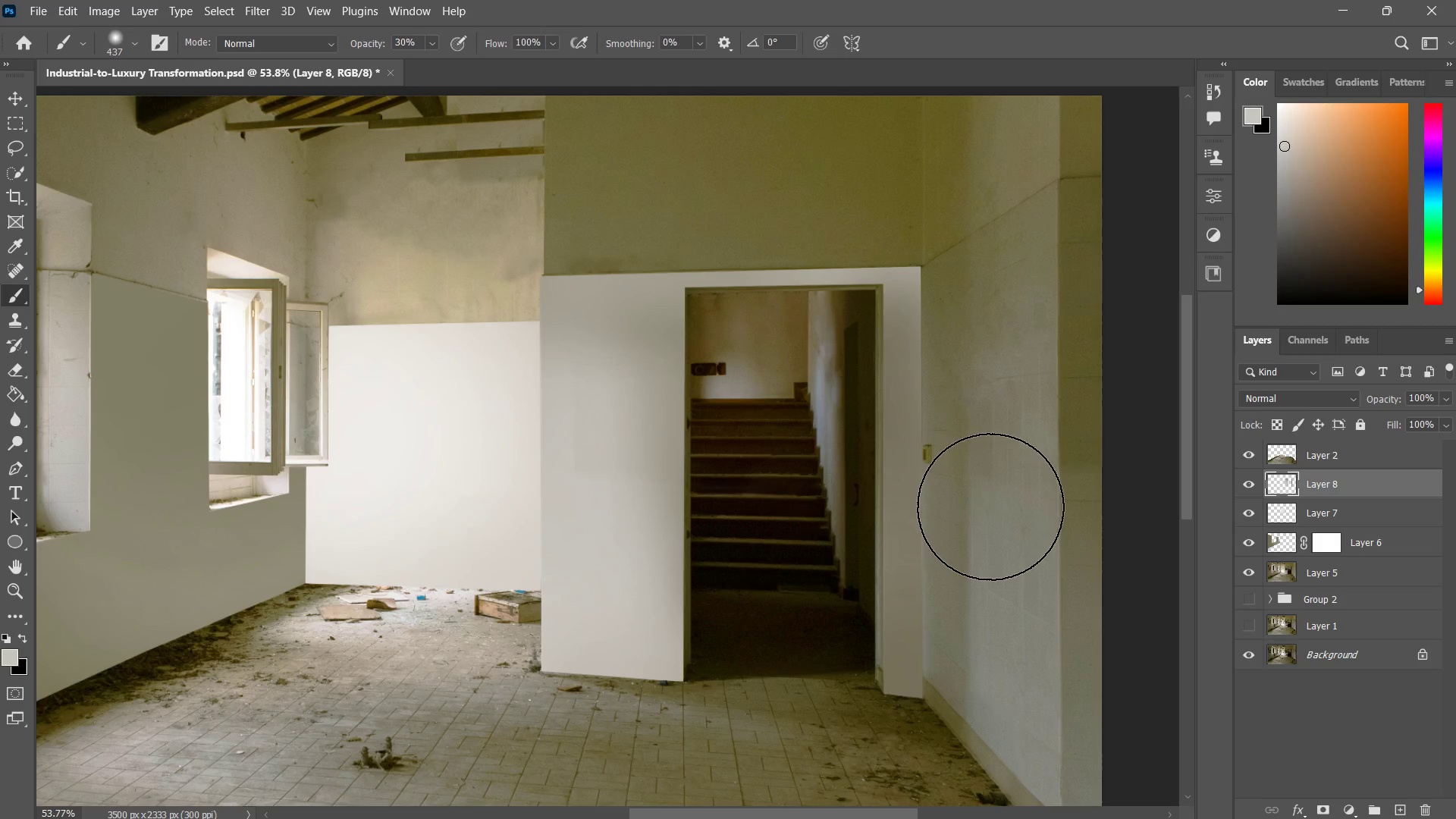 
key(Z)
 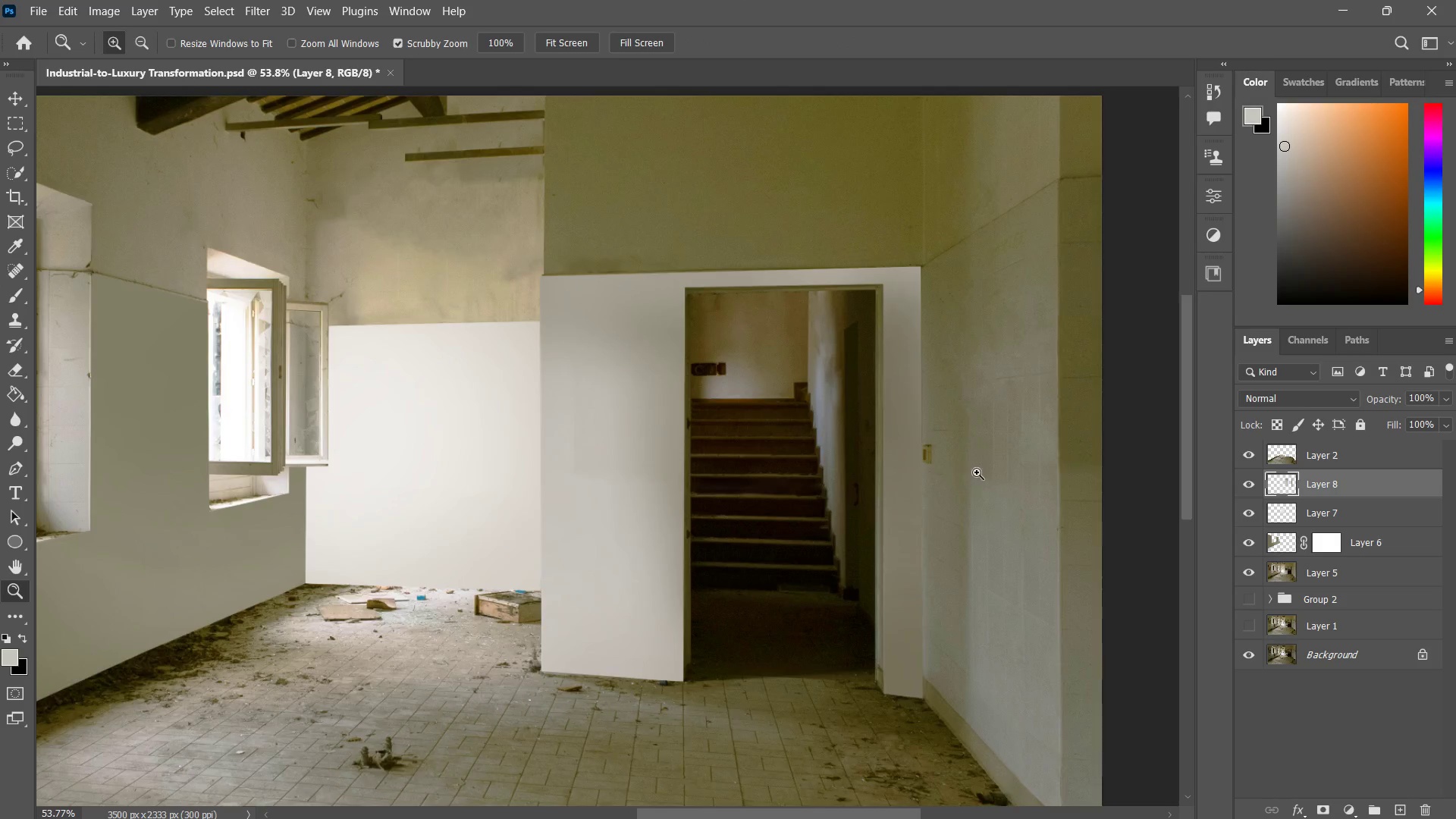 
left_click_drag(start_coordinate=[960, 478], to_coordinate=[981, 441])
 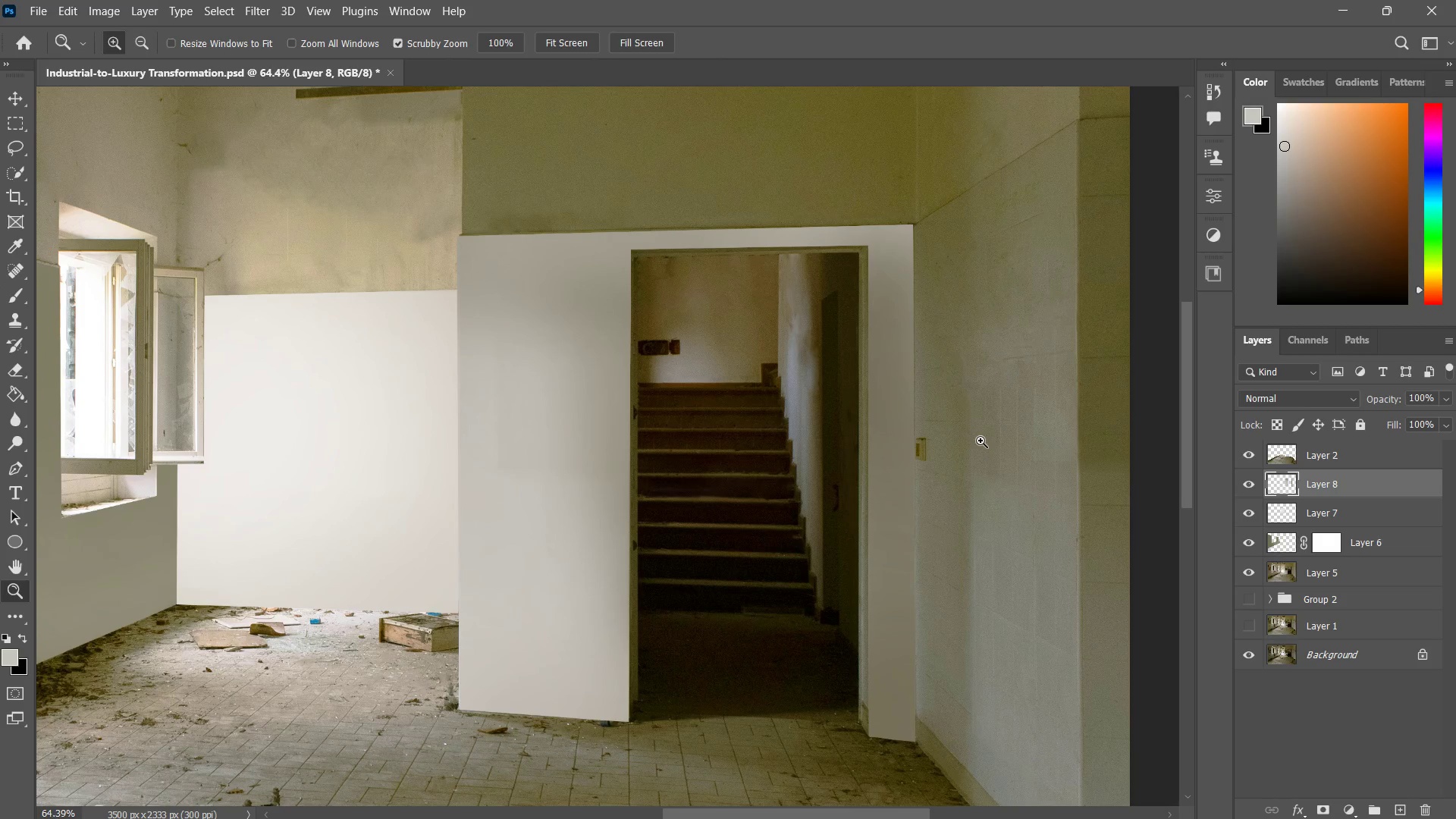 
key(Control+Z)
 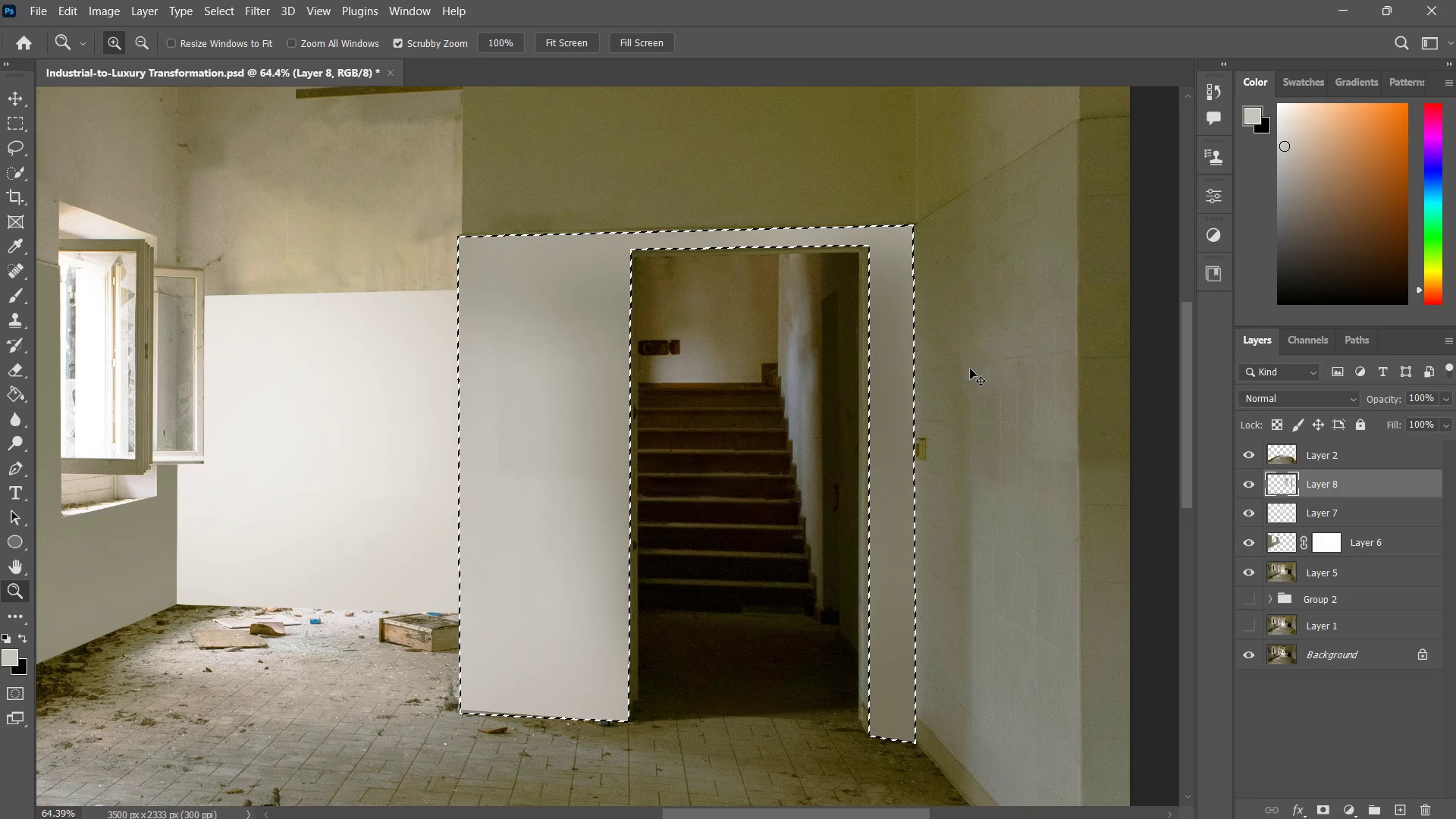 
key(Control+Z)
 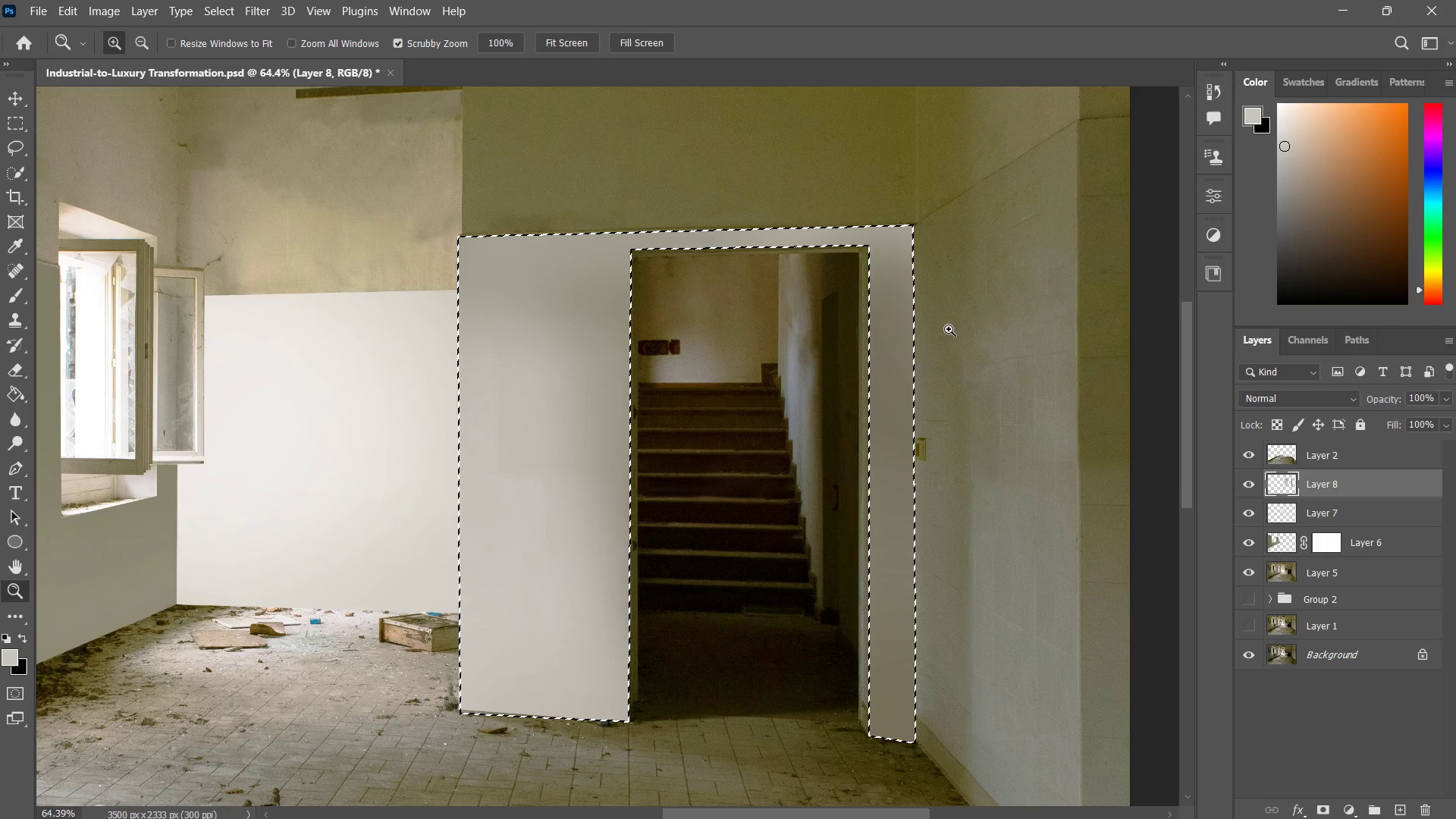 
type(vb)
 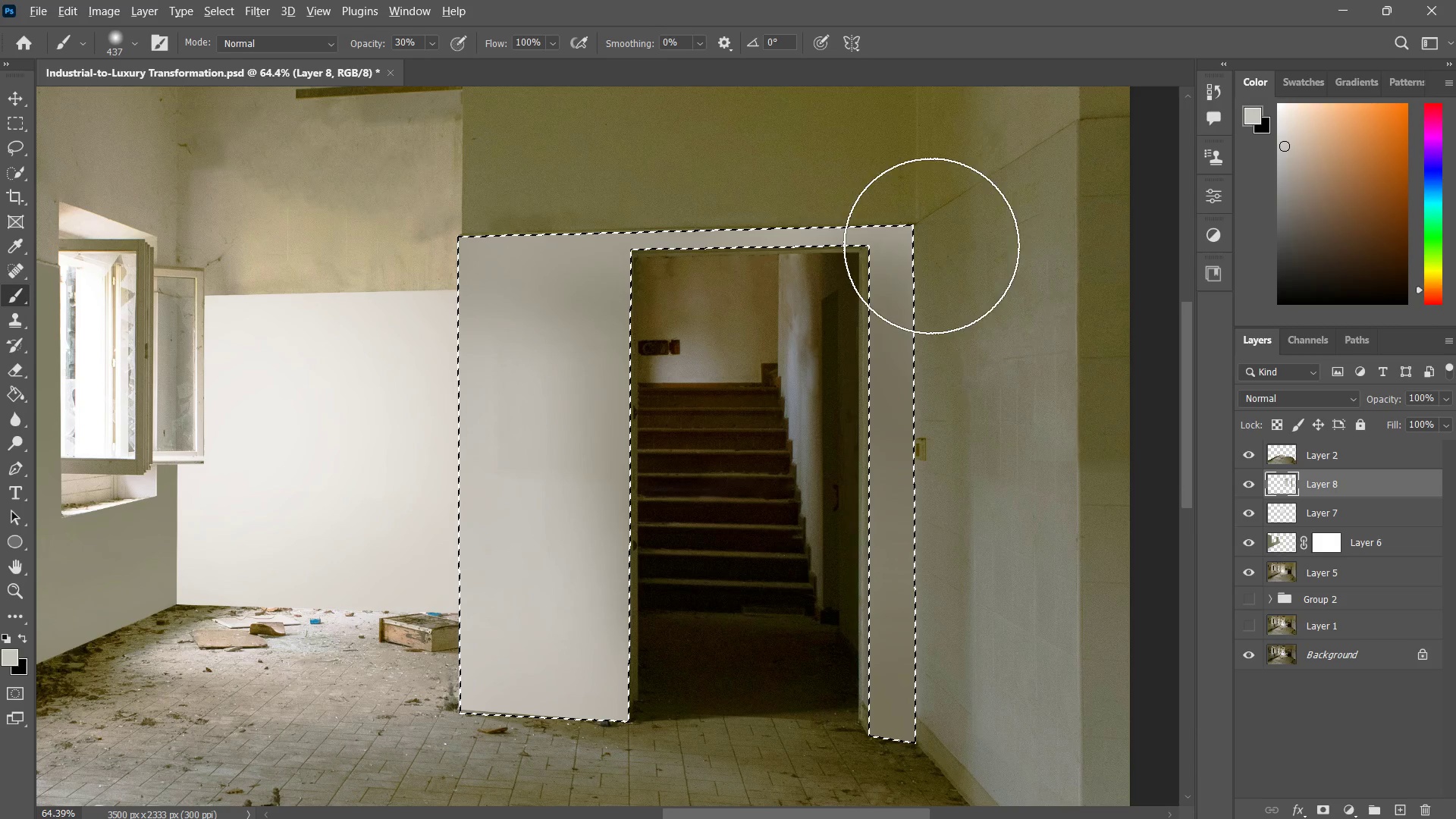 
hold_key(key=AltLeft, duration=0.48)
left_click([931, 255])
 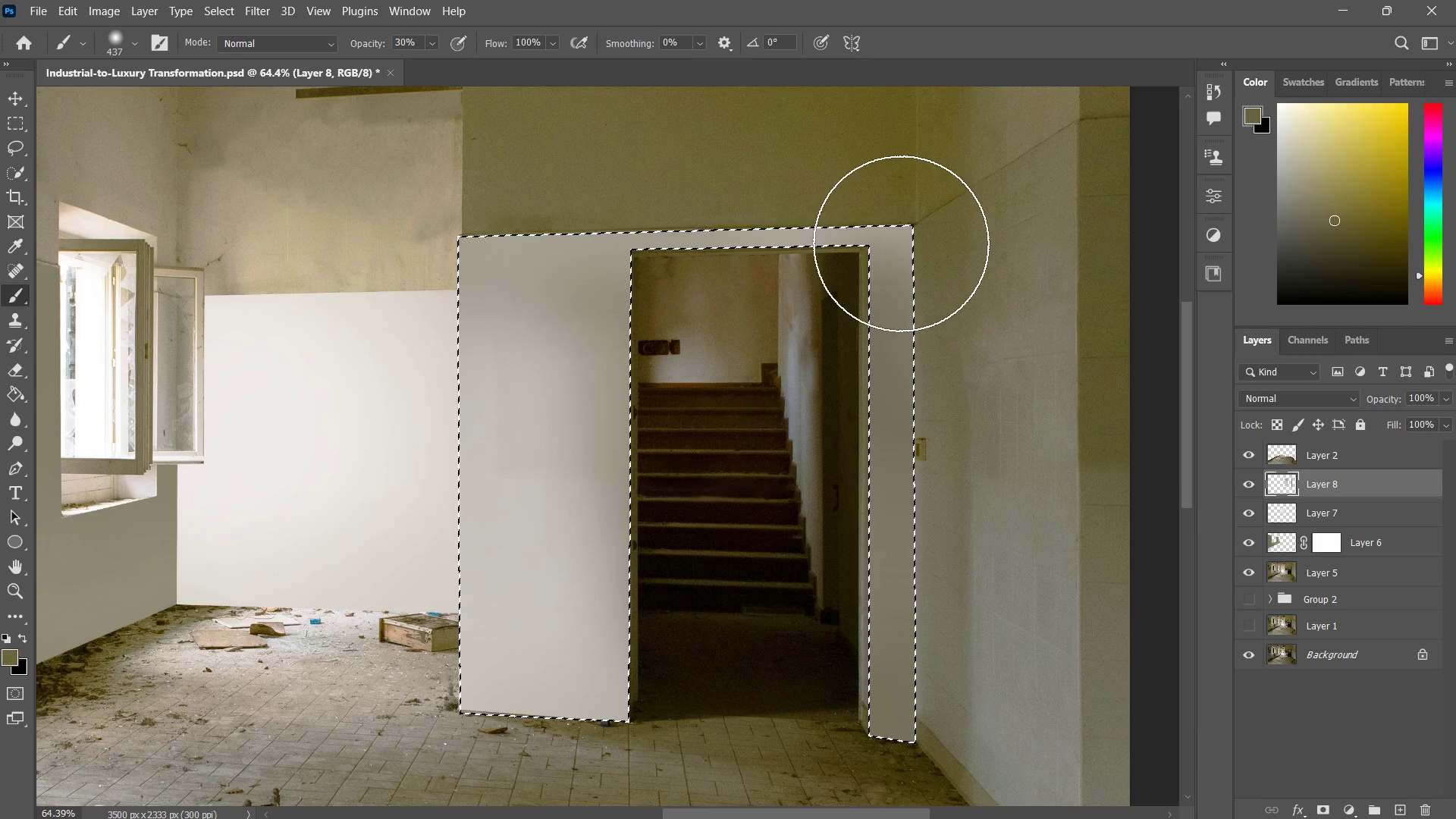 
left_click_drag(start_coordinate=[897, 242], to_coordinate=[886, 241])
 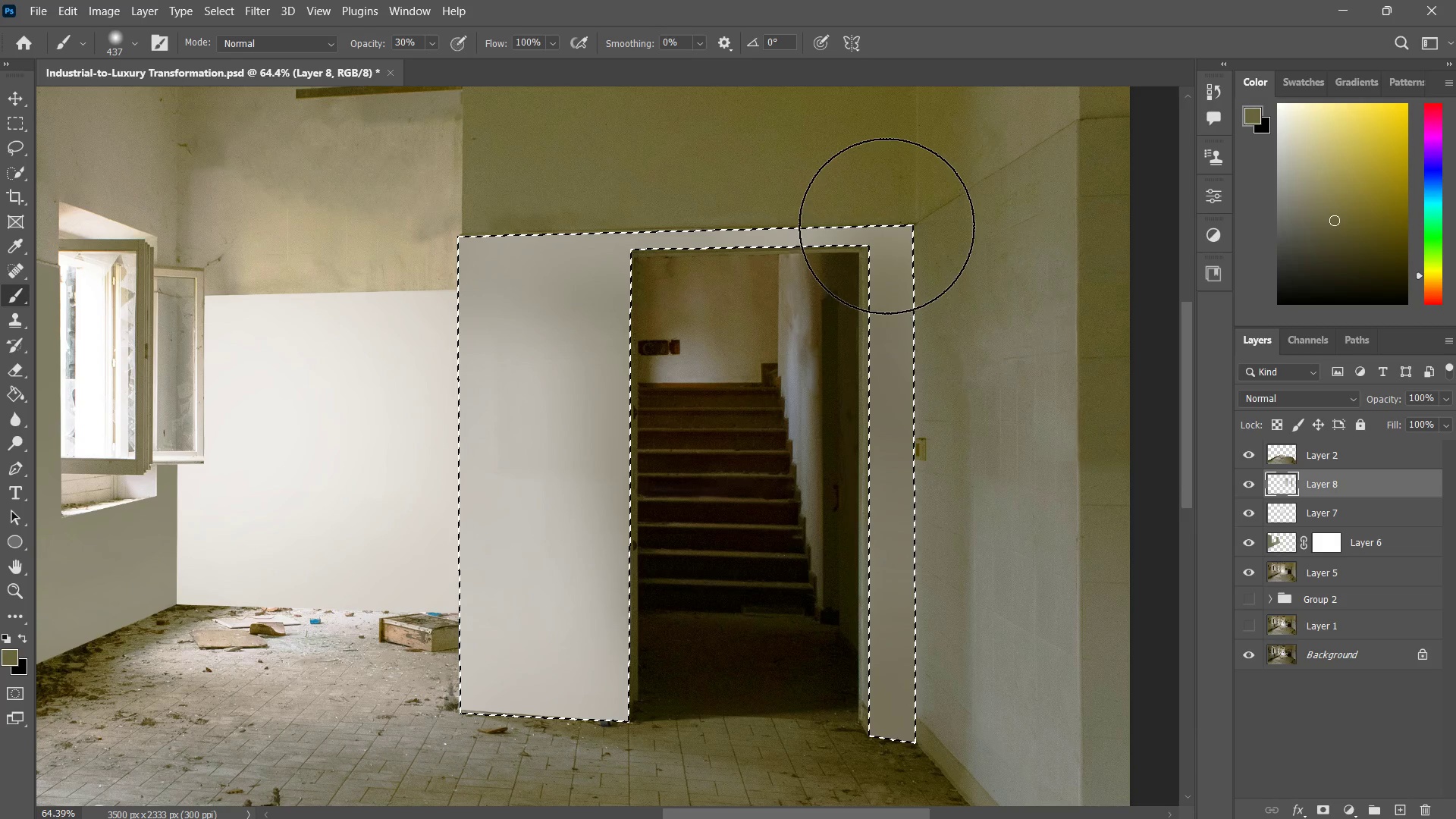 
triple_click([886, 226])
 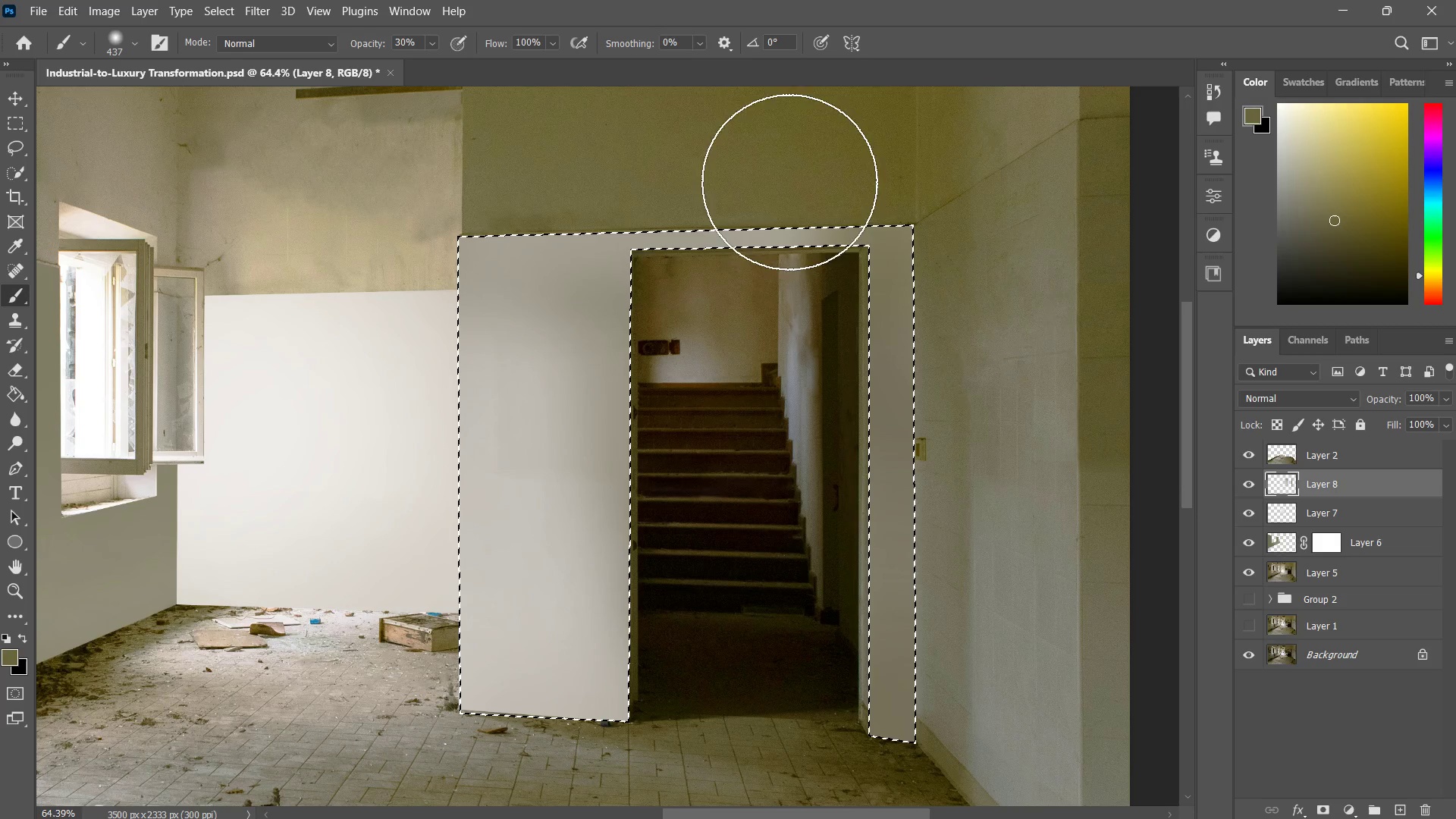 
left_click_drag(start_coordinate=[876, 183], to_coordinate=[663, 174])
 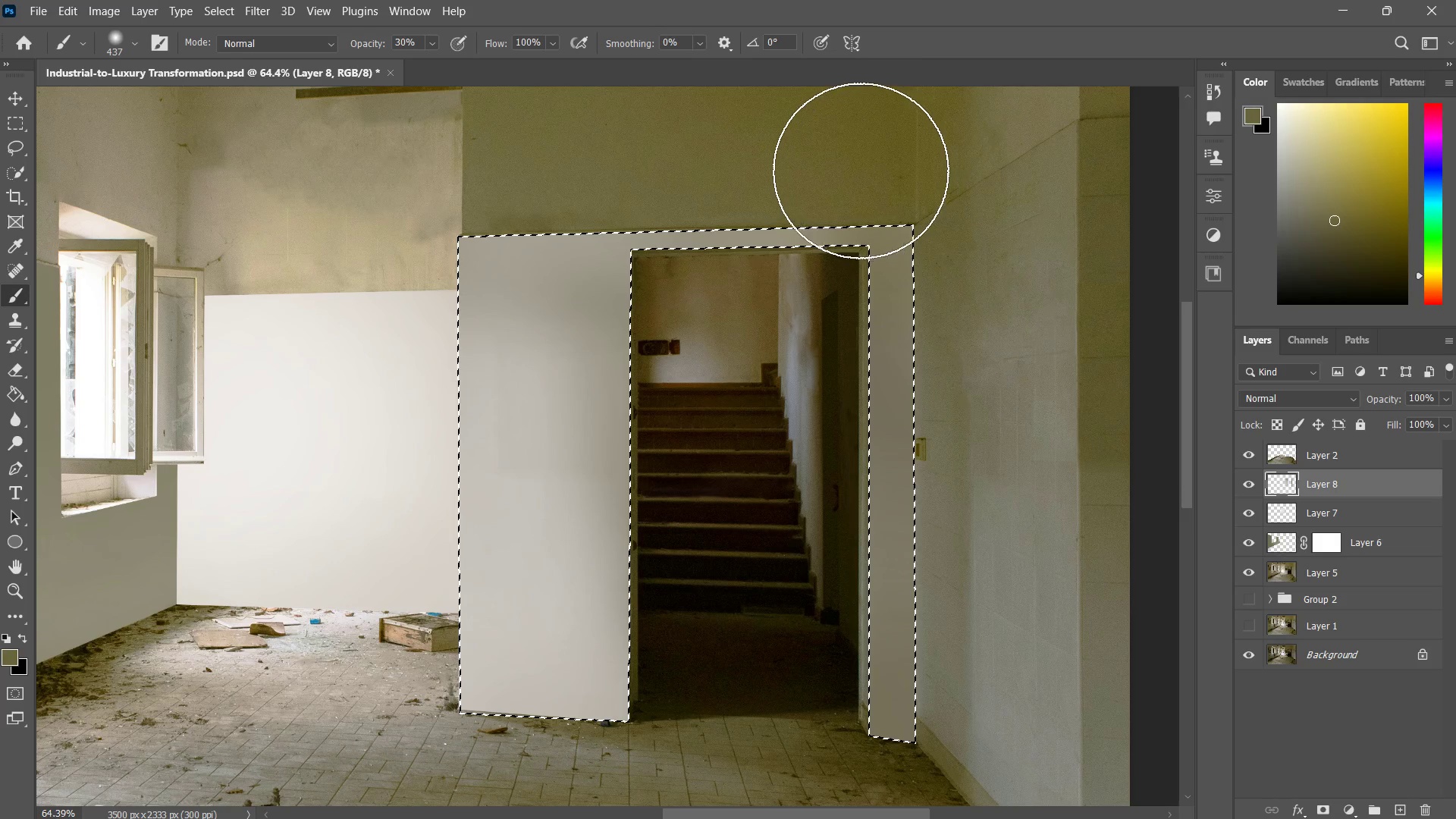 
left_click_drag(start_coordinate=[848, 168], to_coordinate=[793, 170])
 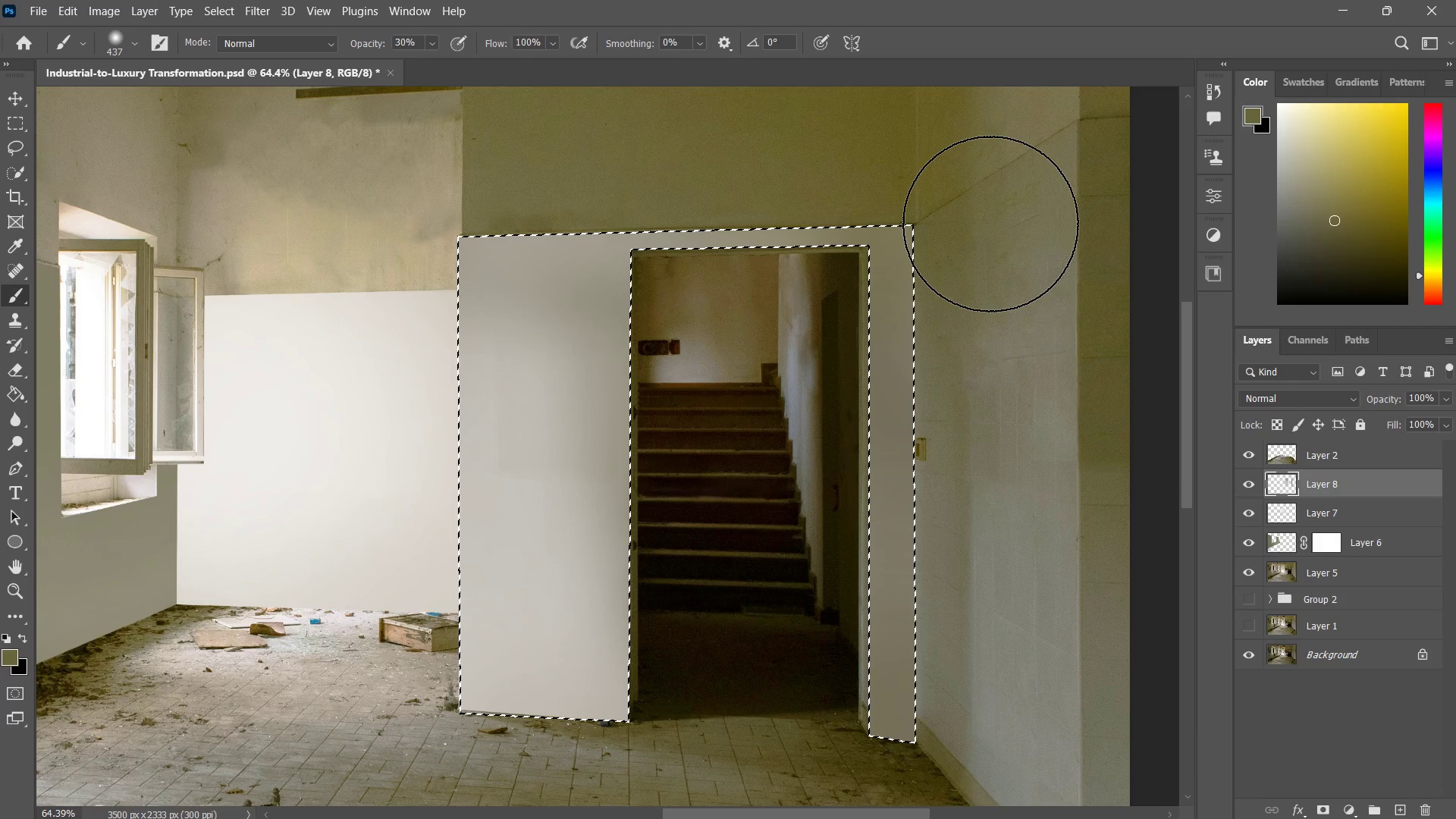 
wait(10.66)
 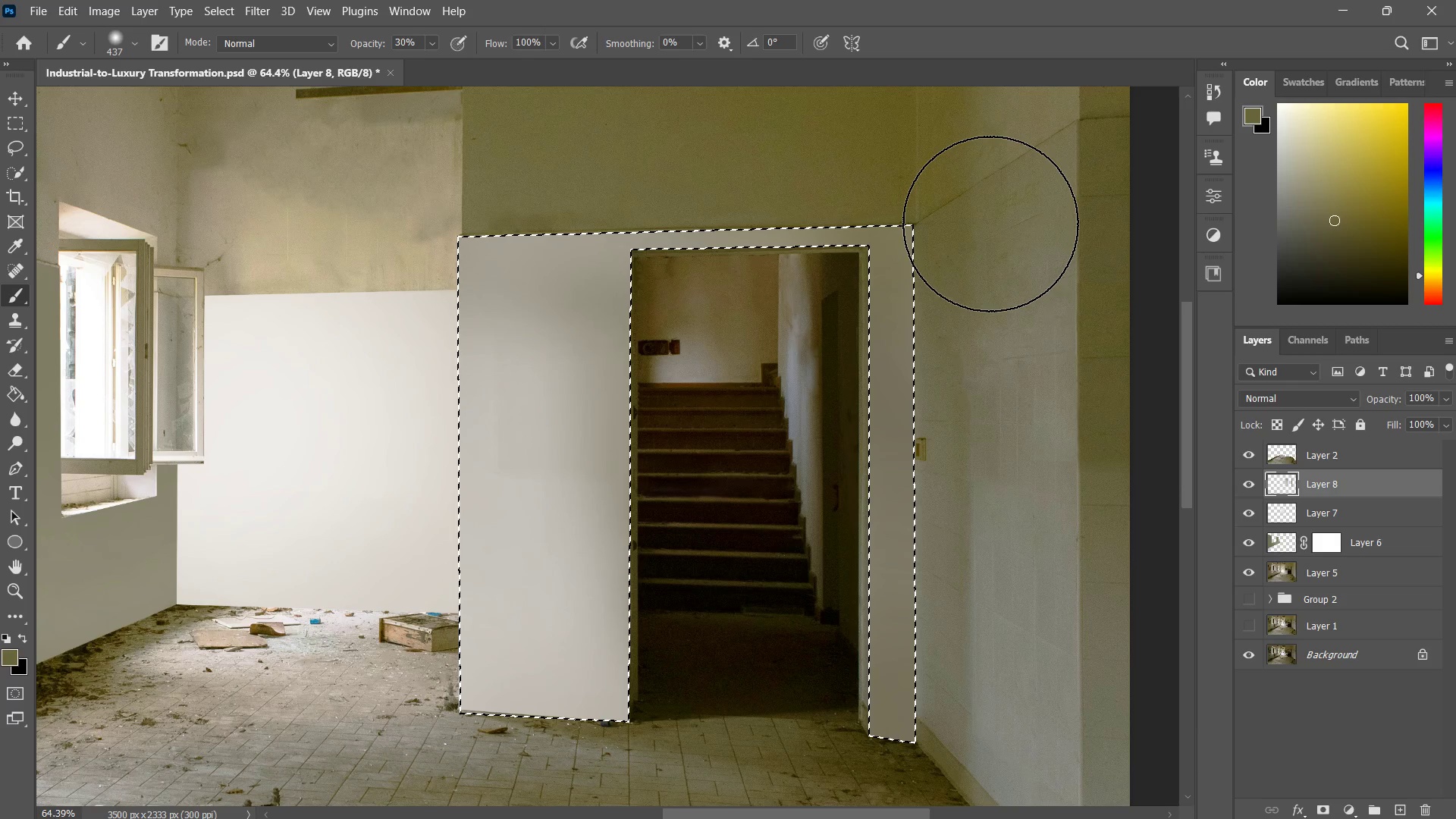 
hold_key(key=AltLeft, duration=0.58)
left_click([940, 502])
 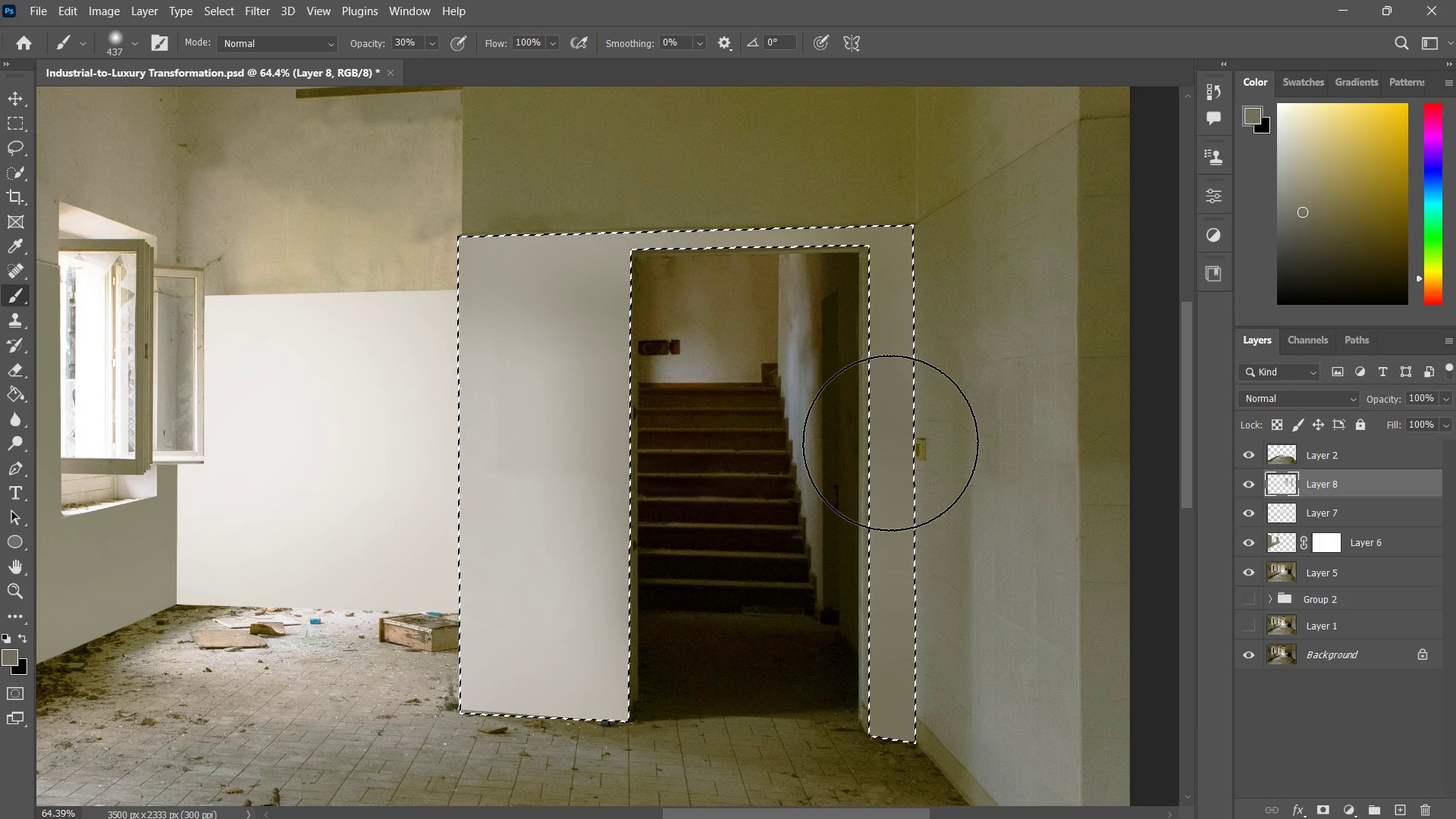 
left_click_drag(start_coordinate=[890, 450], to_coordinate=[894, 551])
 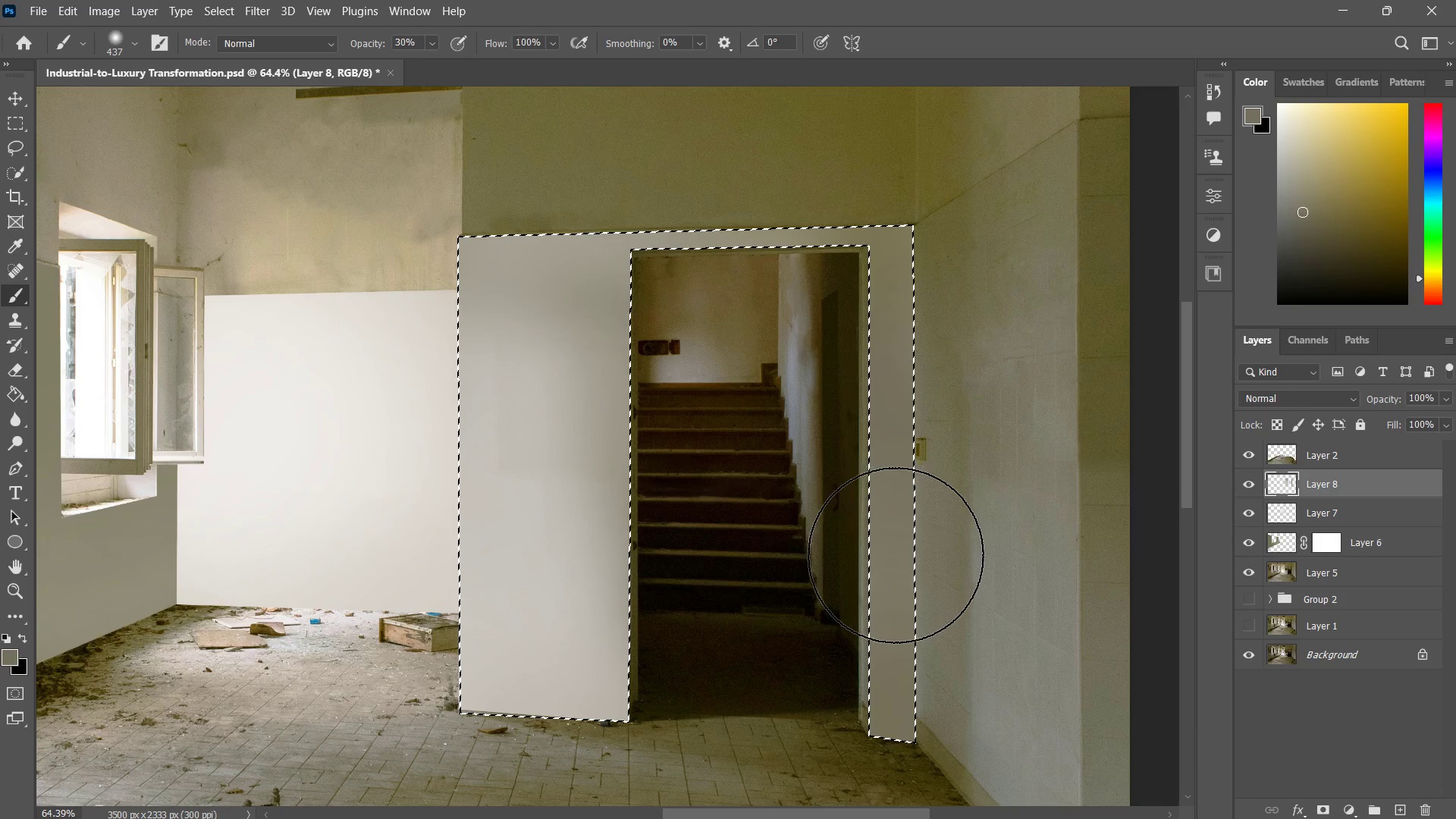 
left_click_drag(start_coordinate=[899, 572], to_coordinate=[901, 621])
 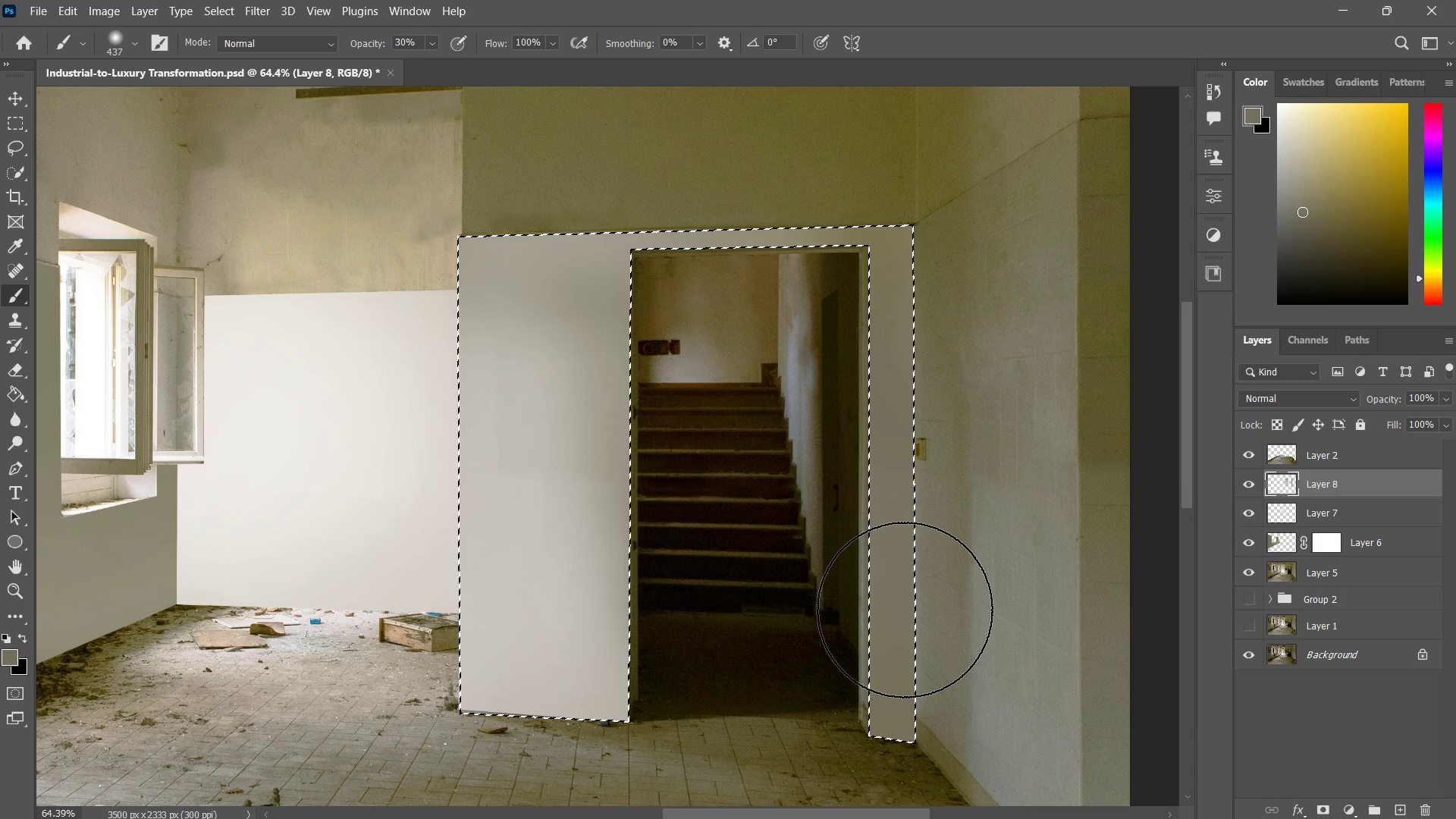 
key(Control+ControlLeft)
 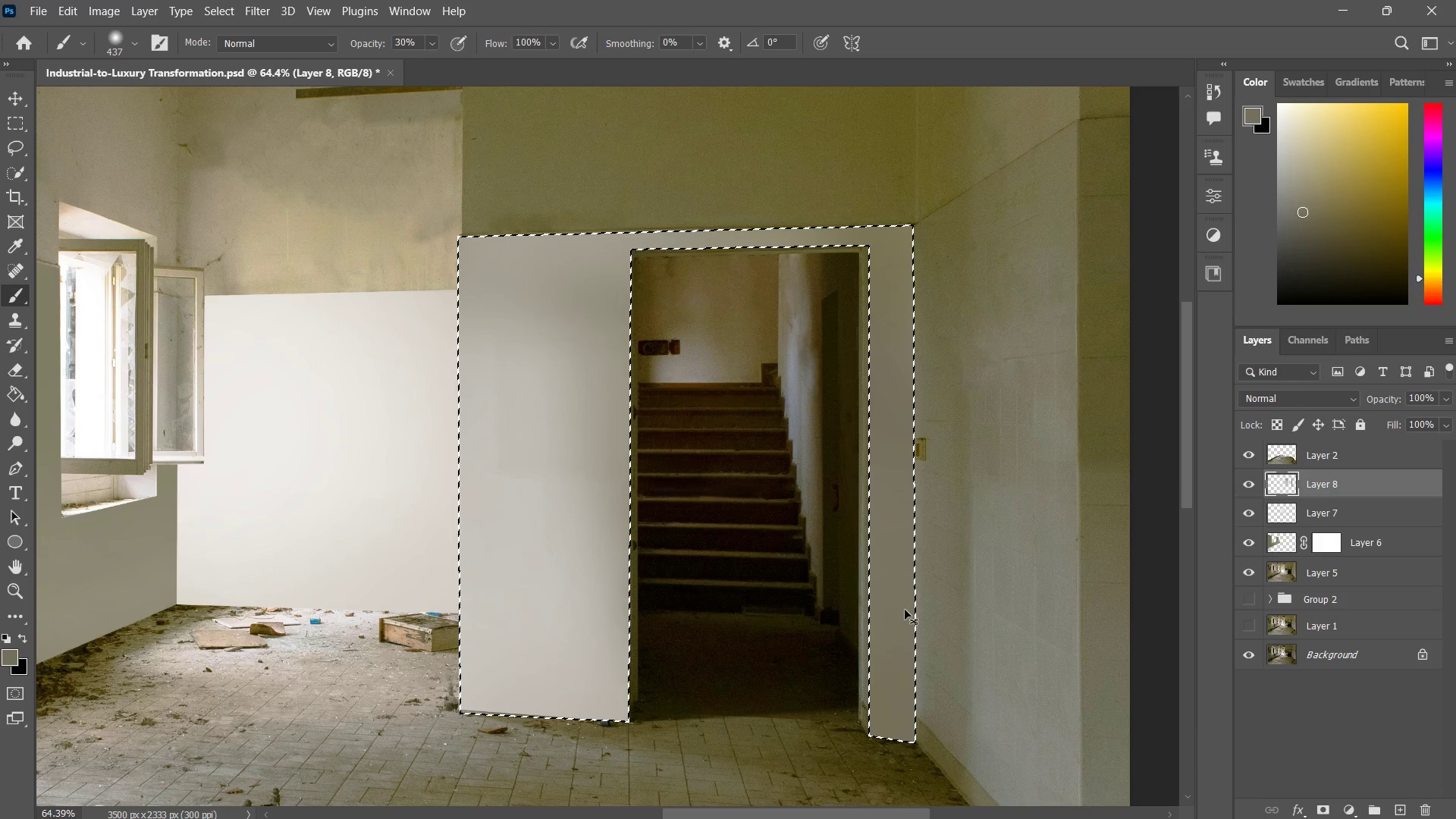 
key(Control+D)
 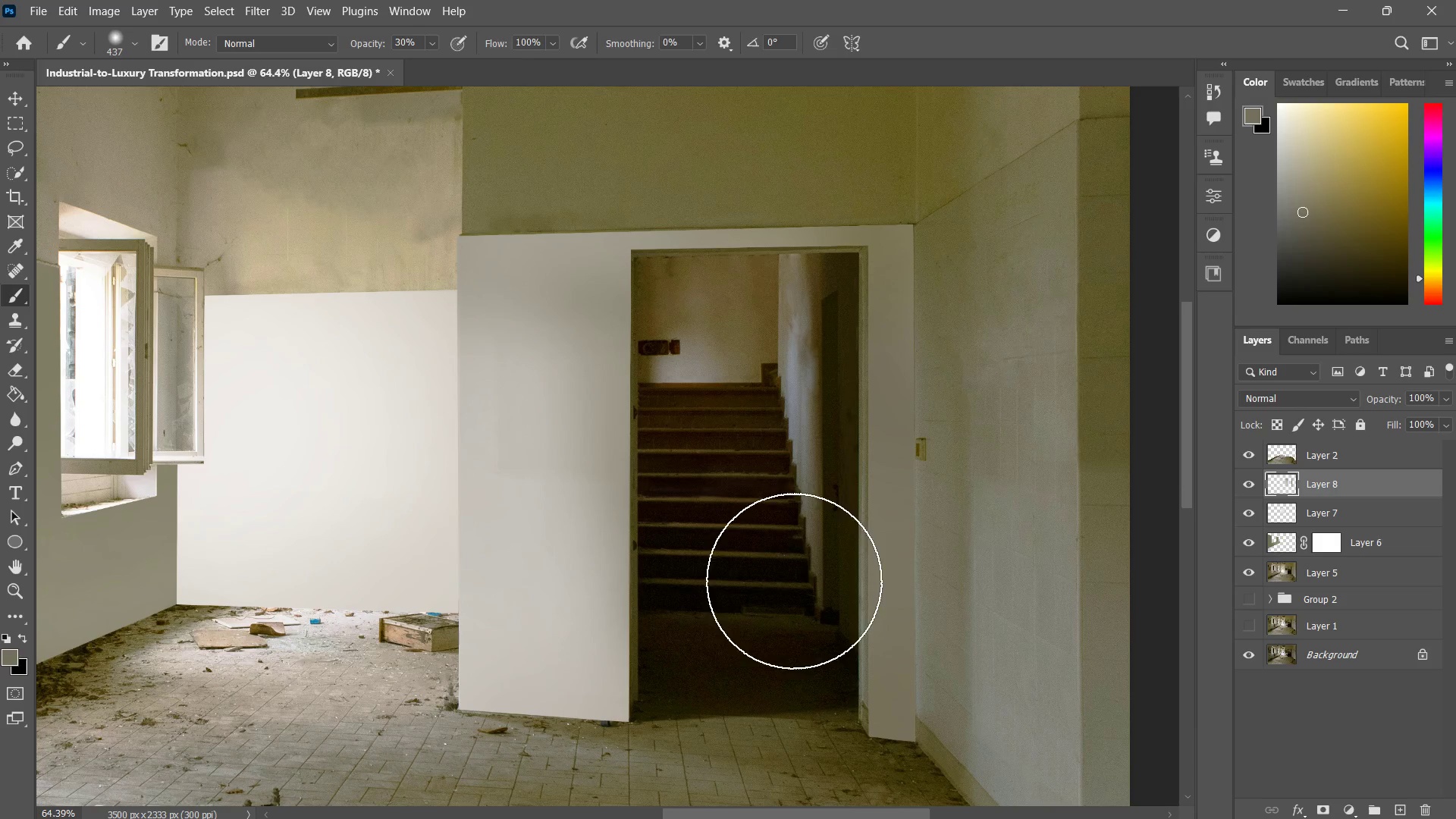 
type(zz)
 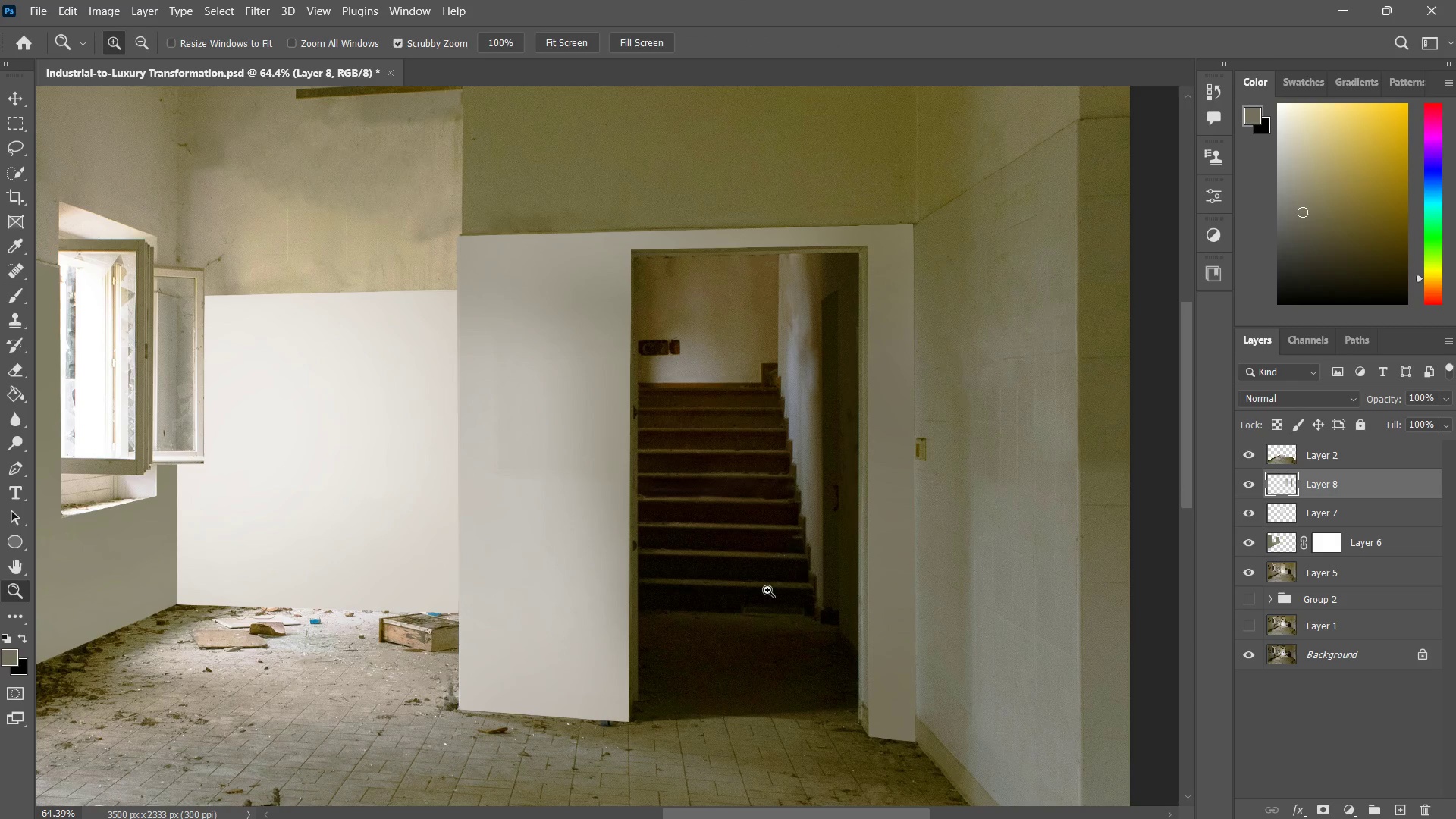 
wait(6.52)
 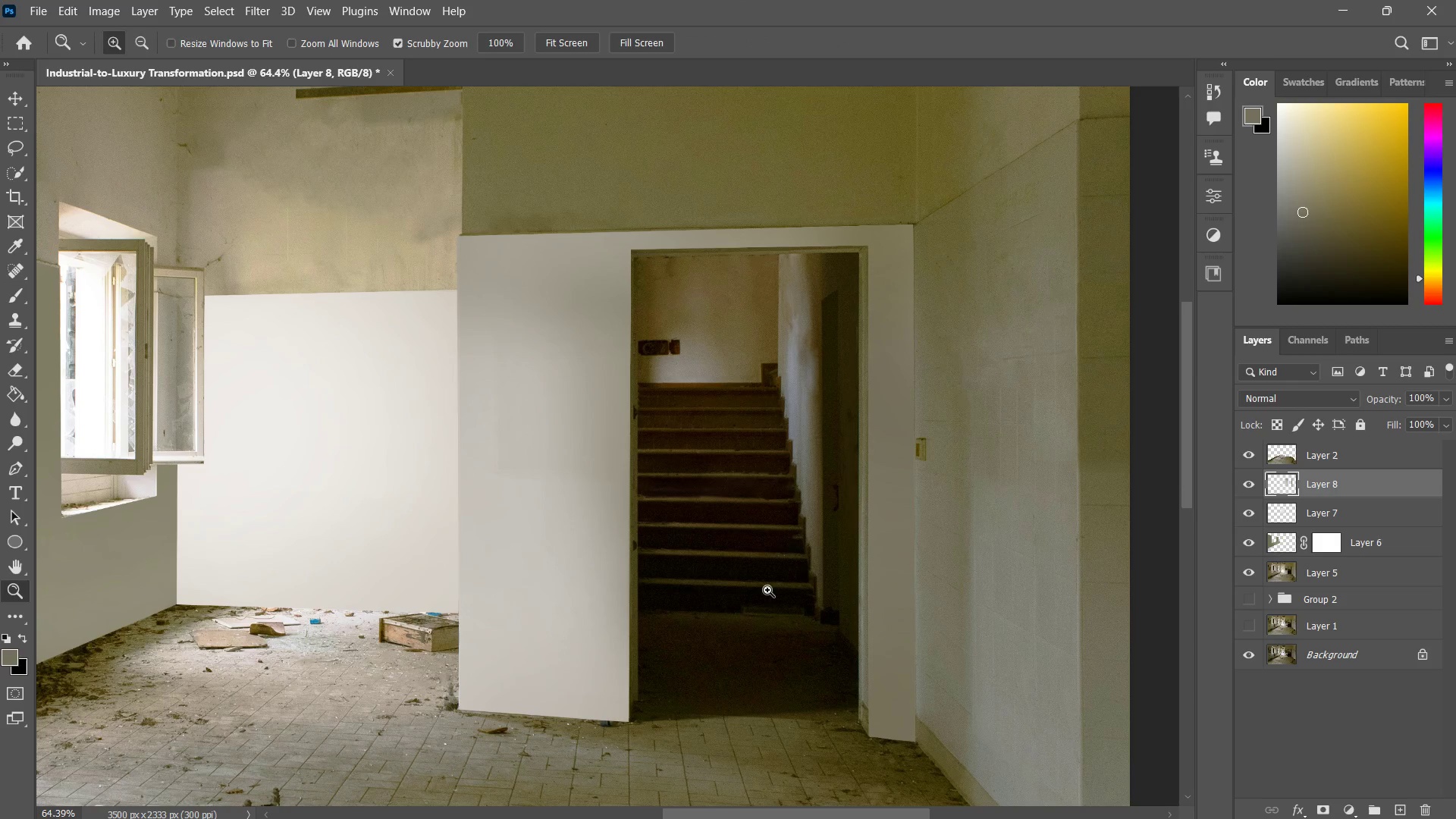 
left_click_drag(start_coordinate=[472, 247], to_coordinate=[499, 225])
 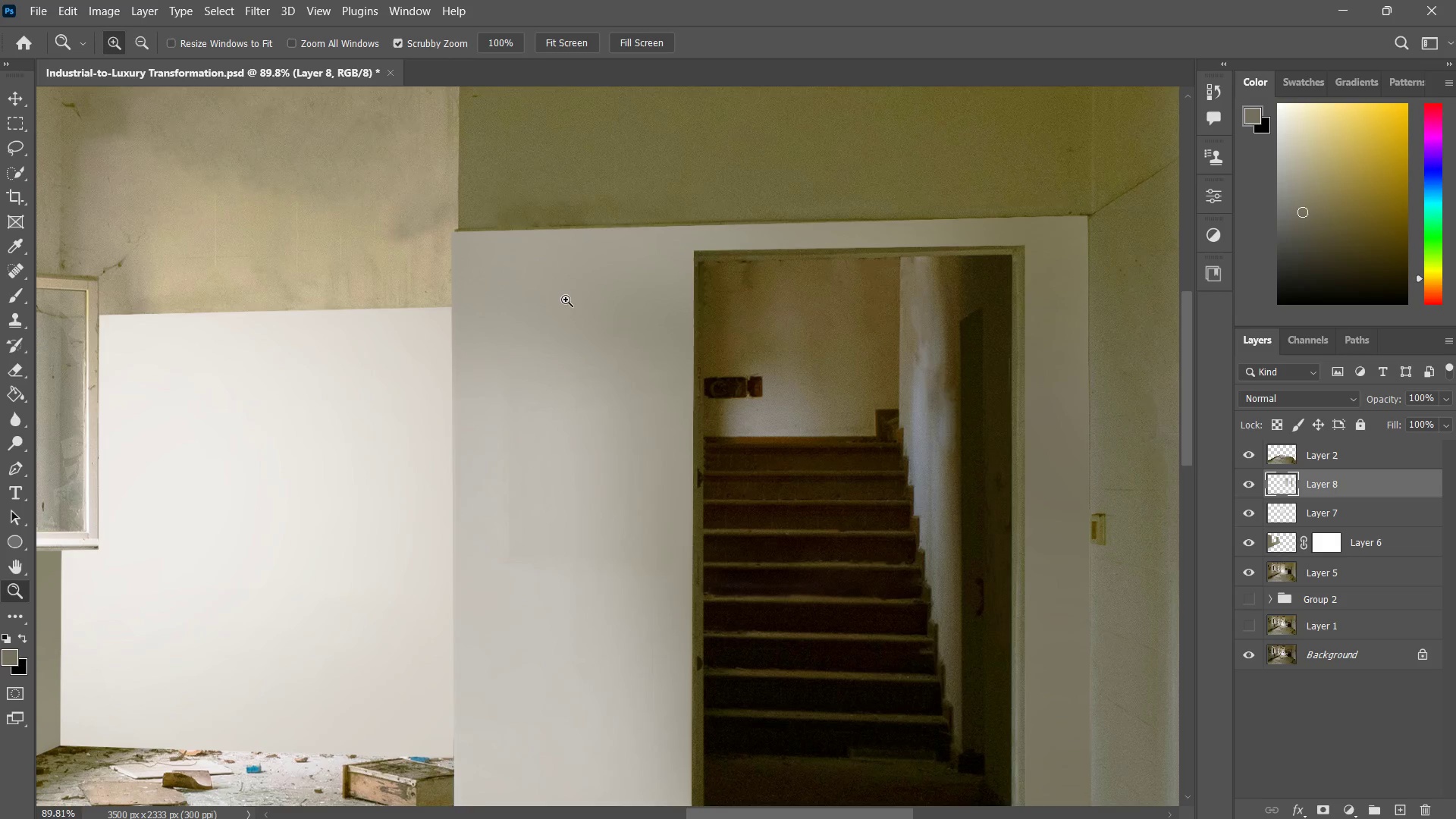 
left_click_drag(start_coordinate=[575, 287], to_coordinate=[539, 326])
 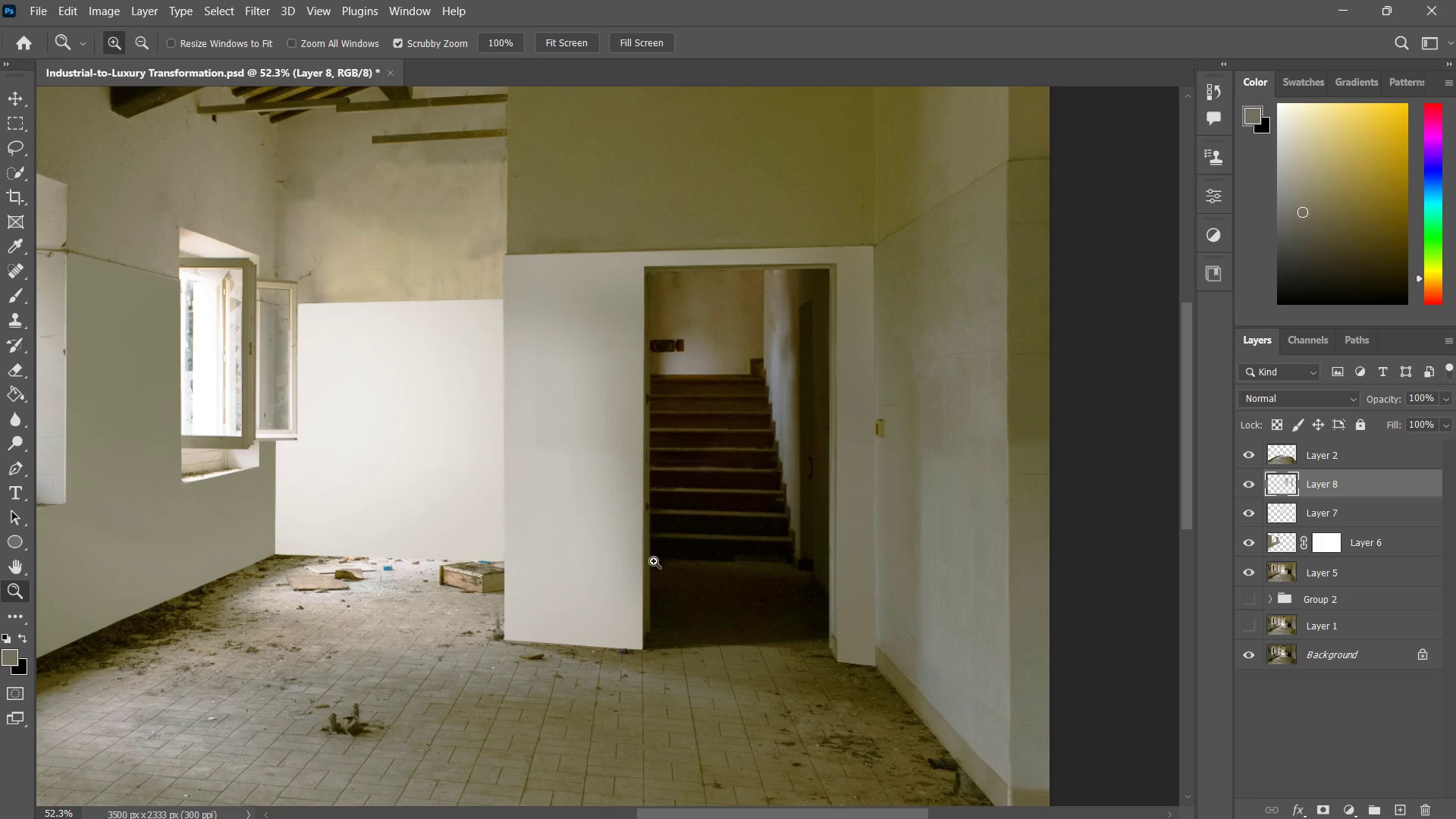 
left_click_drag(start_coordinate=[657, 563], to_coordinate=[701, 467])
 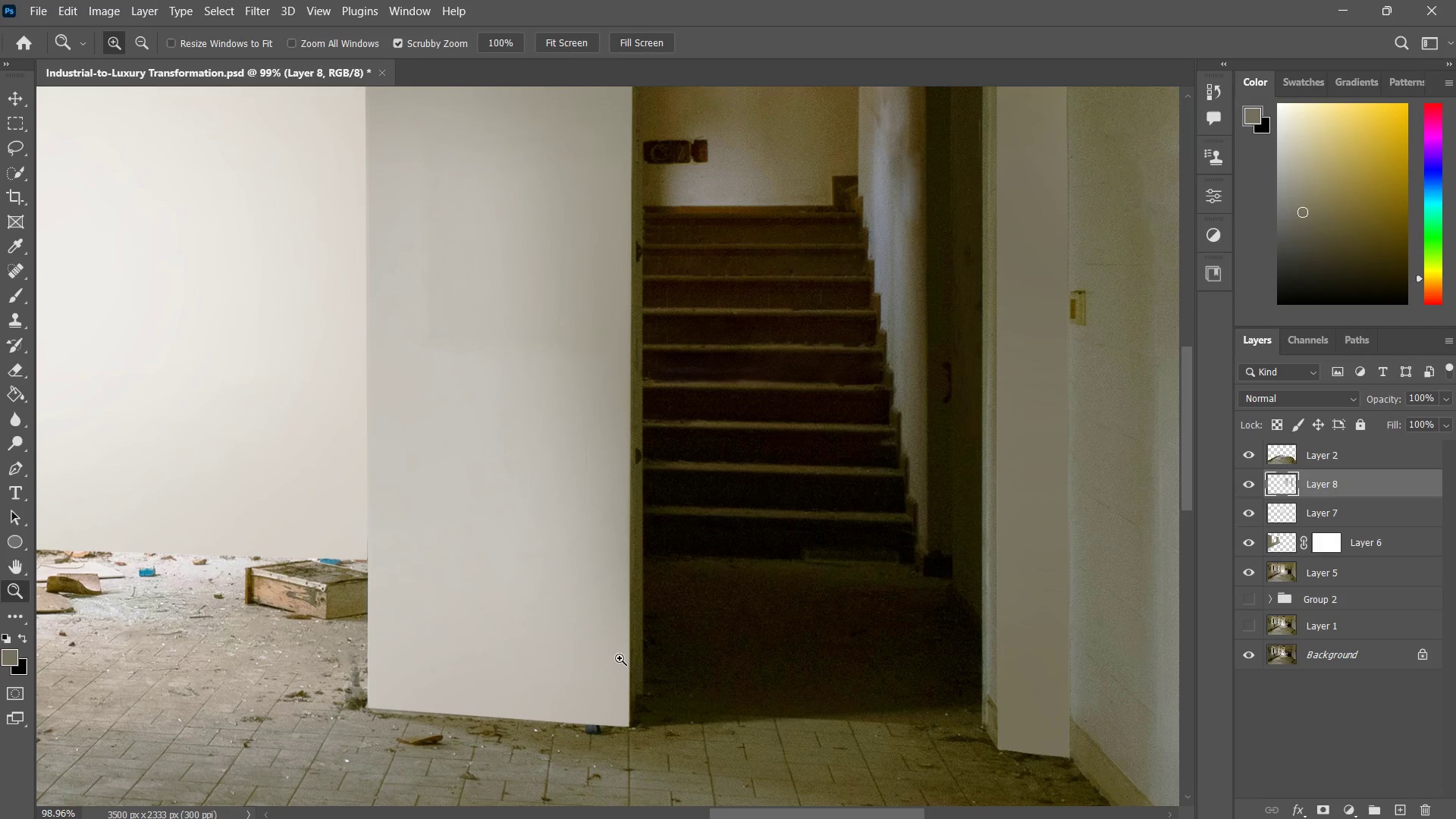 
key(C)
 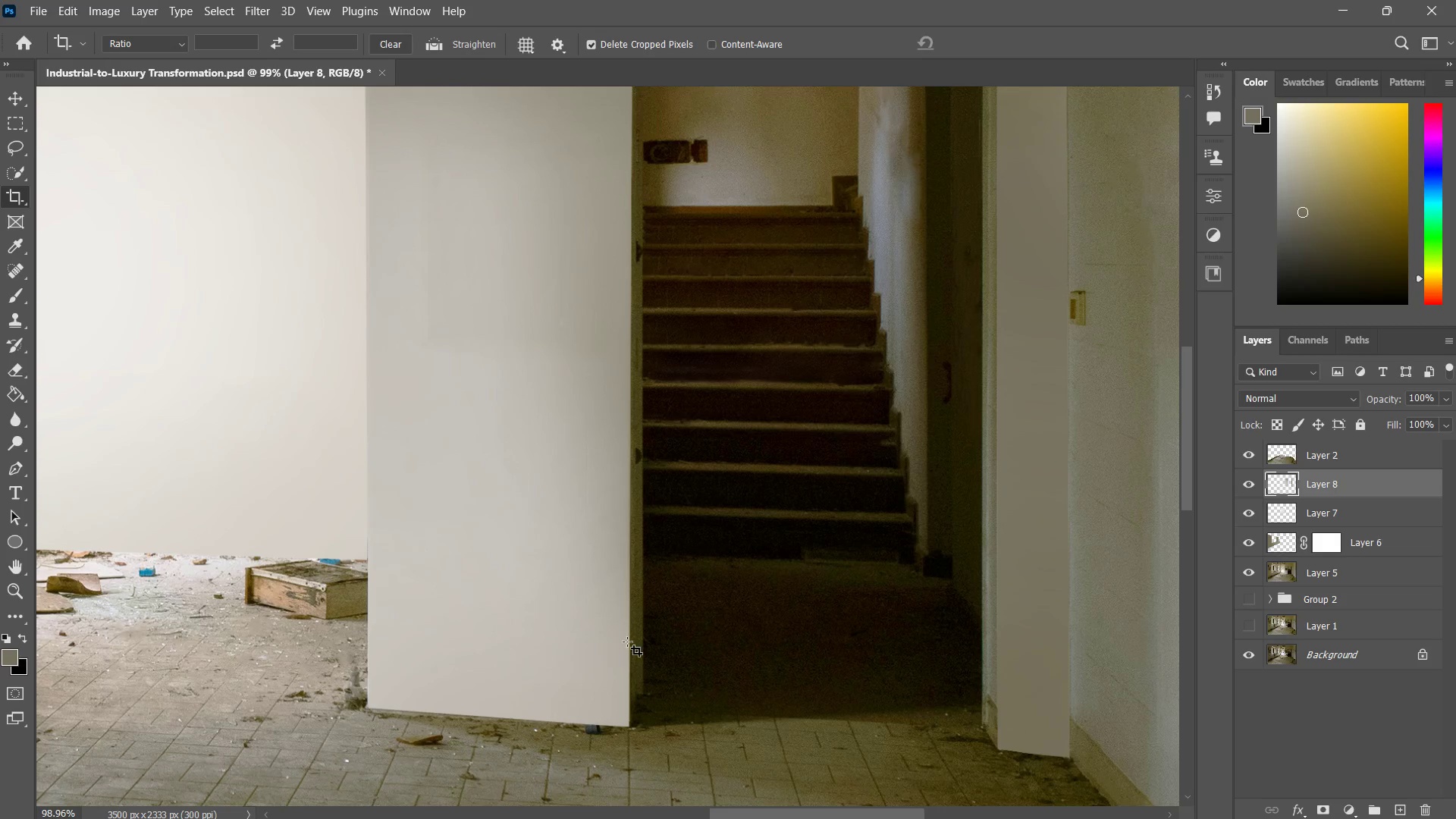 
left_click_drag(start_coordinate=[627, 642], to_coordinate=[586, 692])
 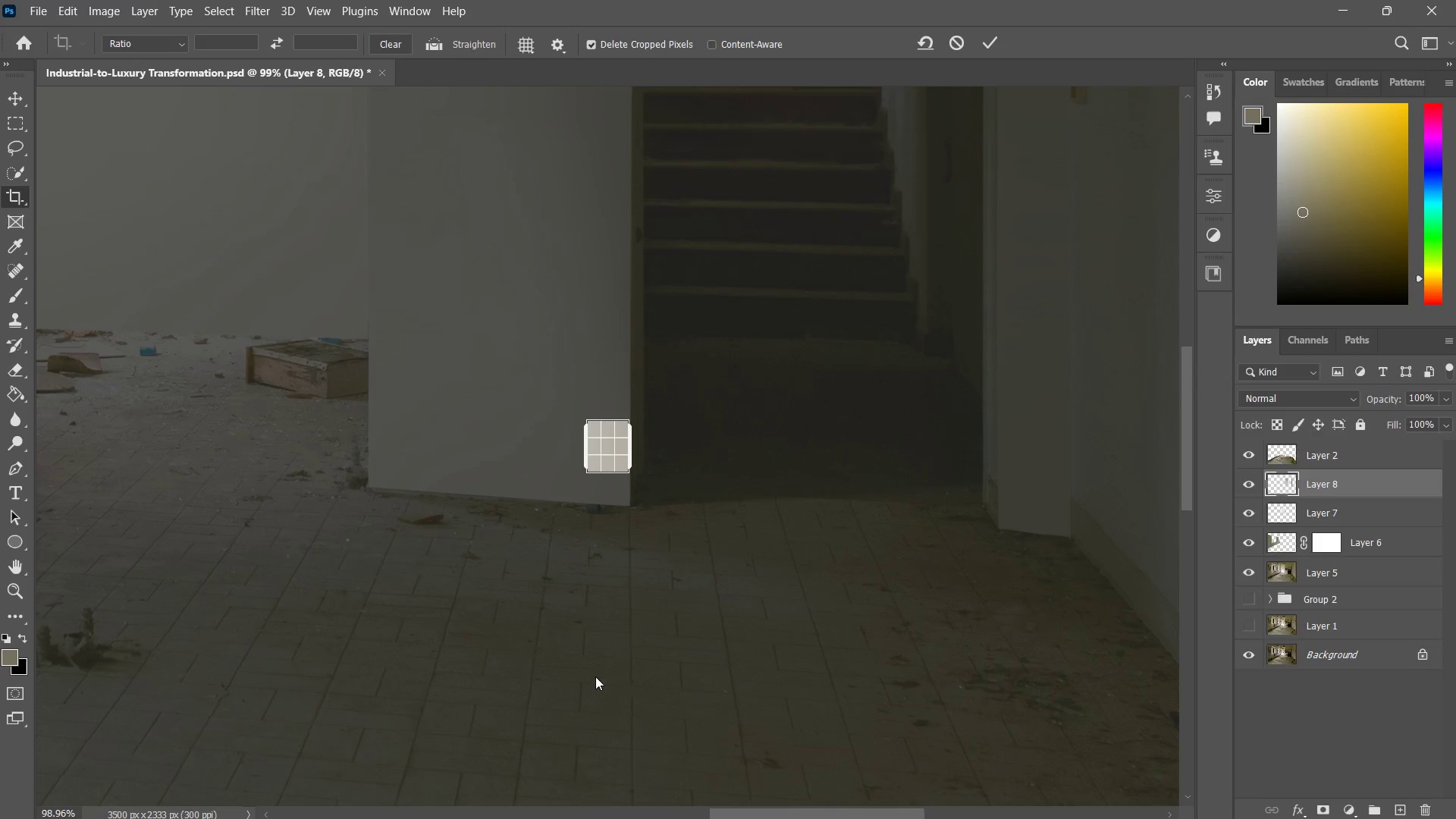 
key(Control+D)
 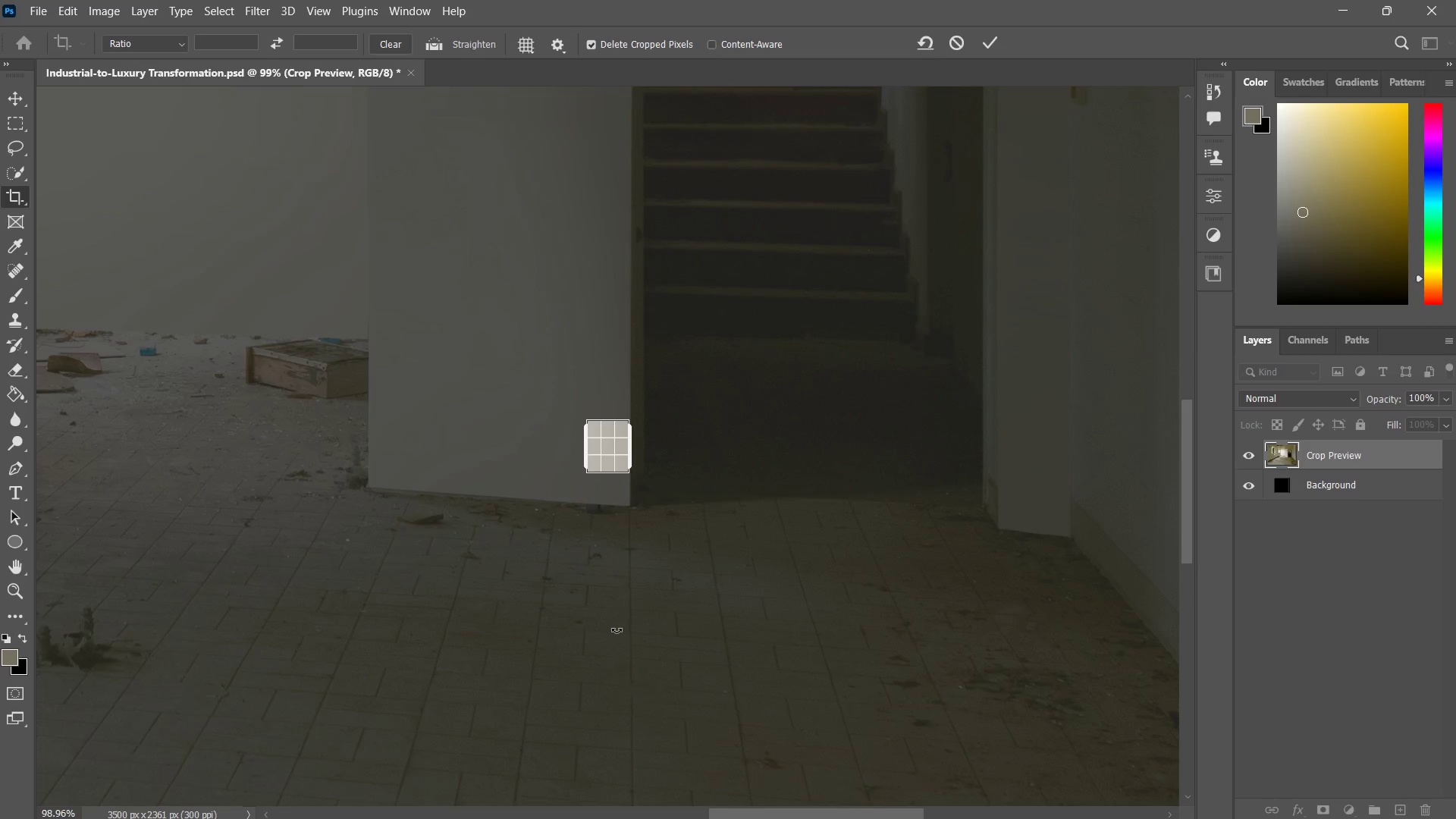 
key(Escape)
 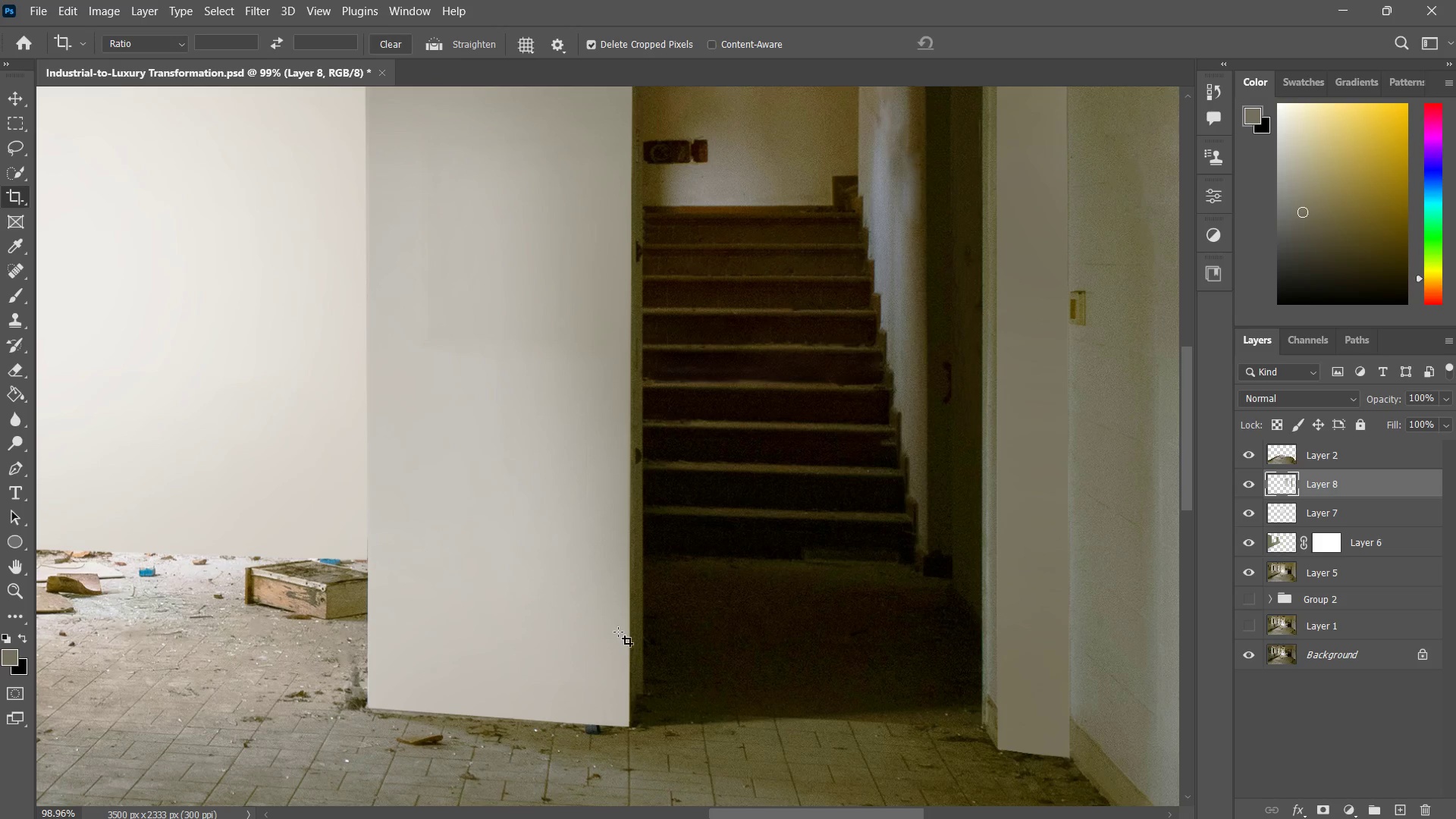 
key(Z)
 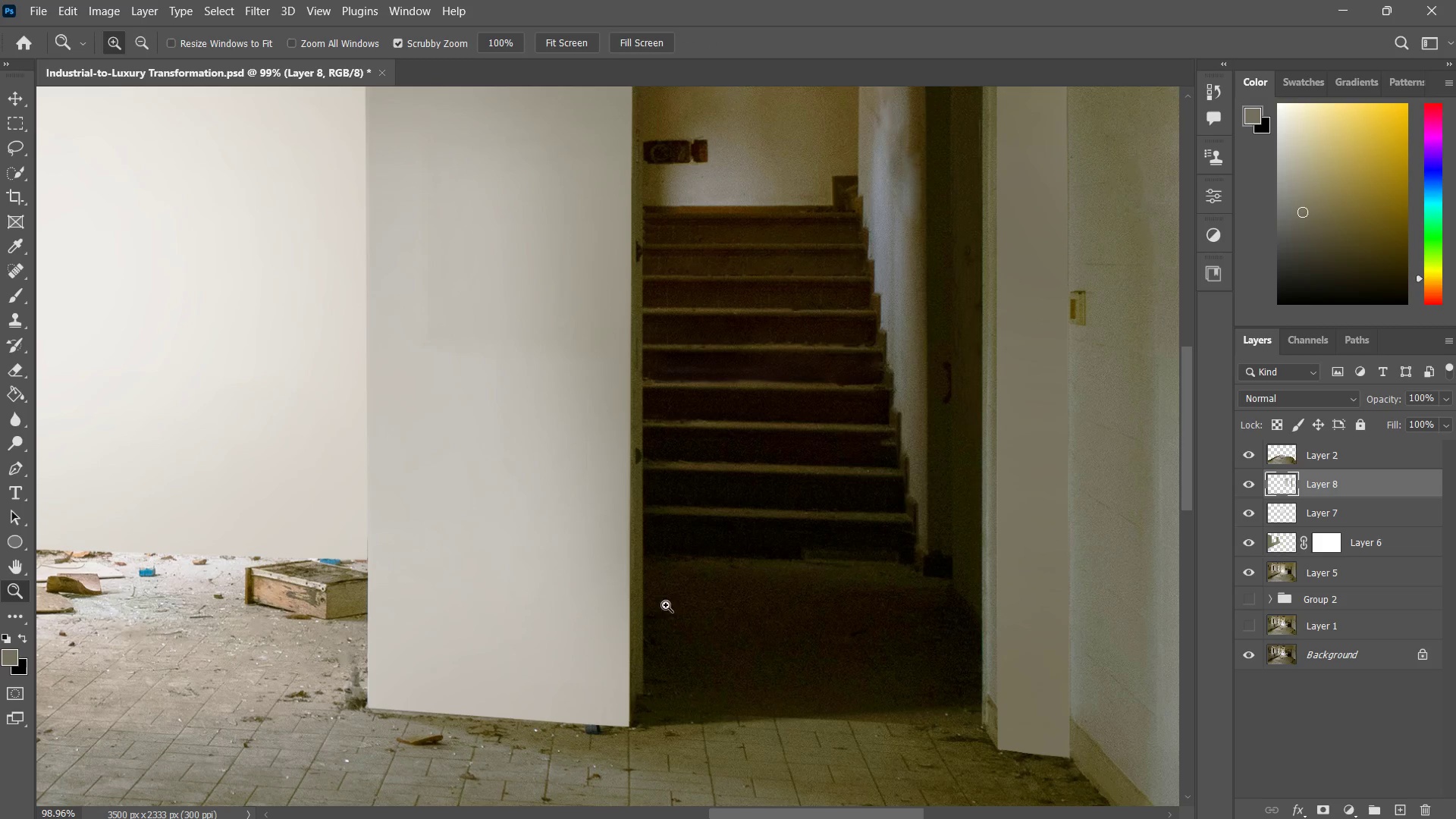 
type(zz zv)
 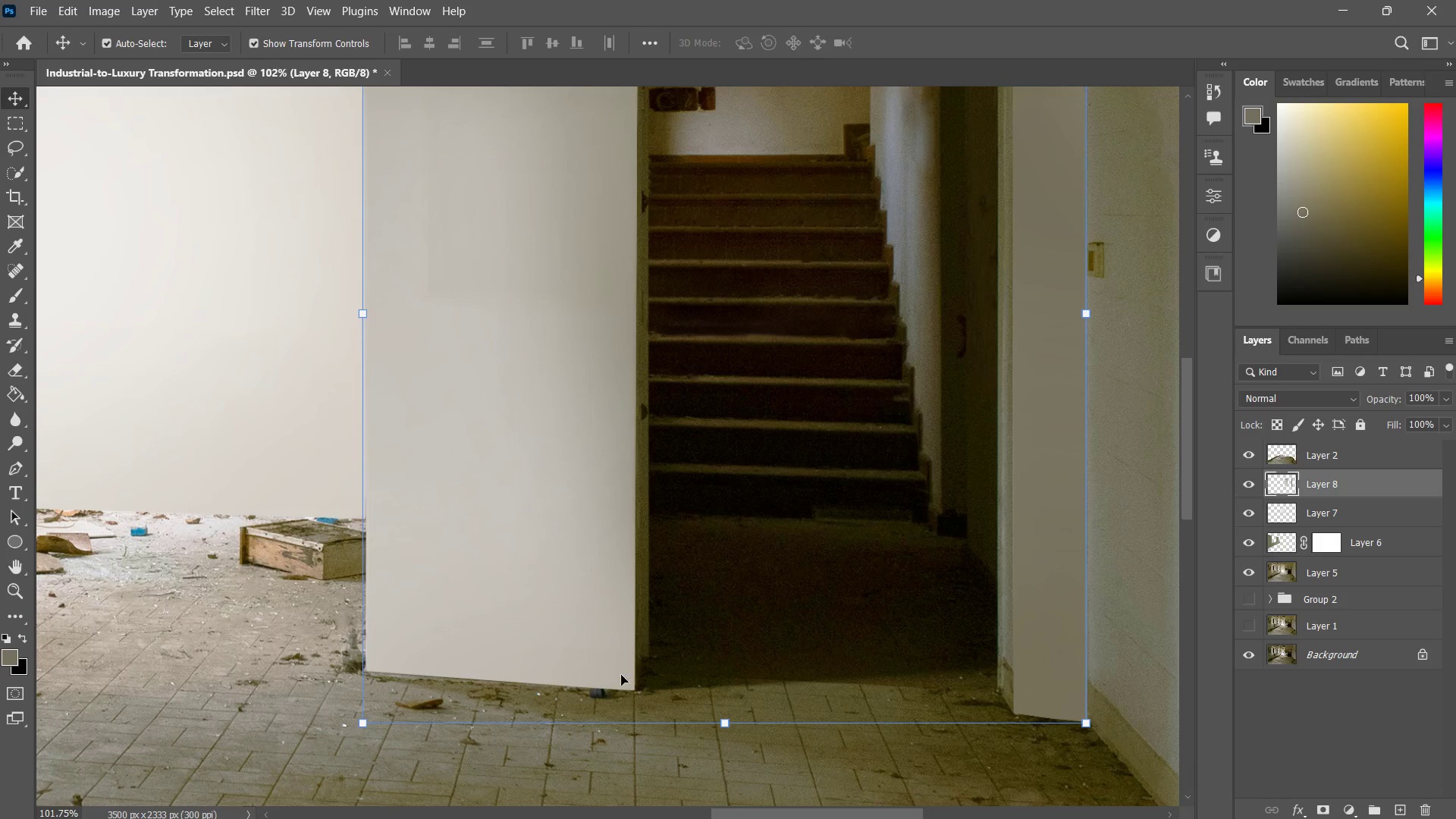 
left_click_drag(start_coordinate=[685, 588], to_coordinate=[662, 630])
 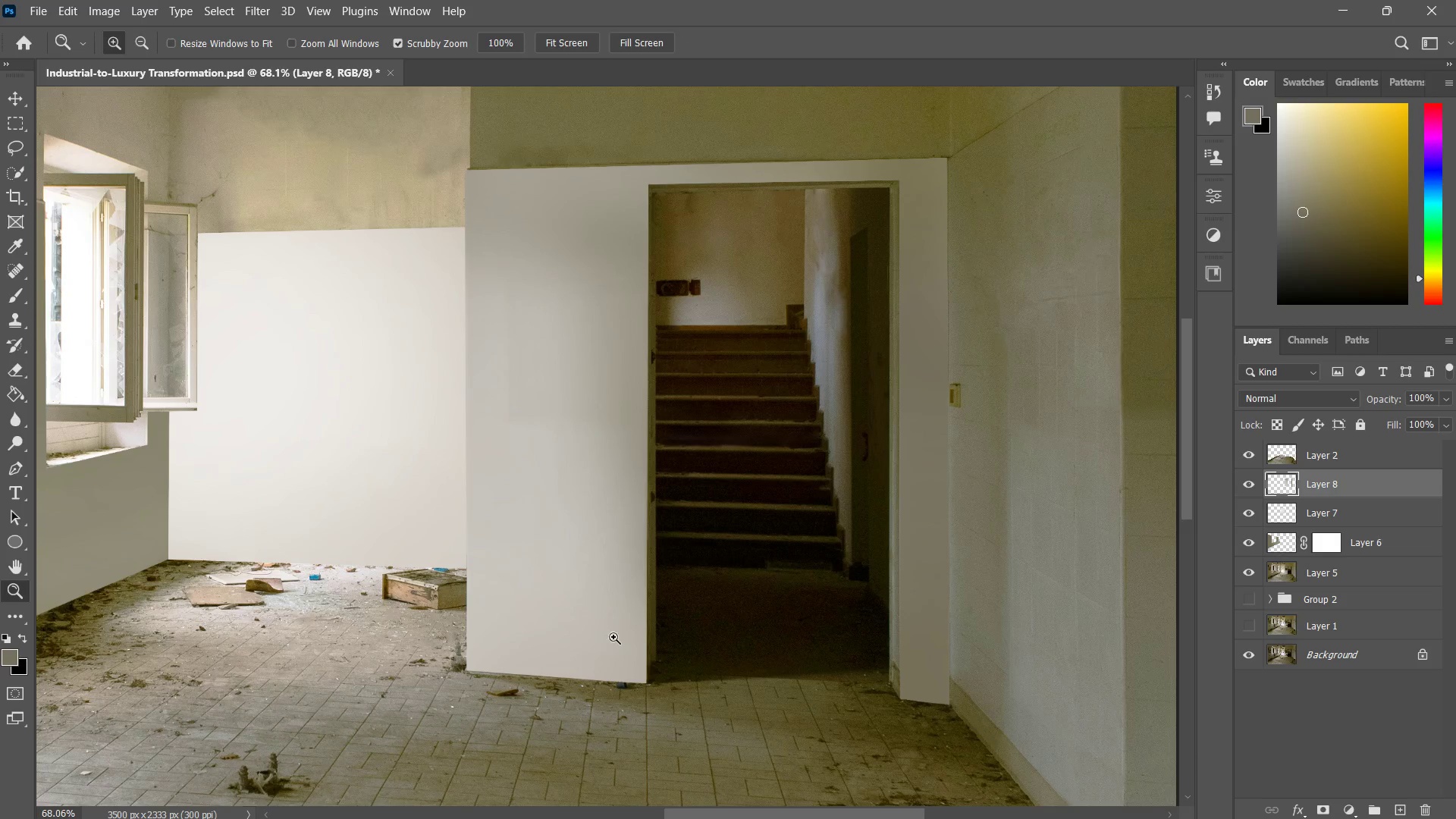 
left_click_drag(start_coordinate=[613, 637], to_coordinate=[629, 624])
 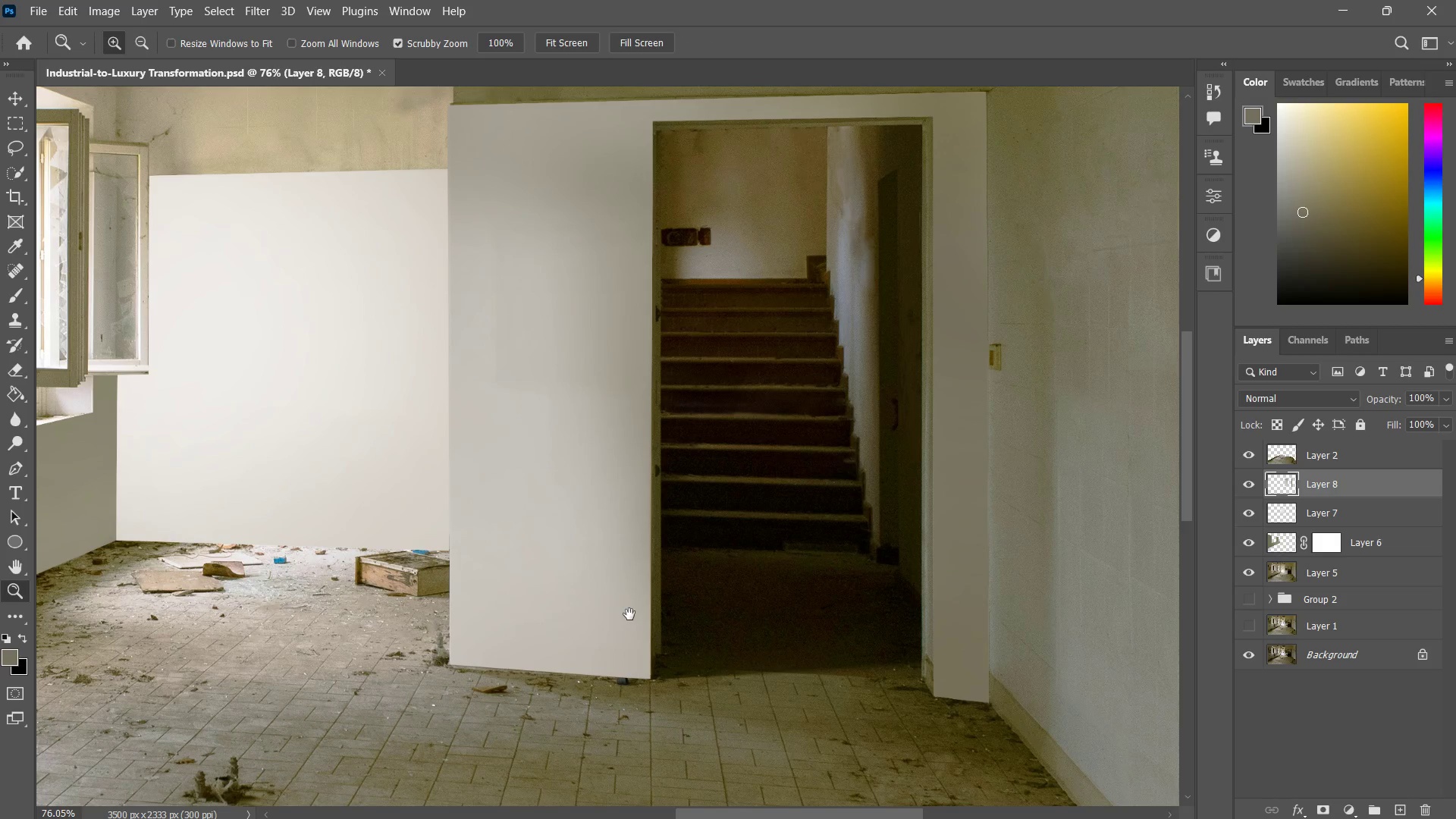 
left_click_drag(start_coordinate=[629, 624], to_coordinate=[629, 614])
 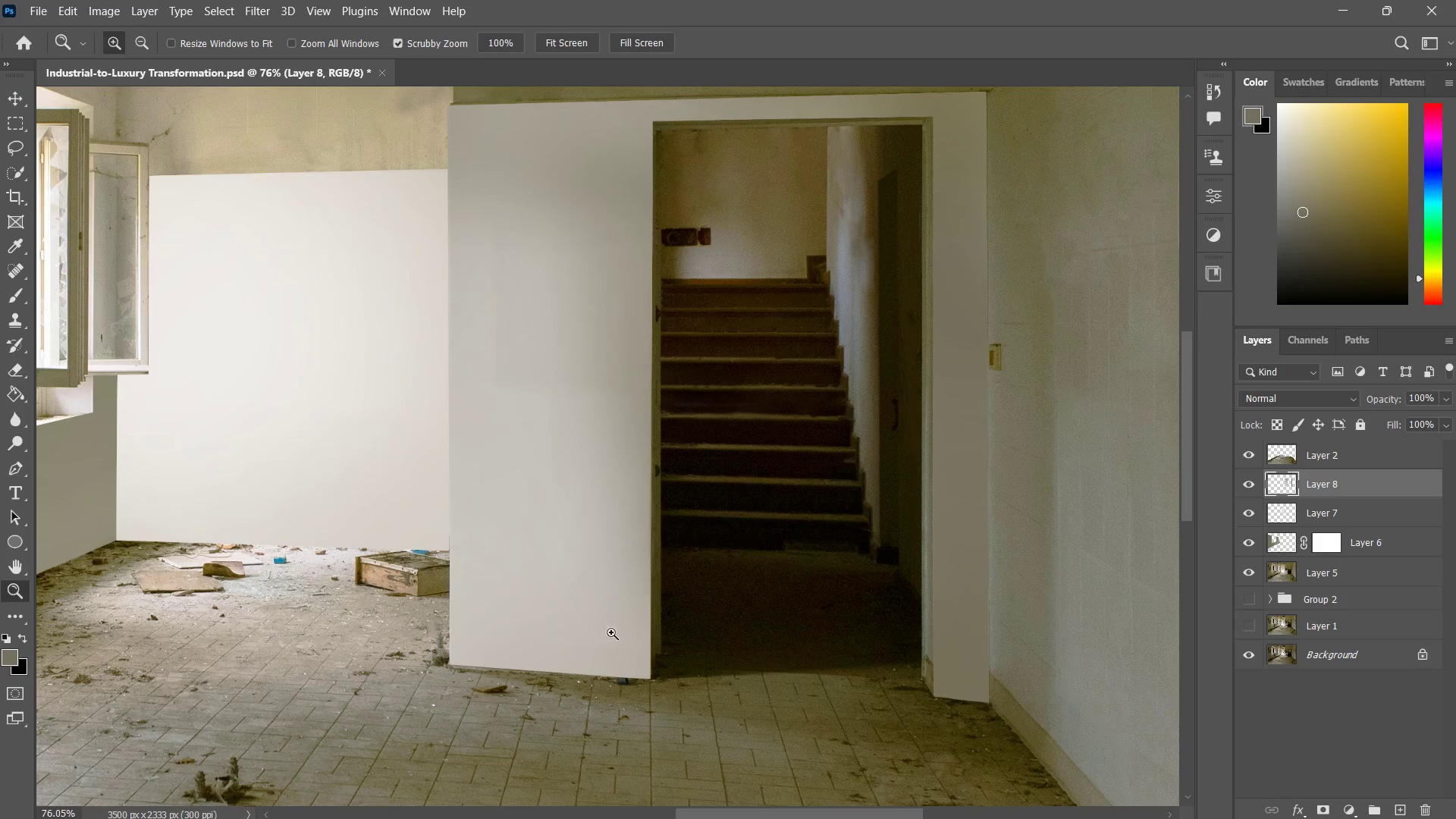 
left_click_drag(start_coordinate=[600, 633], to_coordinate=[626, 602])
 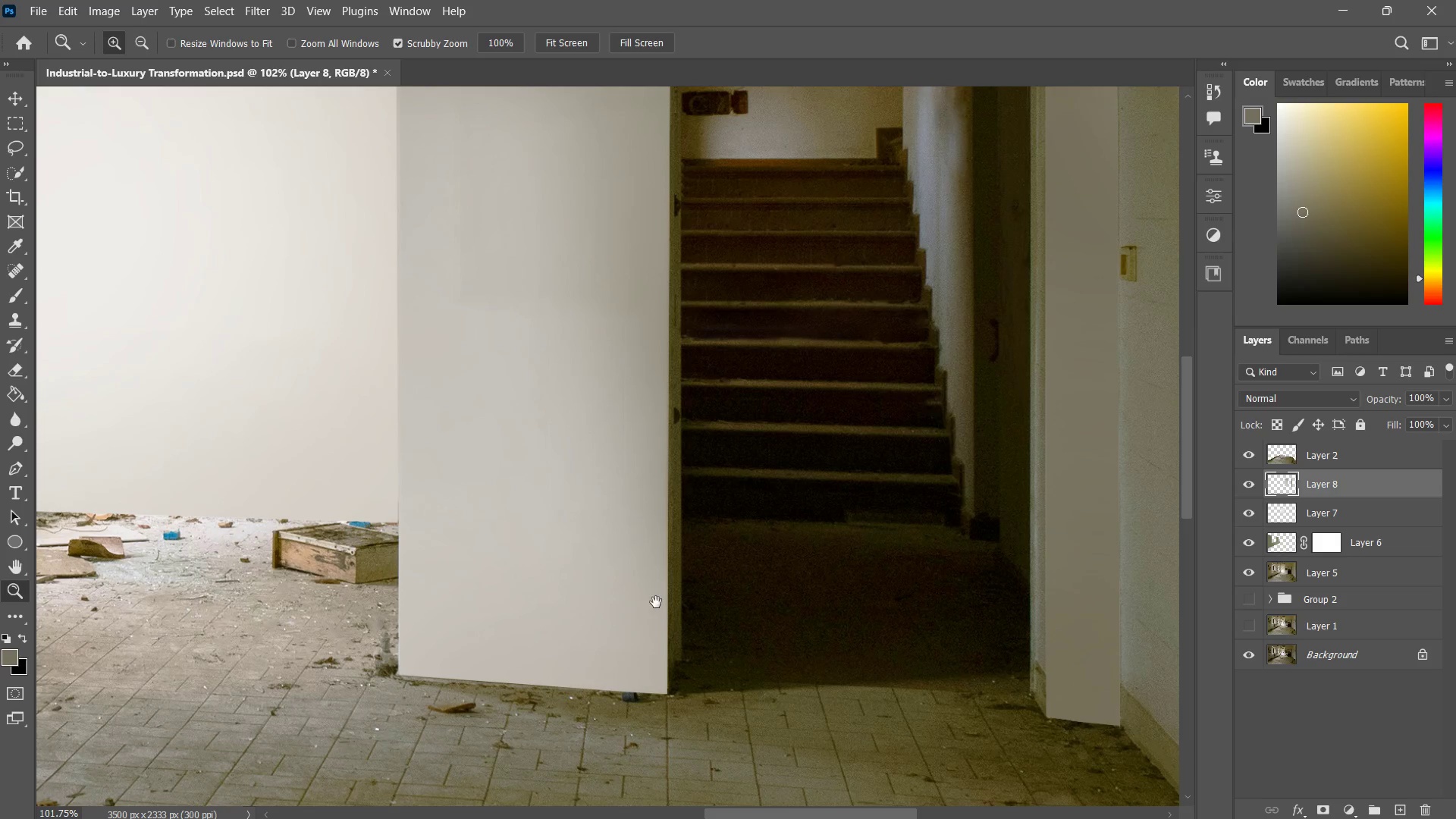 
left_click_drag(start_coordinate=[670, 602], to_coordinate=[638, 598])
 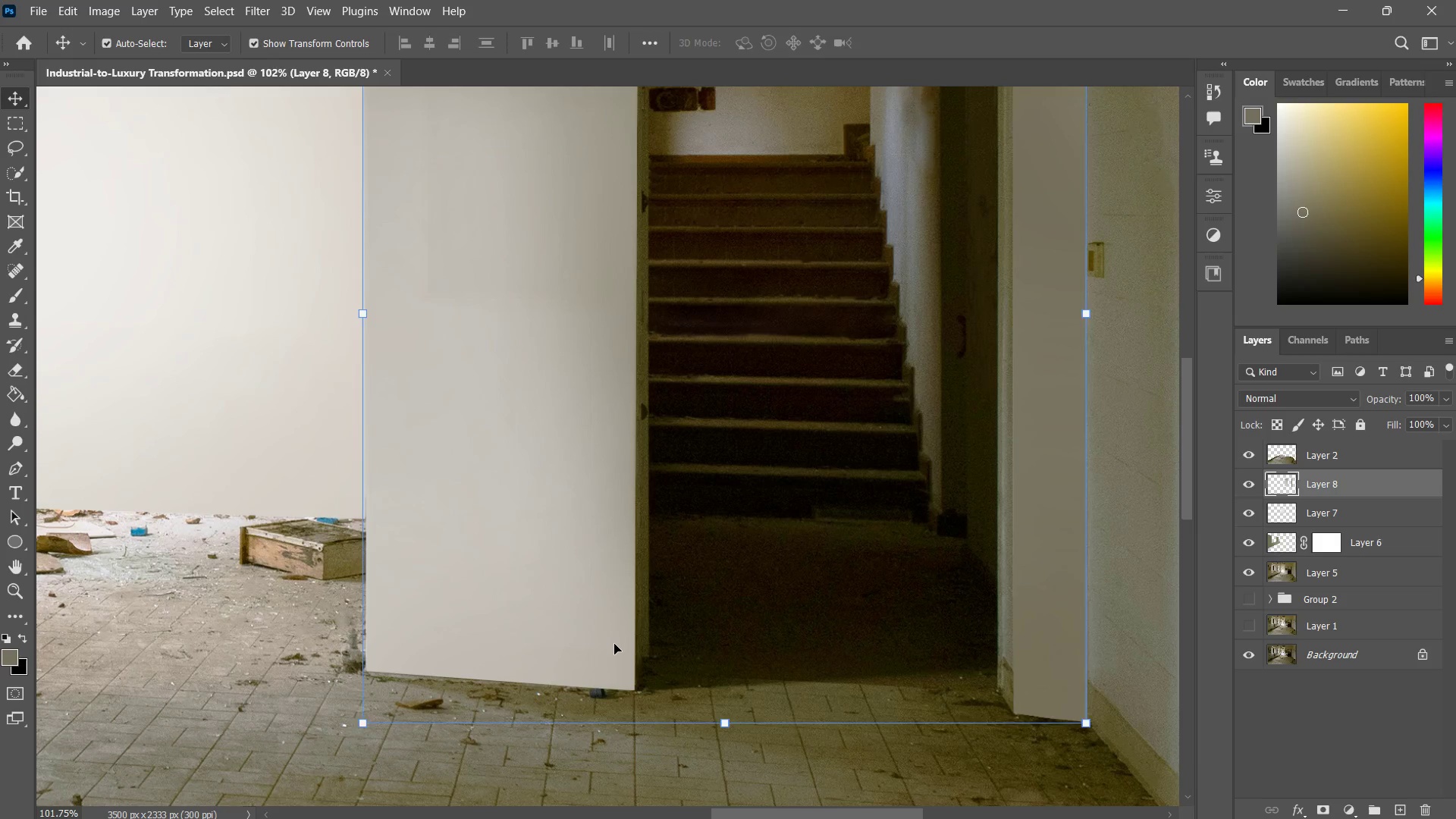 
left_click([614, 644])
 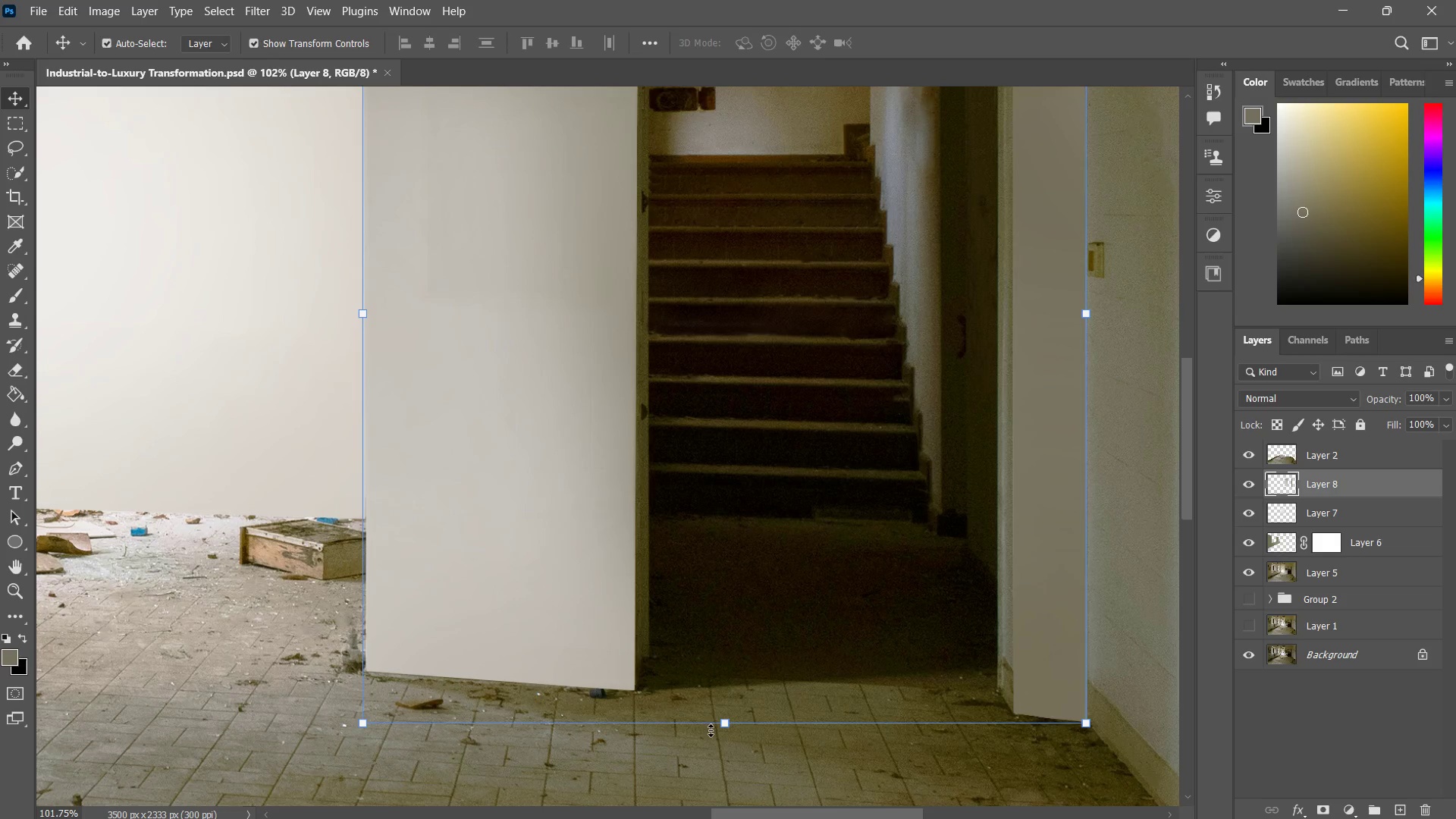 
left_click_drag(start_coordinate=[723, 723], to_coordinate=[720, 715])
 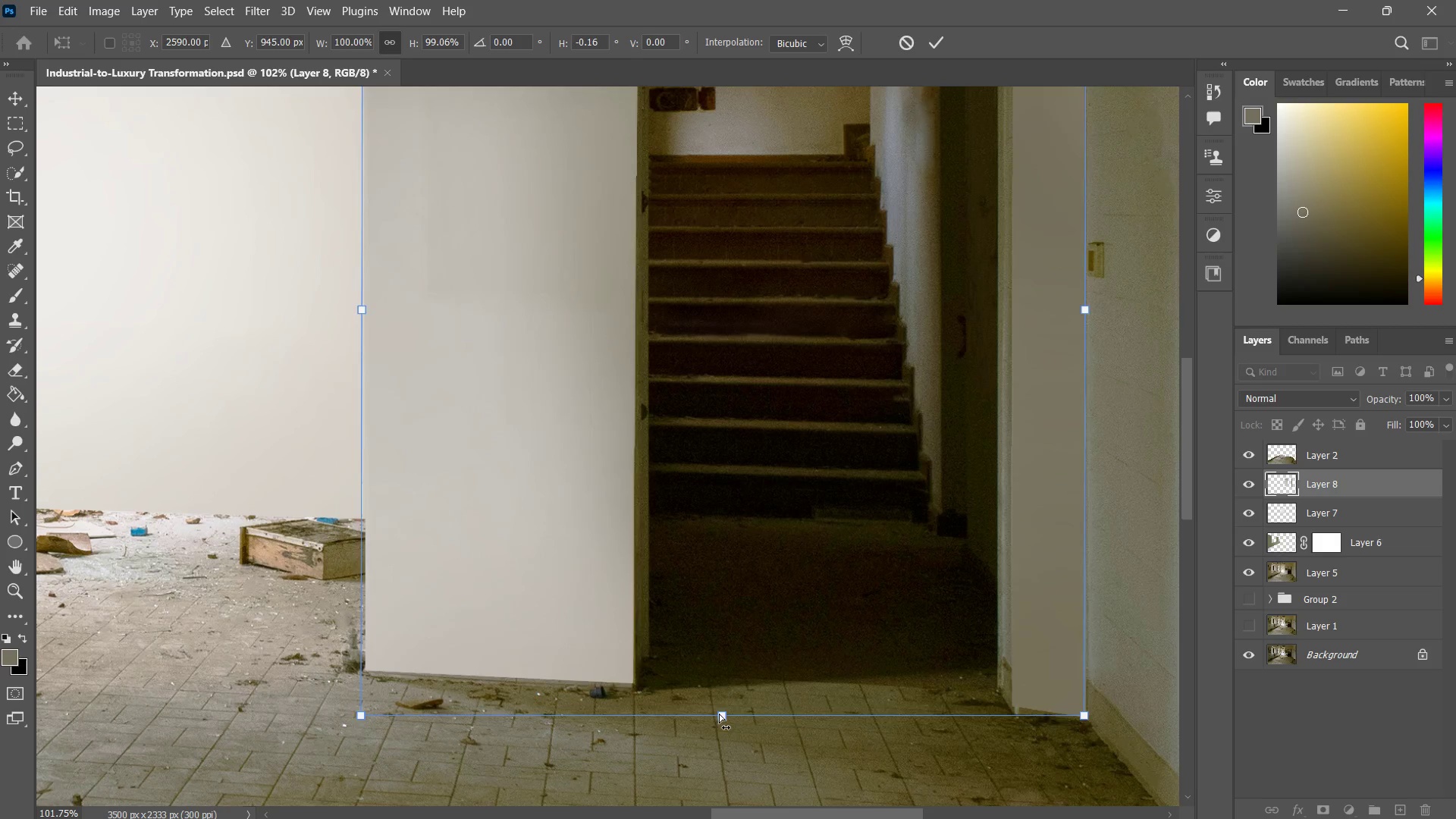 
key(Control+Z)
 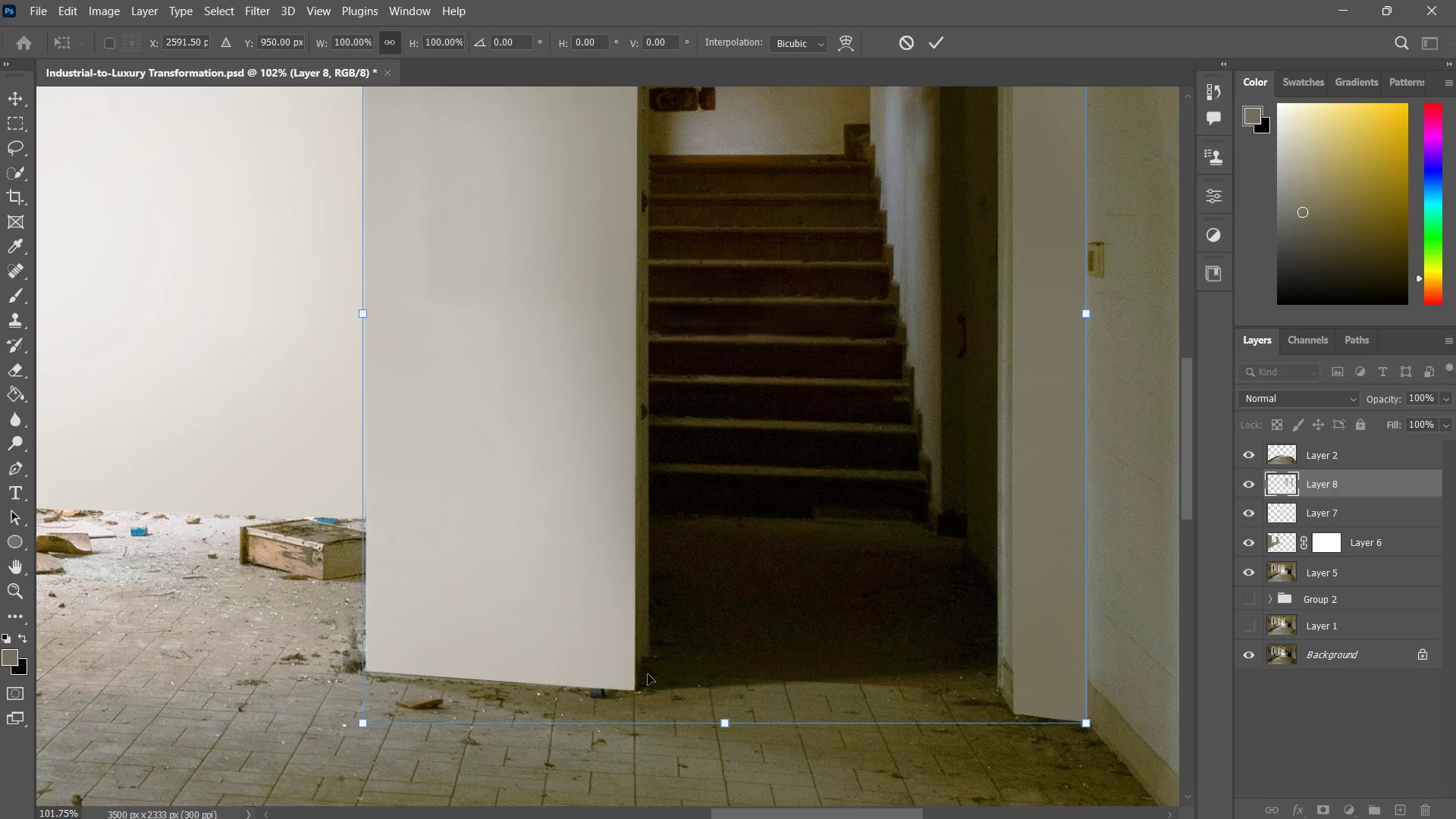 
type(zzz)
 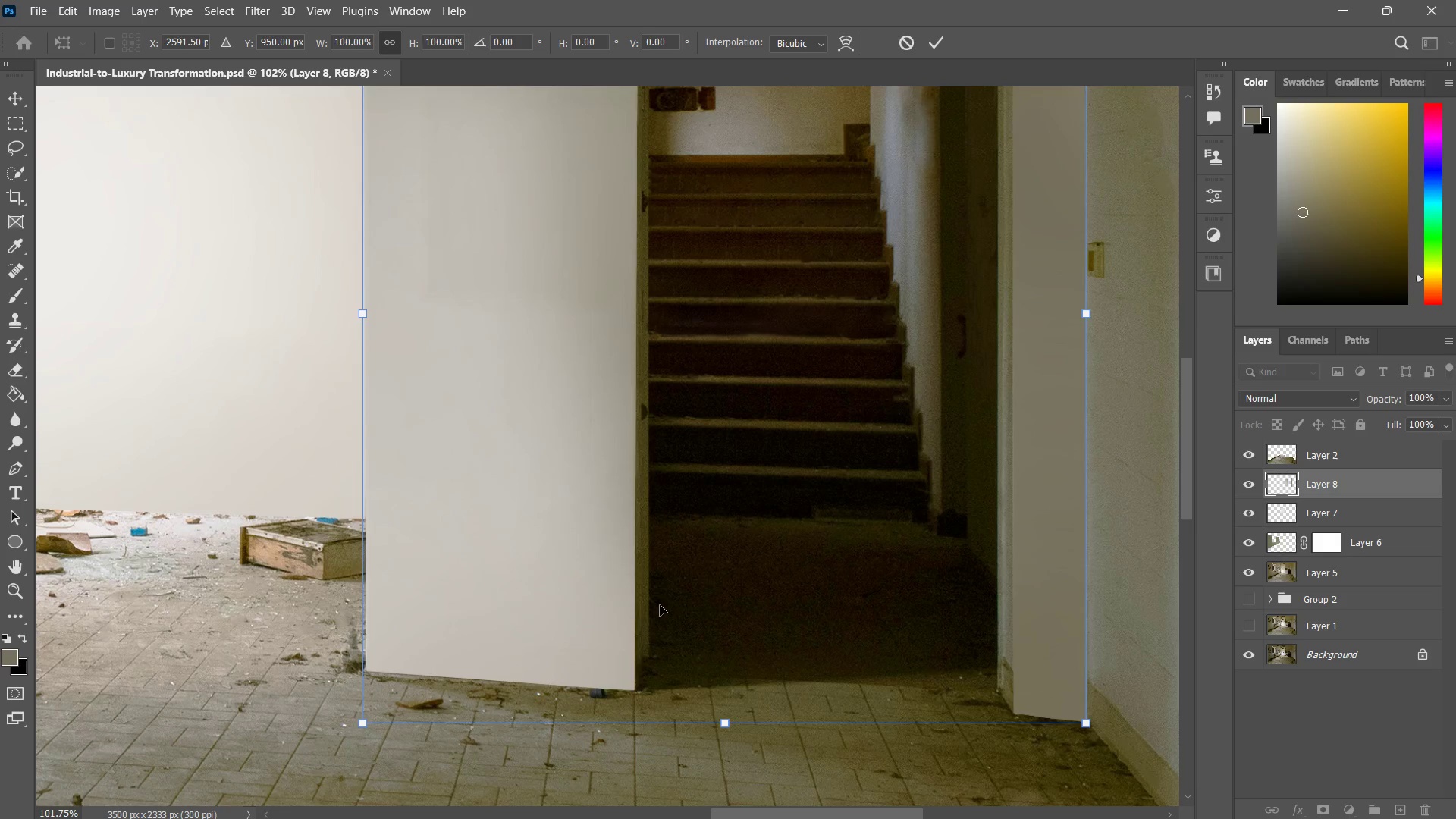 
left_click_drag(start_coordinate=[667, 592], to_coordinate=[630, 652])
 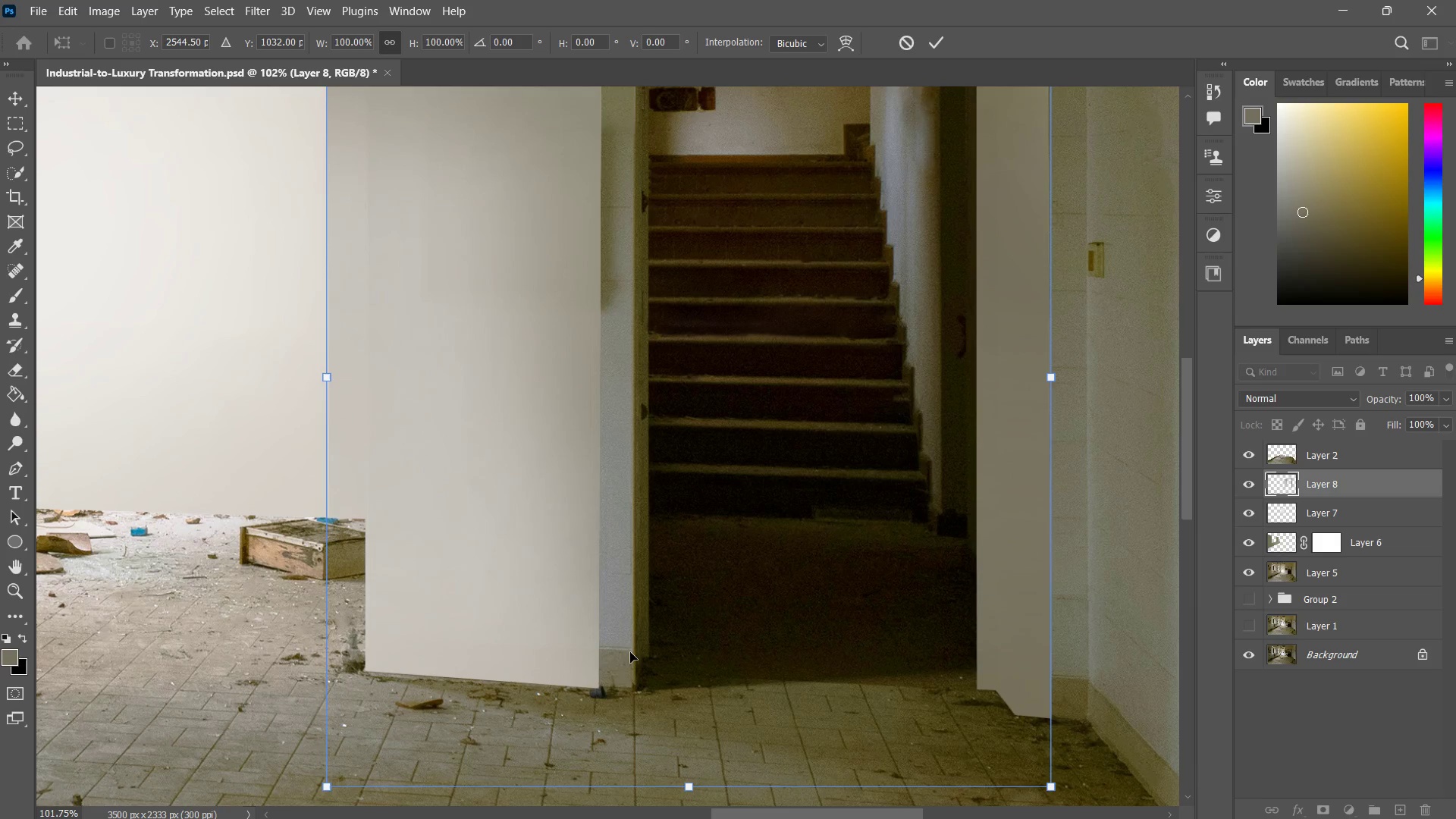 
key(Control+ControlLeft)
 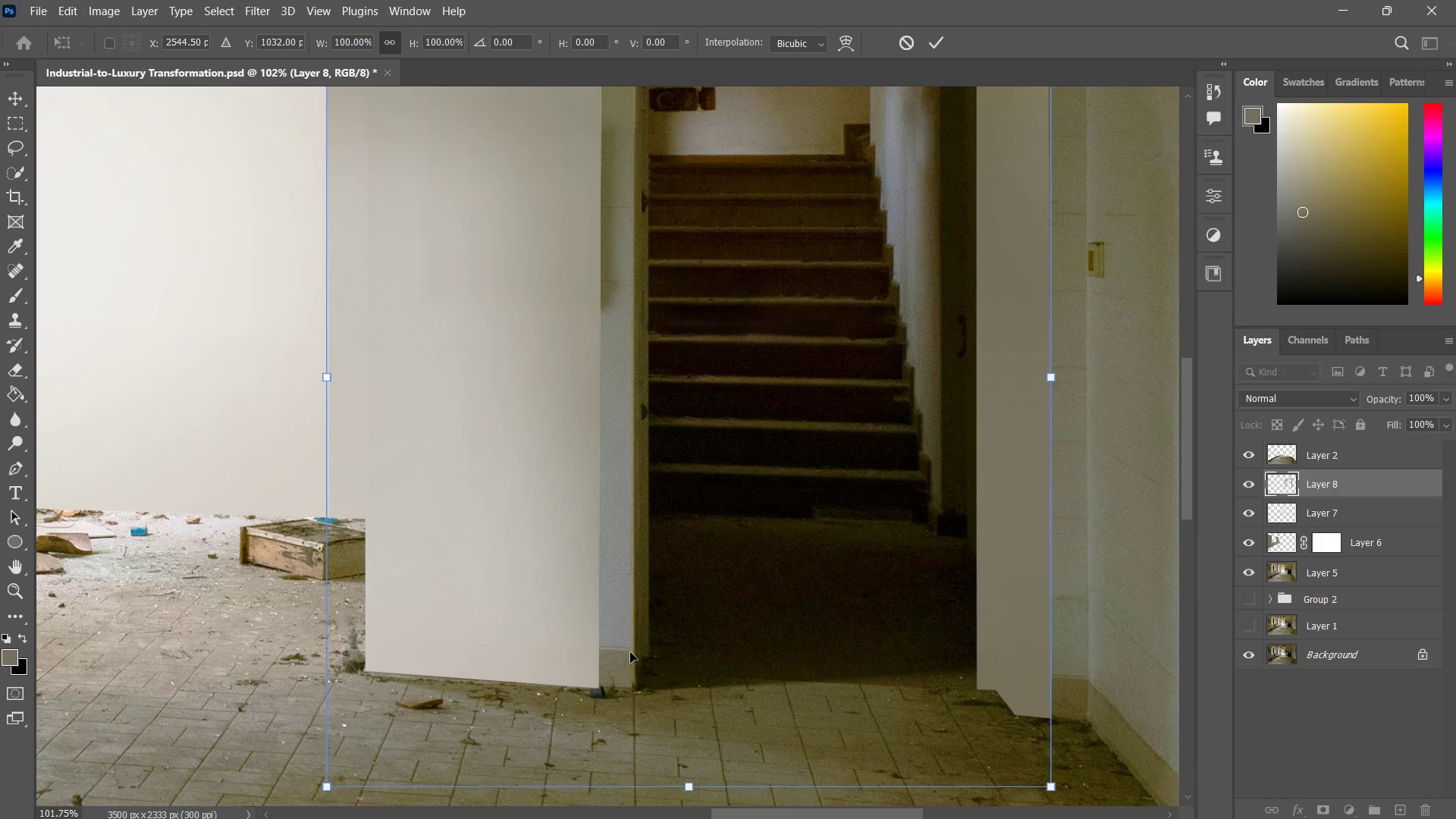 
key(Control+Z)
 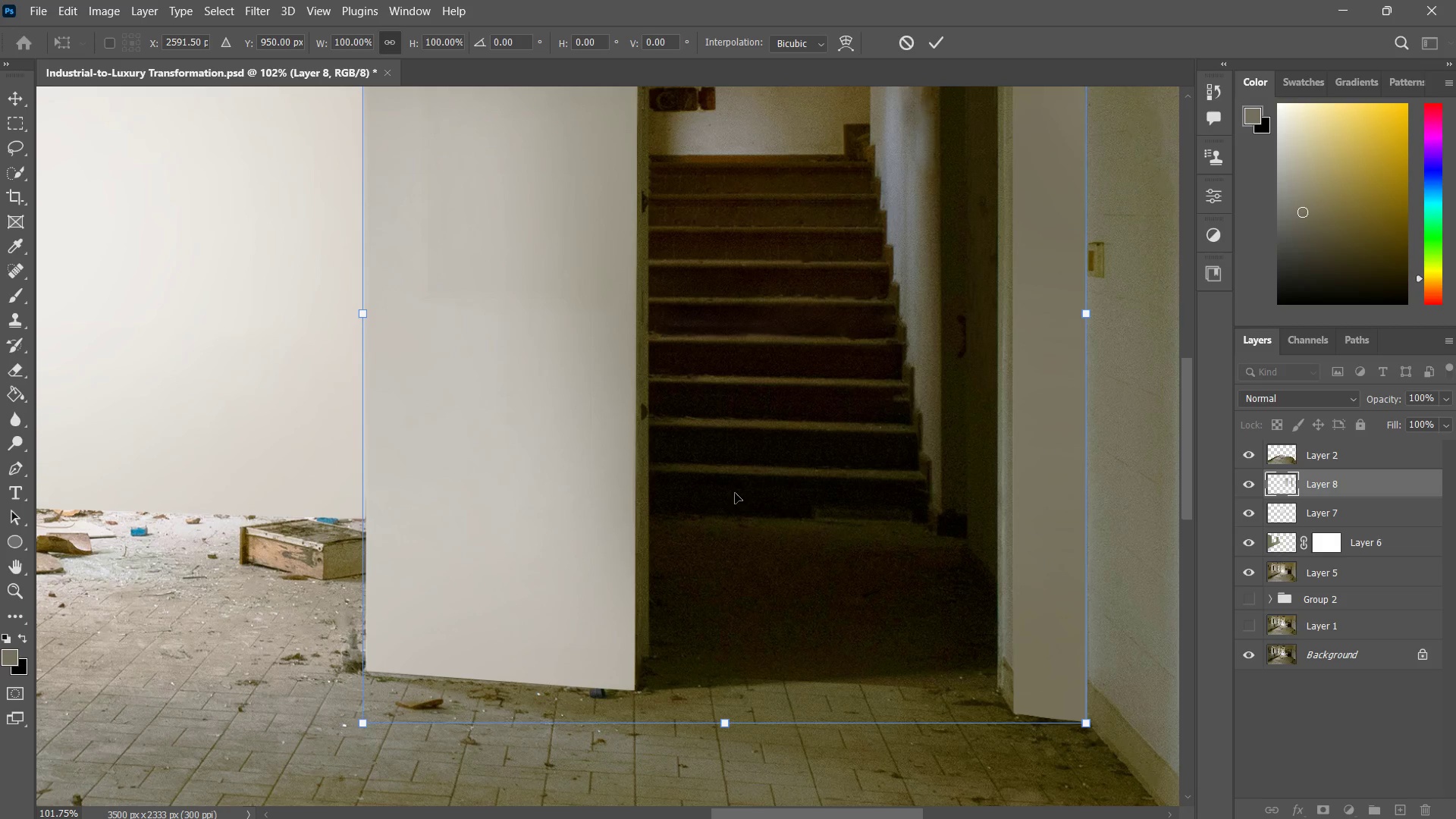 
type(zzz)
 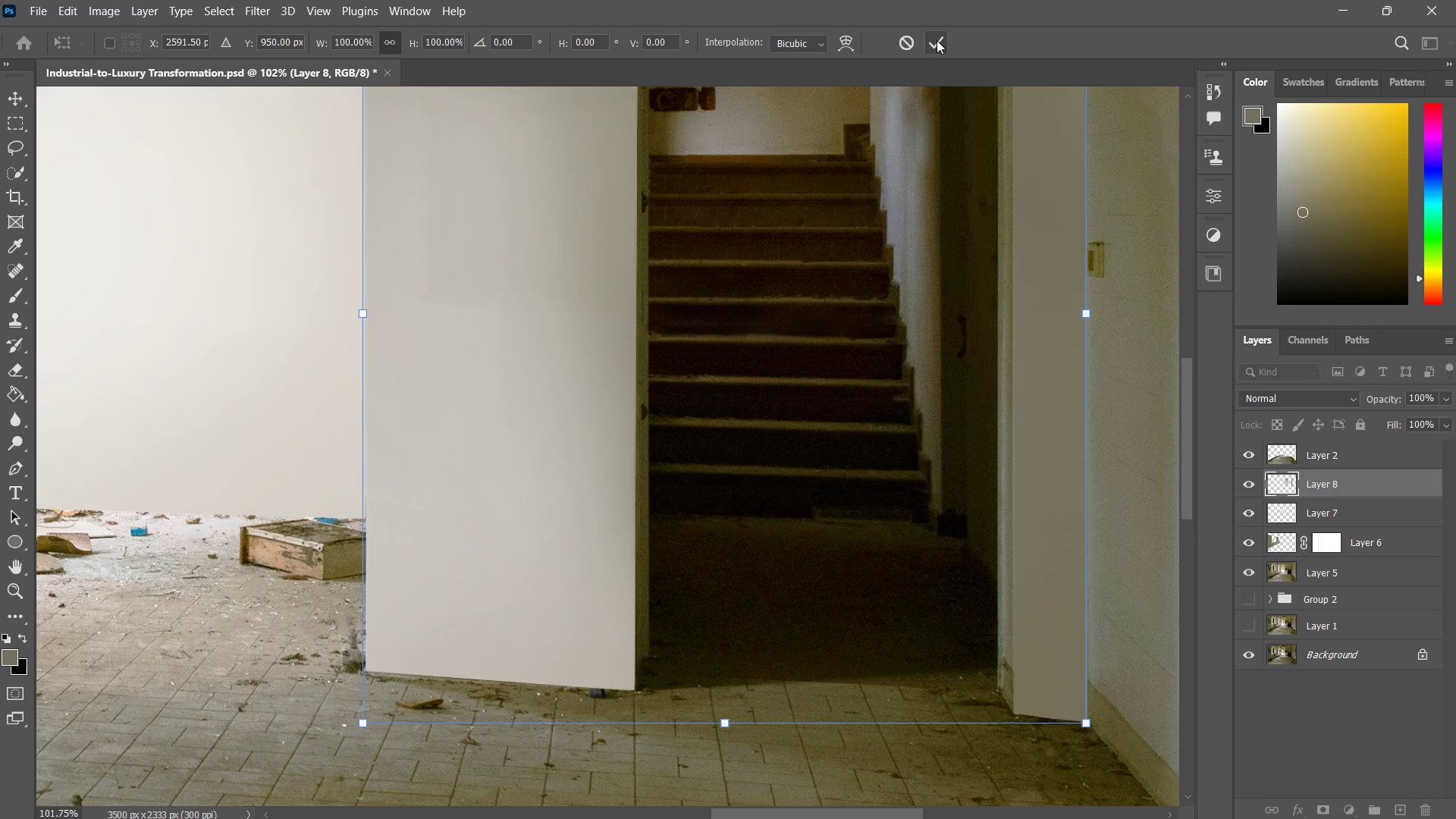 
left_click([937, 40])
 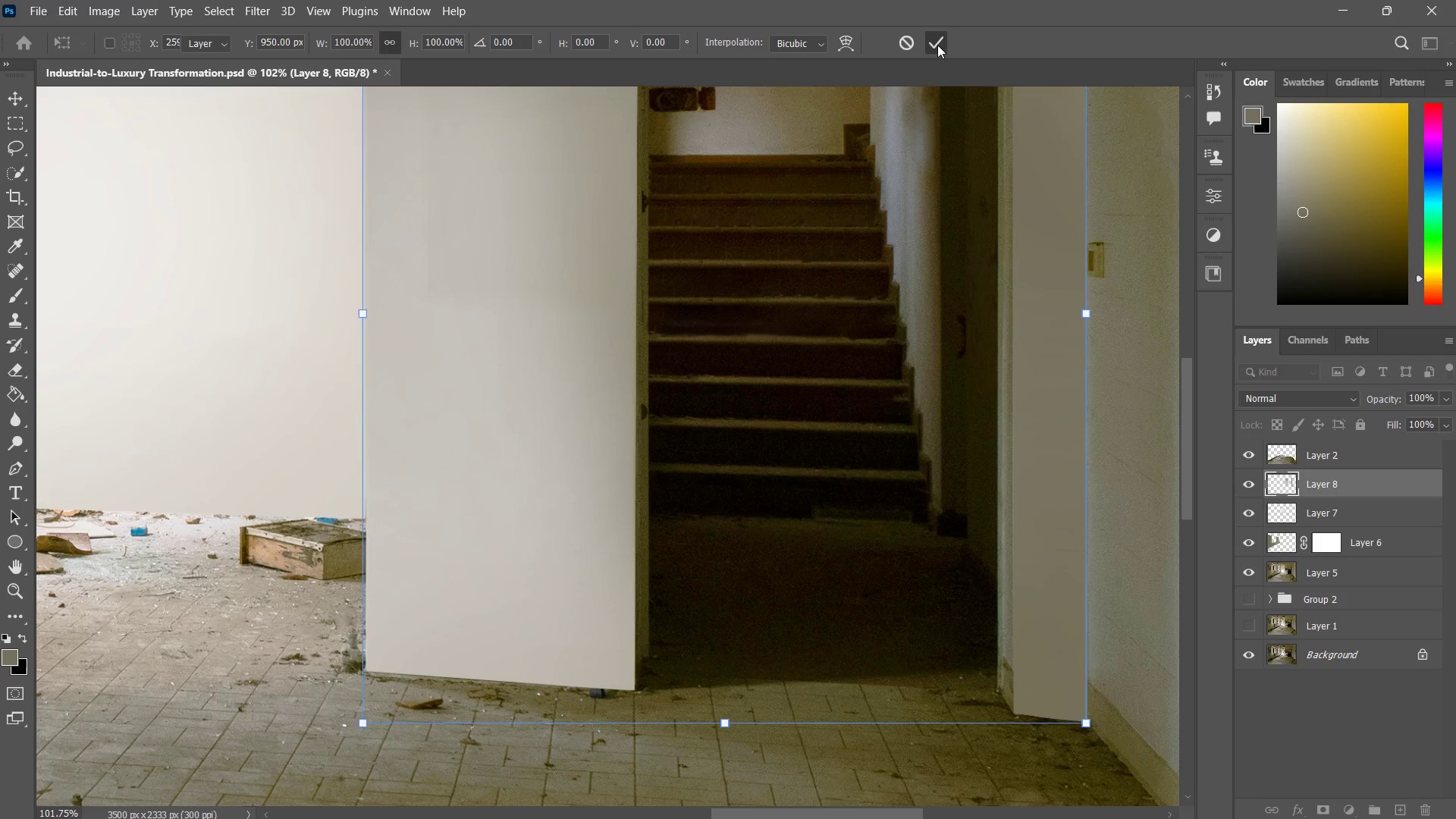 
type(zzz)
 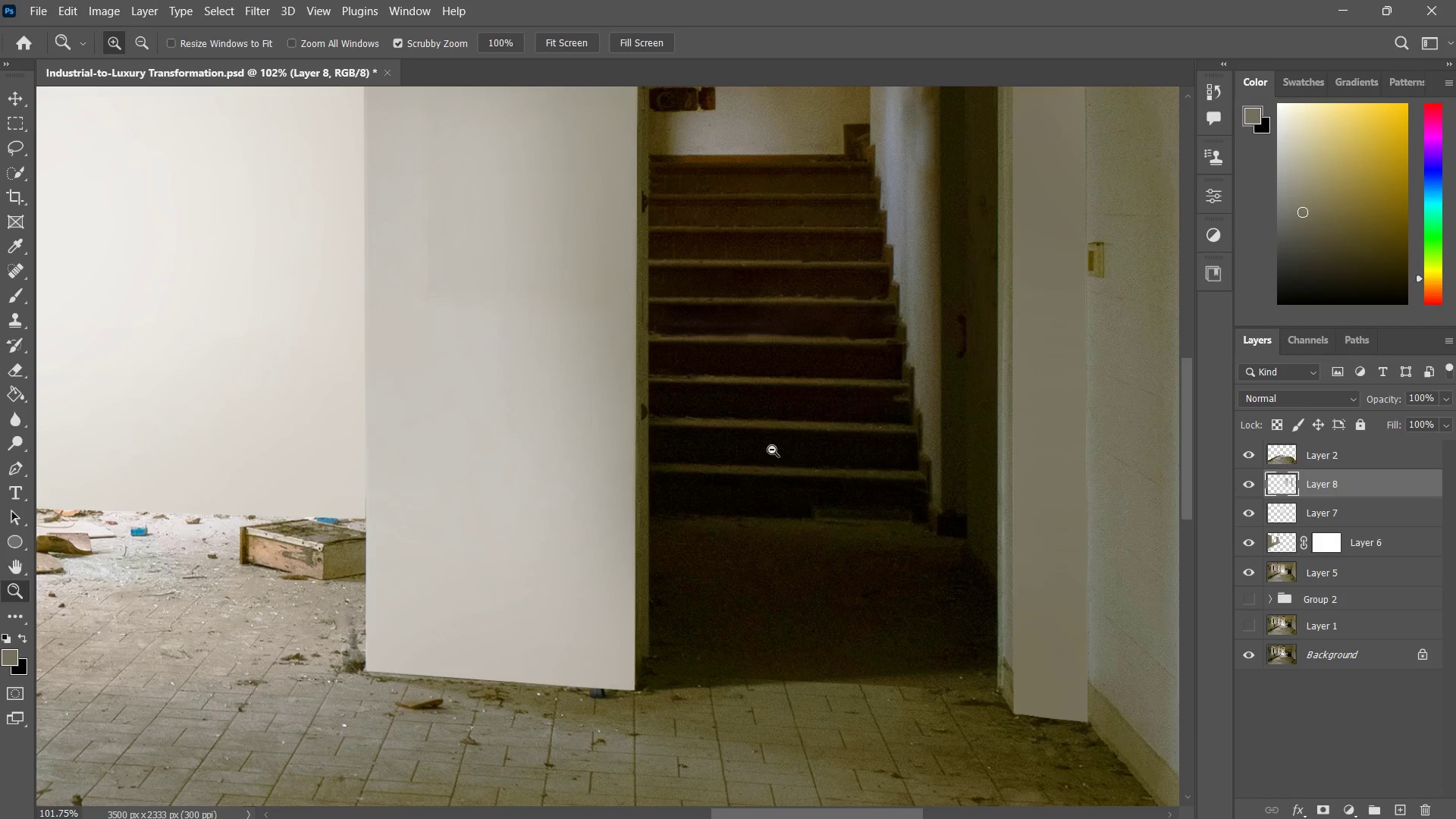 
left_click_drag(start_coordinate=[783, 436], to_coordinate=[714, 530])
 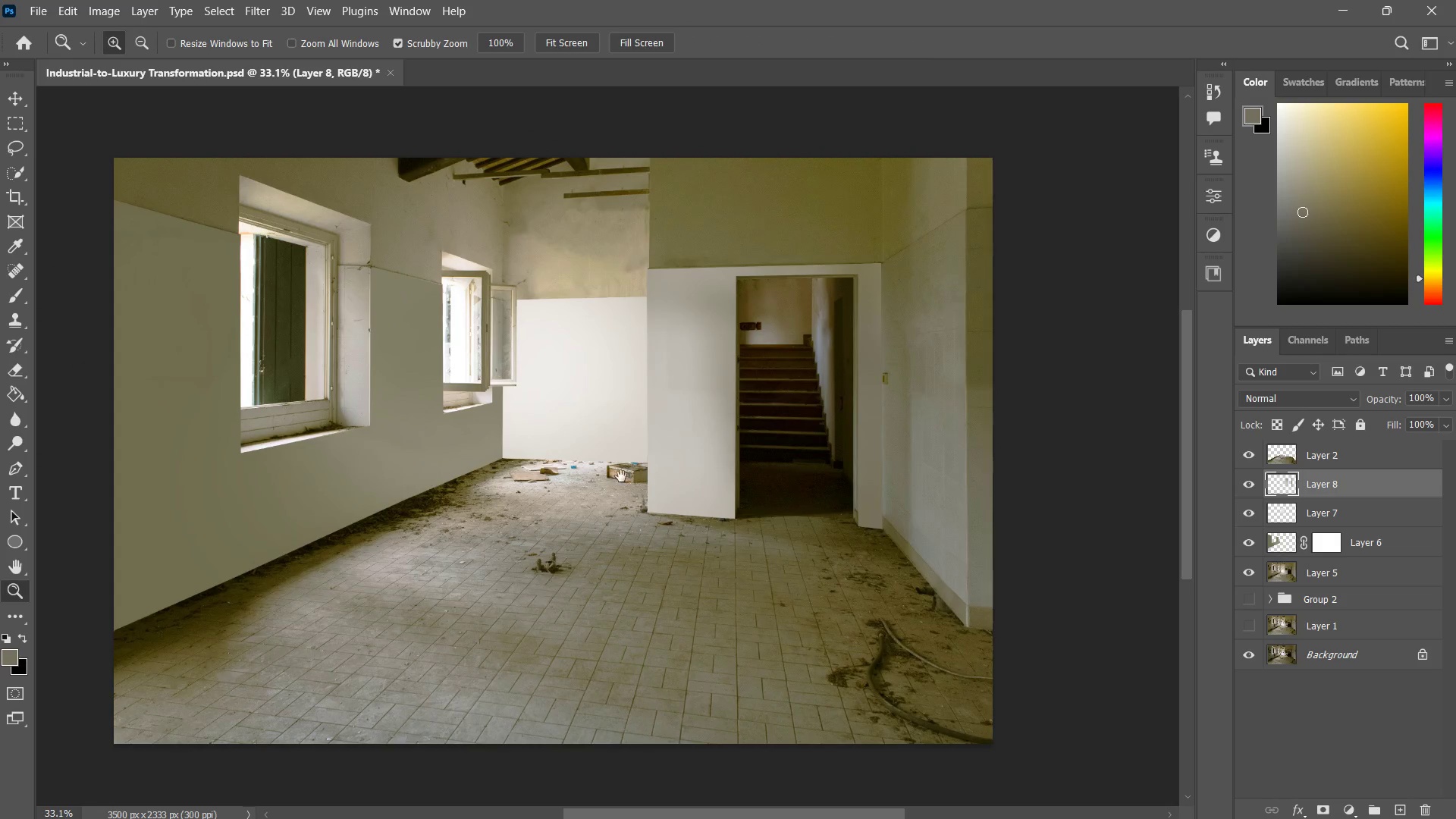 
type( z zz)
 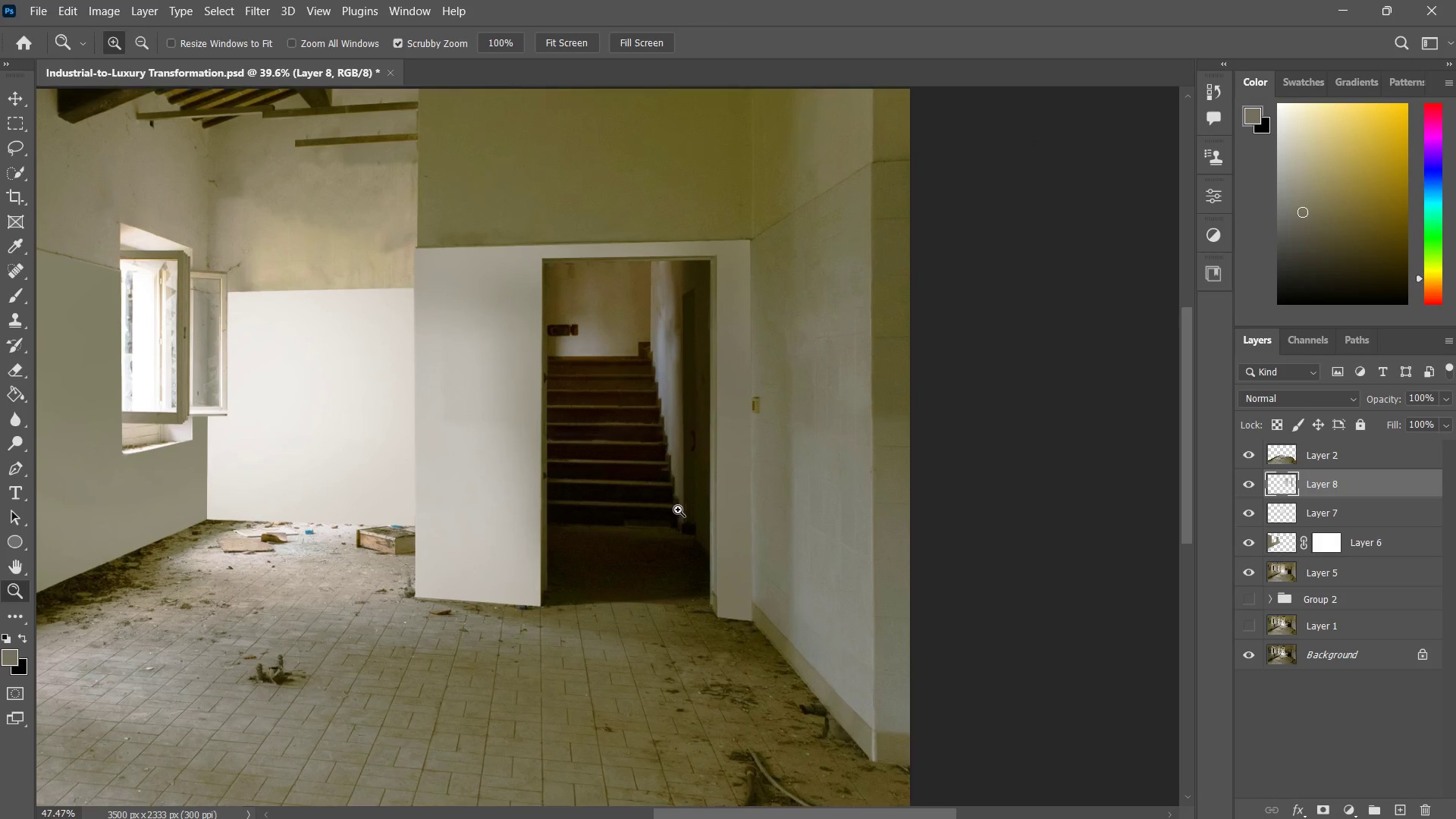 
left_click_drag(start_coordinate=[523, 425], to_coordinate=[546, 413])
 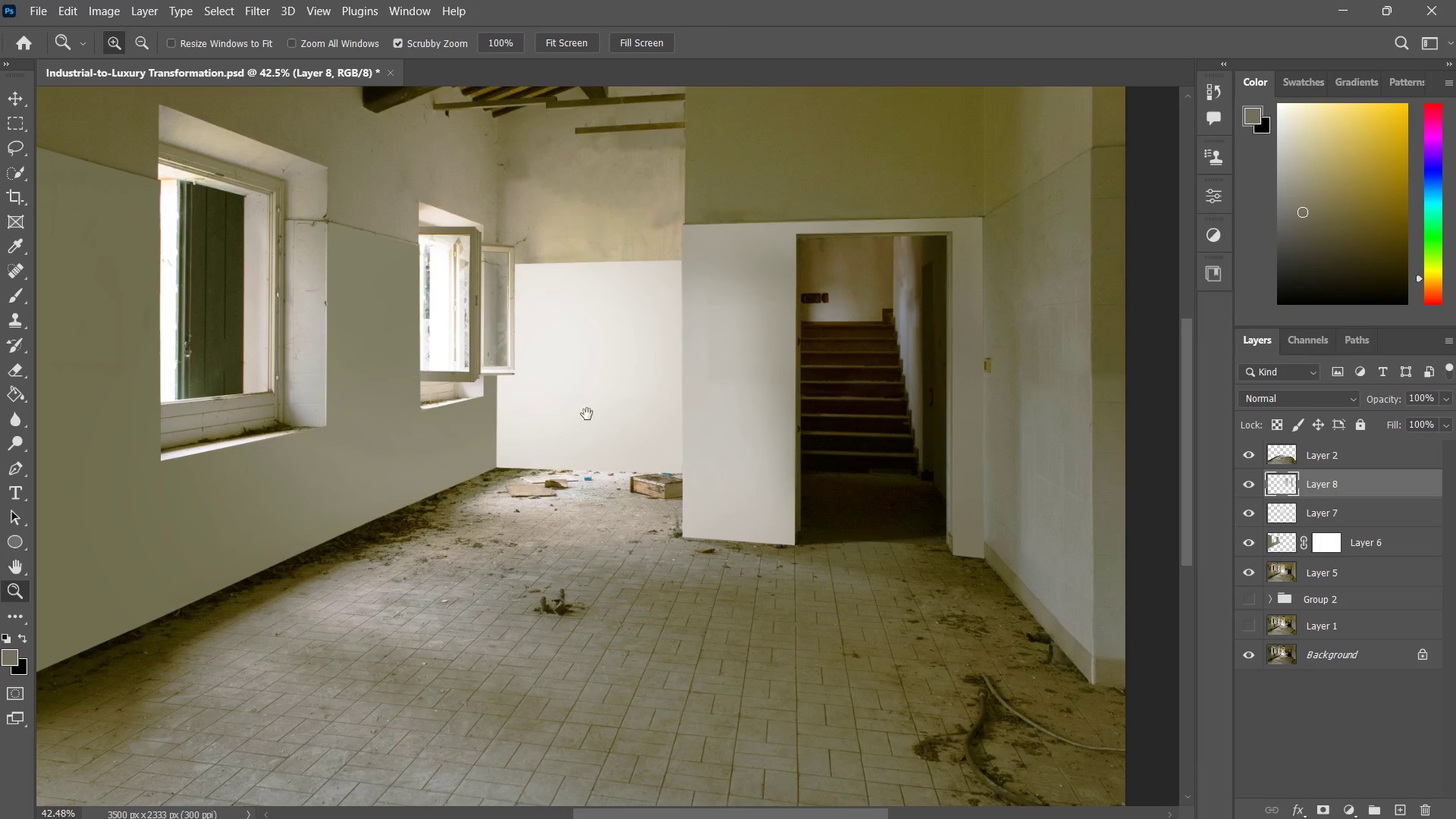 
left_click_drag(start_coordinate=[646, 400], to_coordinate=[595, 465])
 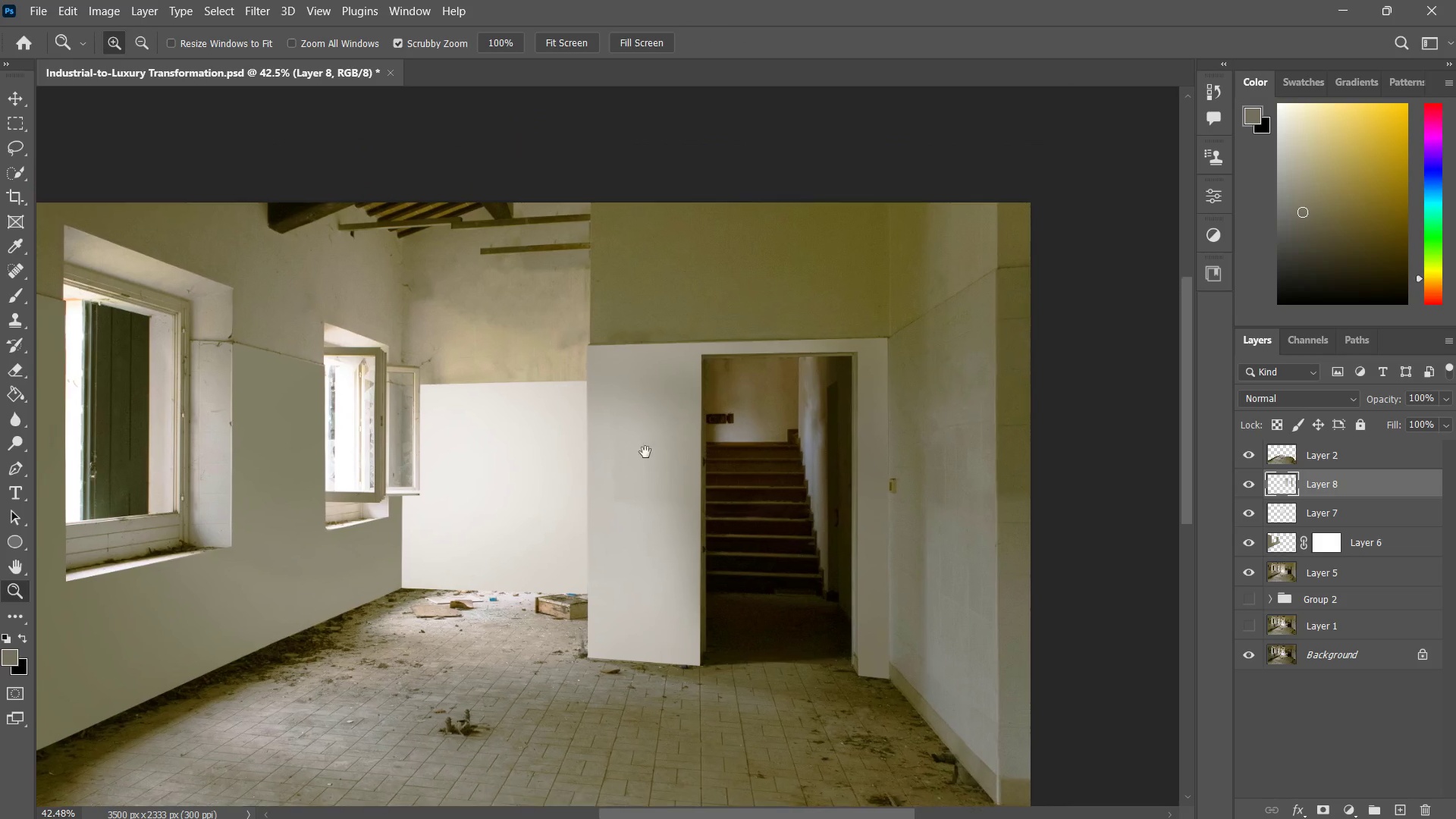 
left_click_drag(start_coordinate=[683, 440], to_coordinate=[661, 472])
 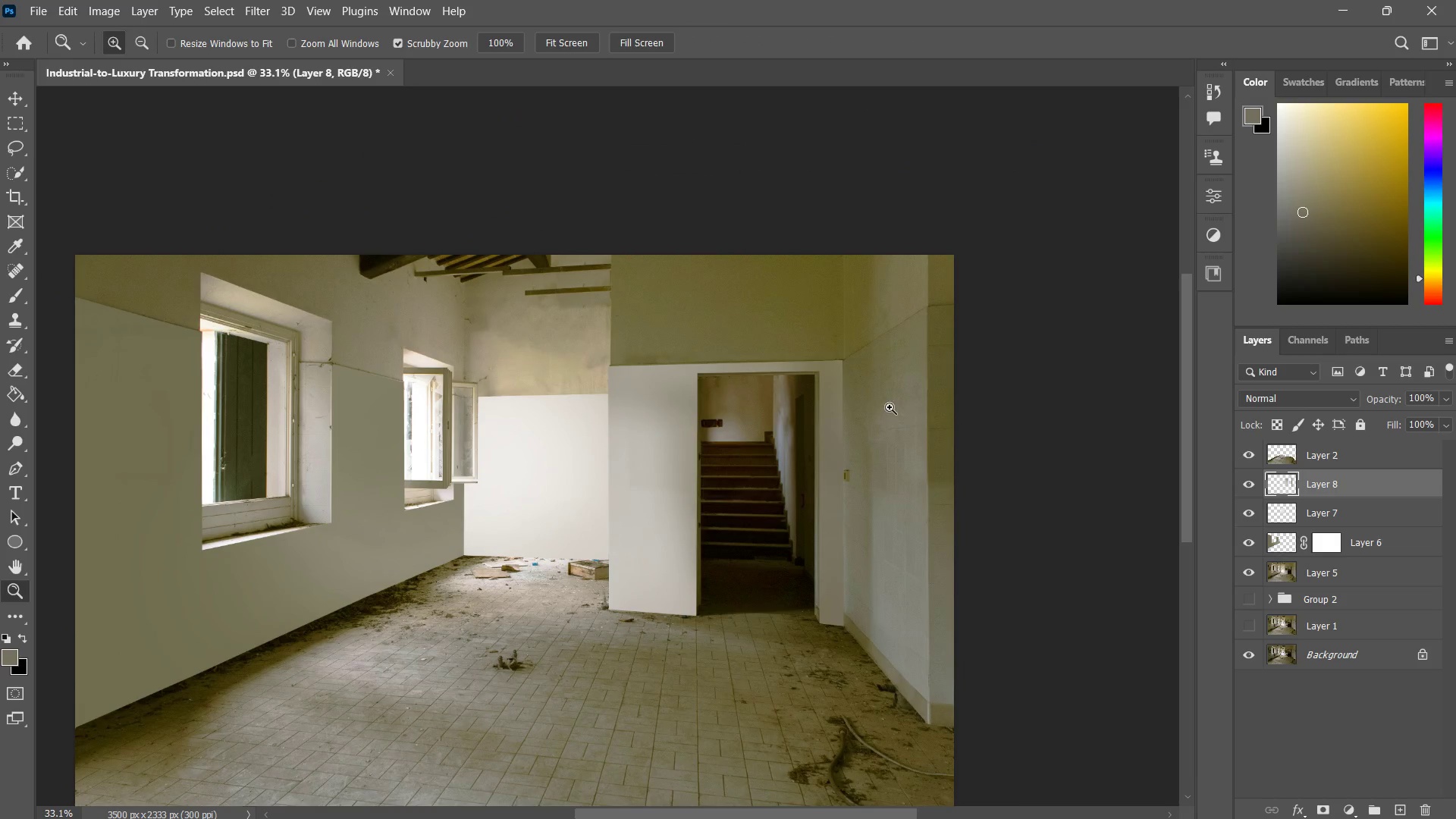 
left_click_drag(start_coordinate=[890, 407], to_coordinate=[907, 380])
 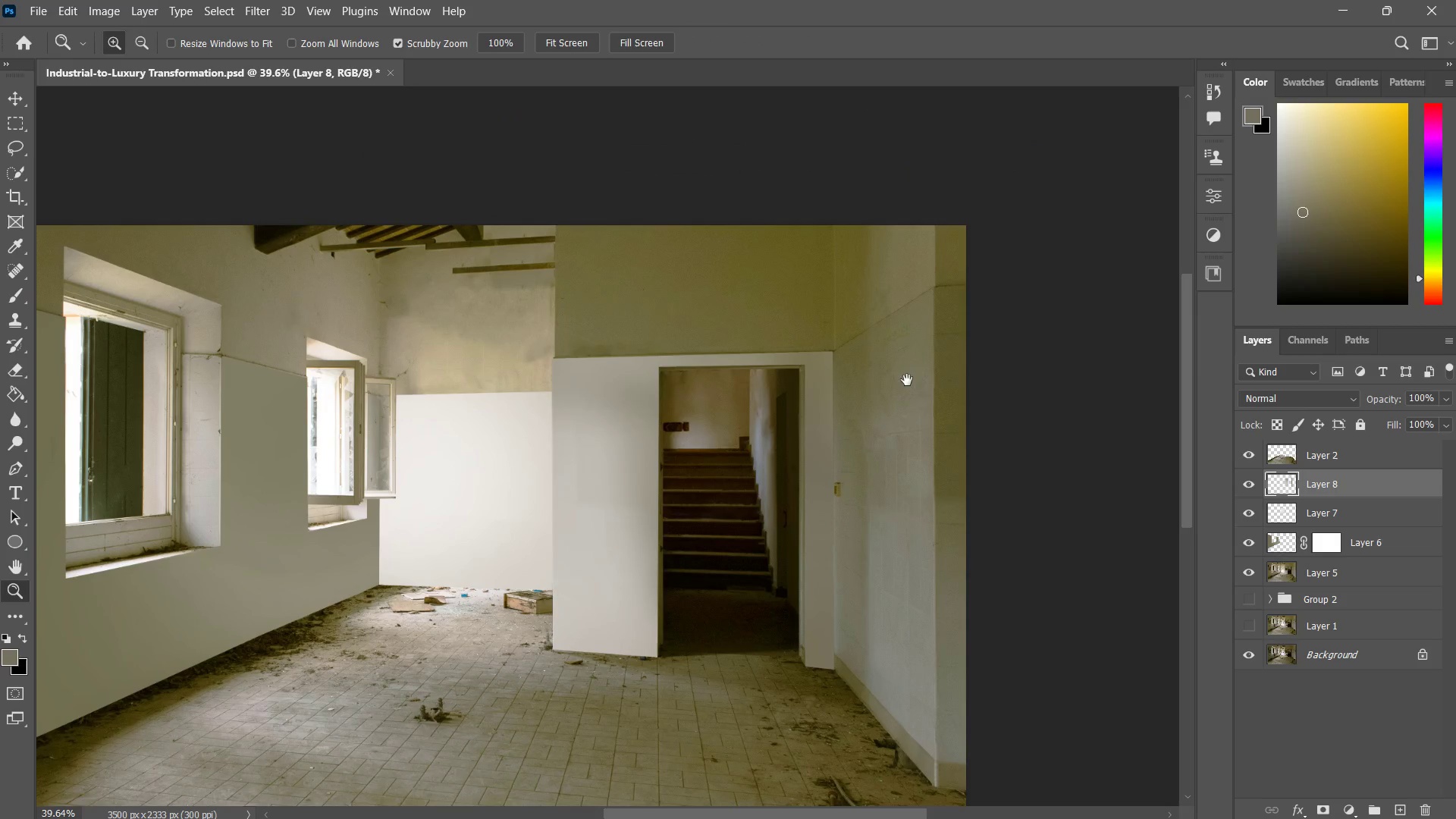 
left_click_drag(start_coordinate=[907, 380], to_coordinate=[859, 347])
 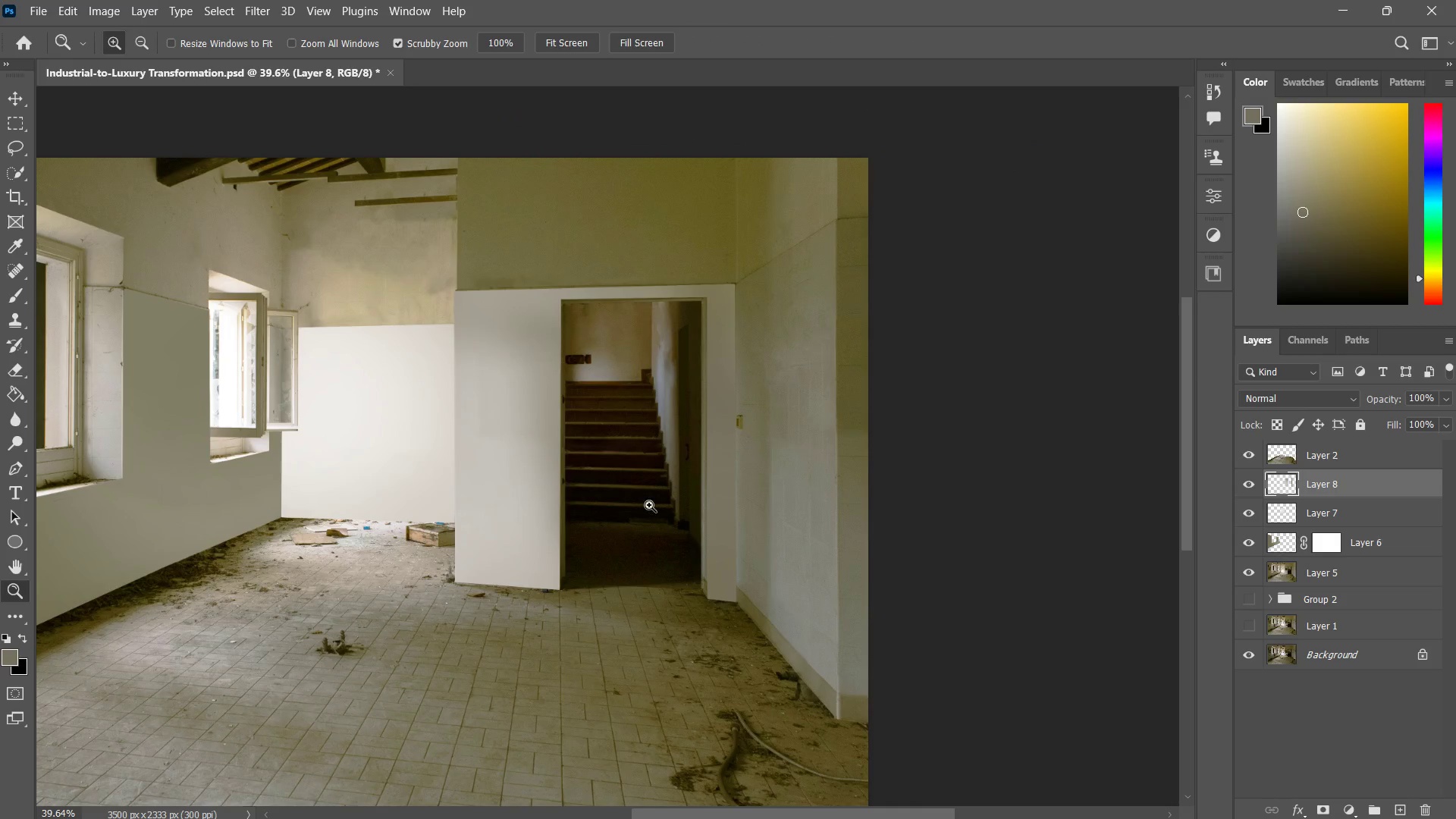 
left_click_drag(start_coordinate=[657, 507], to_coordinate=[676, 510])
 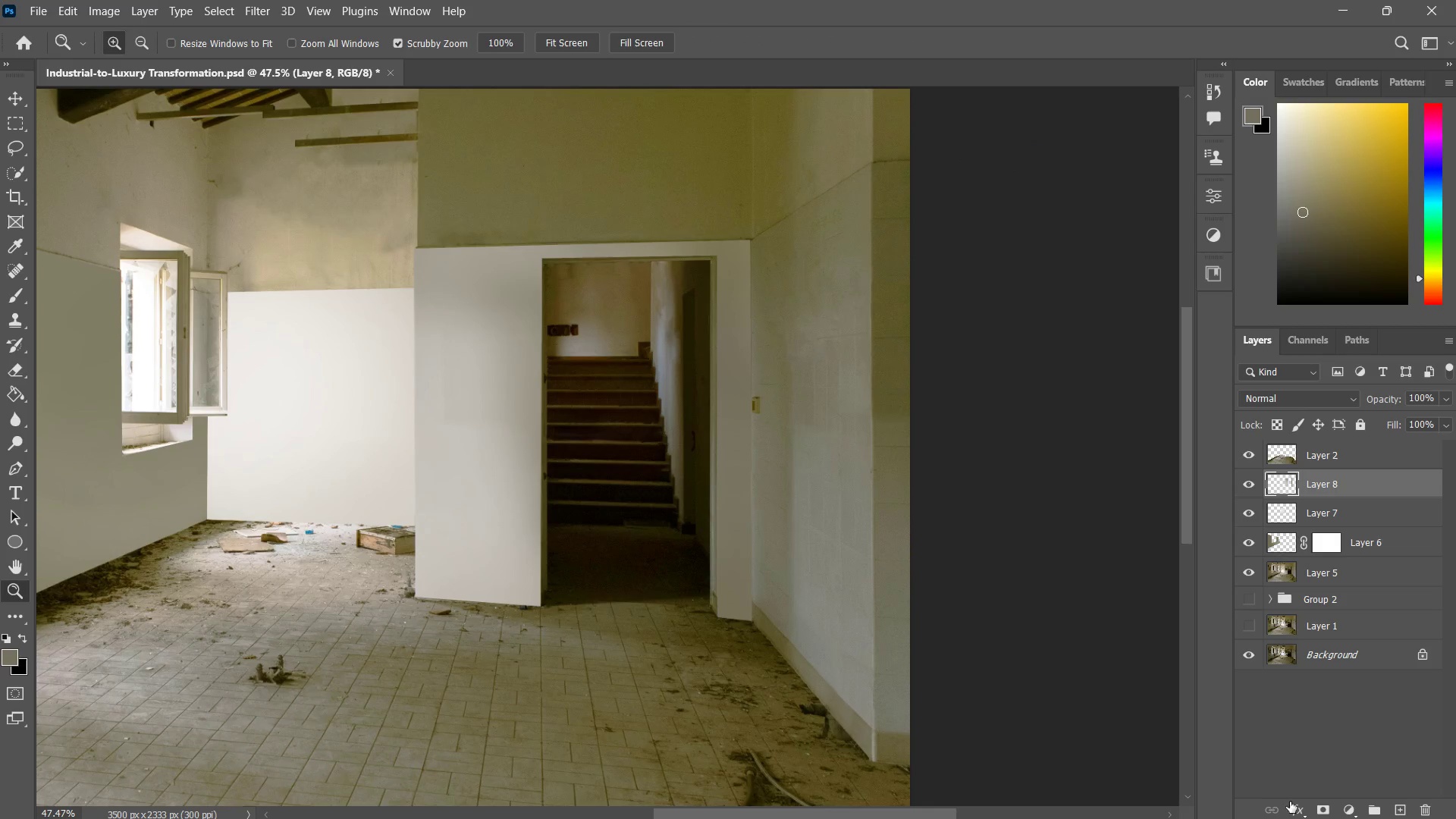 
mouse_move([1380, 784])
 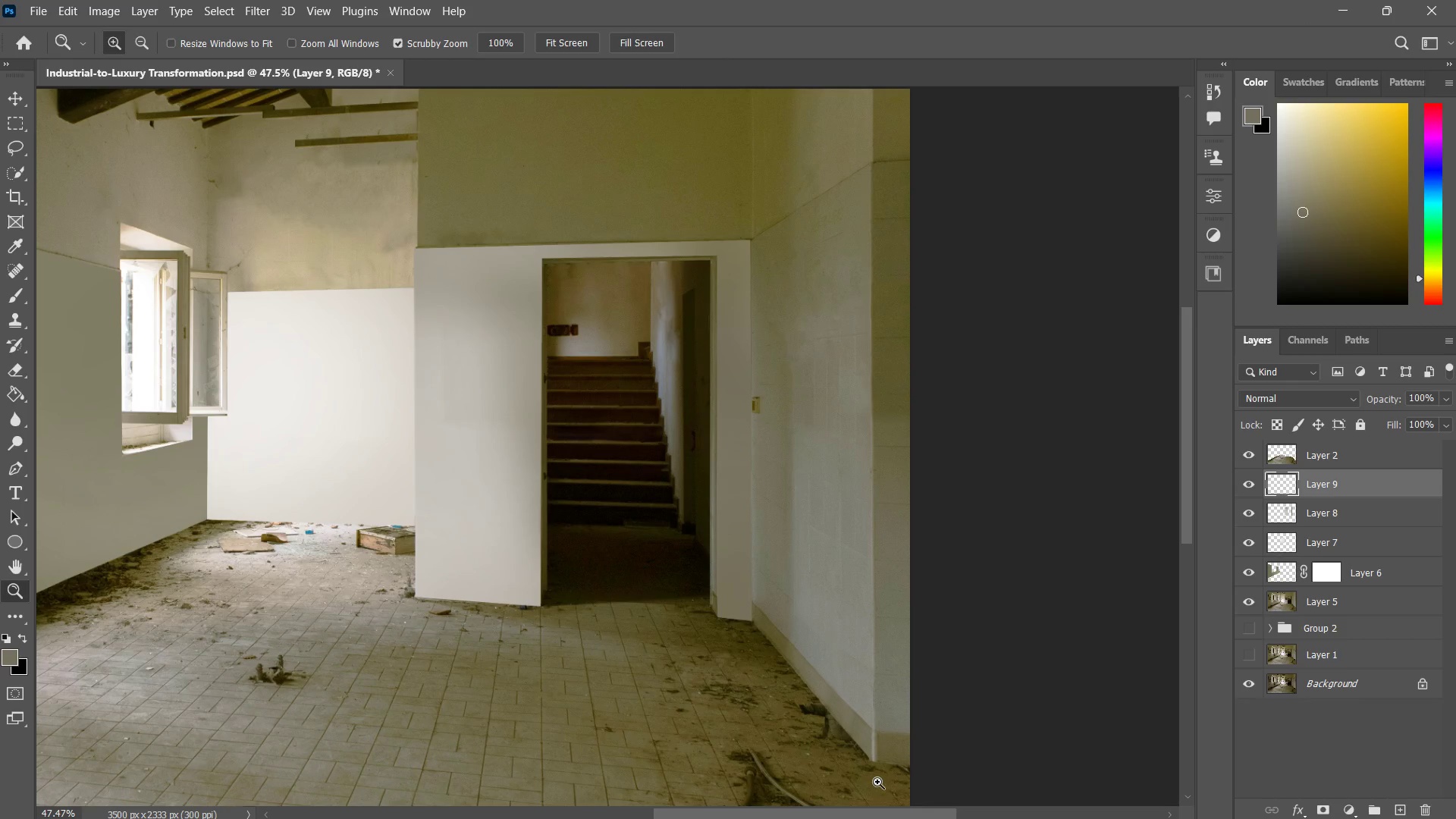 
left_click_drag(start_coordinate=[890, 771], to_coordinate=[911, 761])
 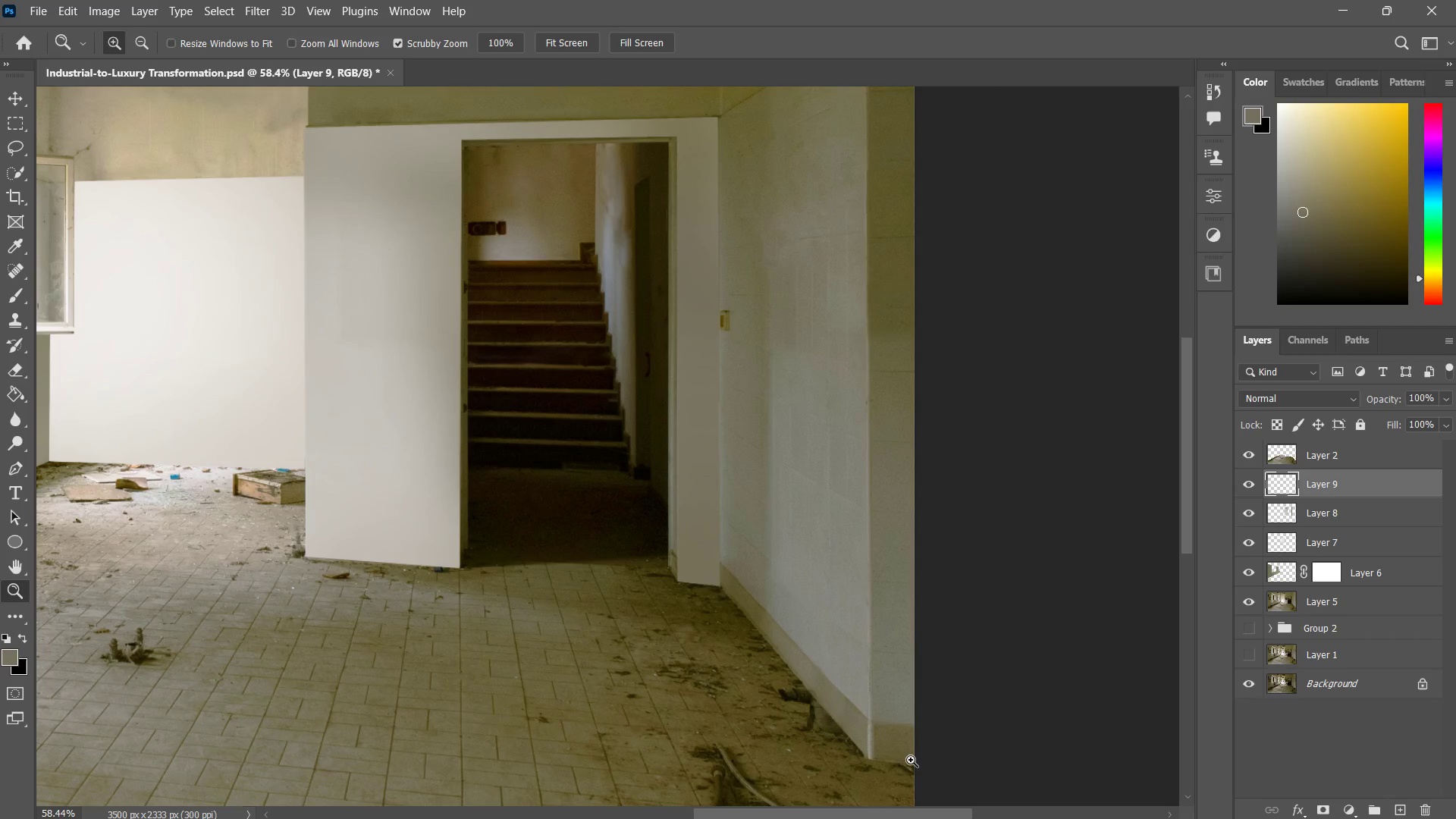 
key(P)
 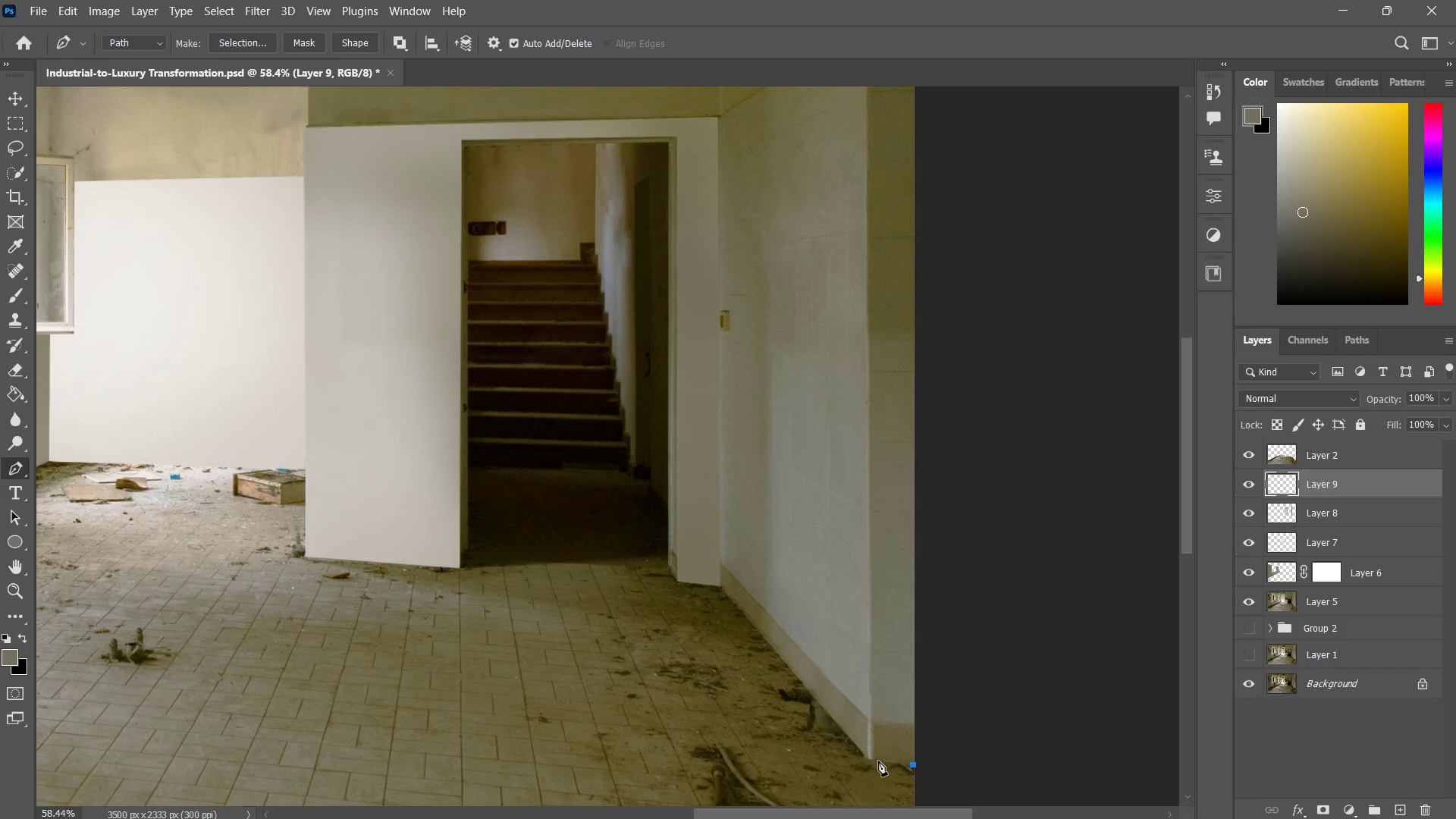 
left_click([872, 759])
 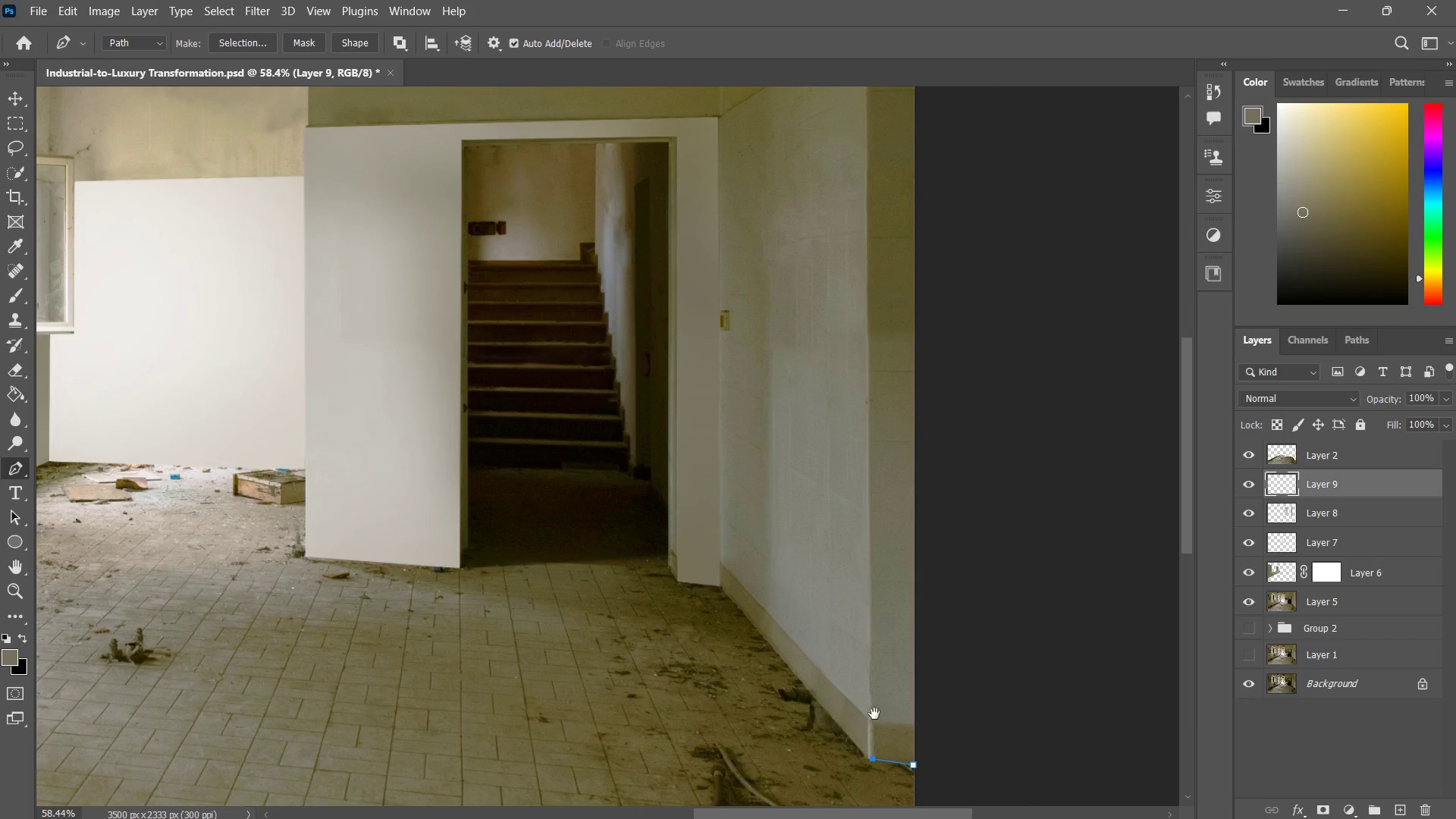 
hold_key(key=Space, duration=1.38)
 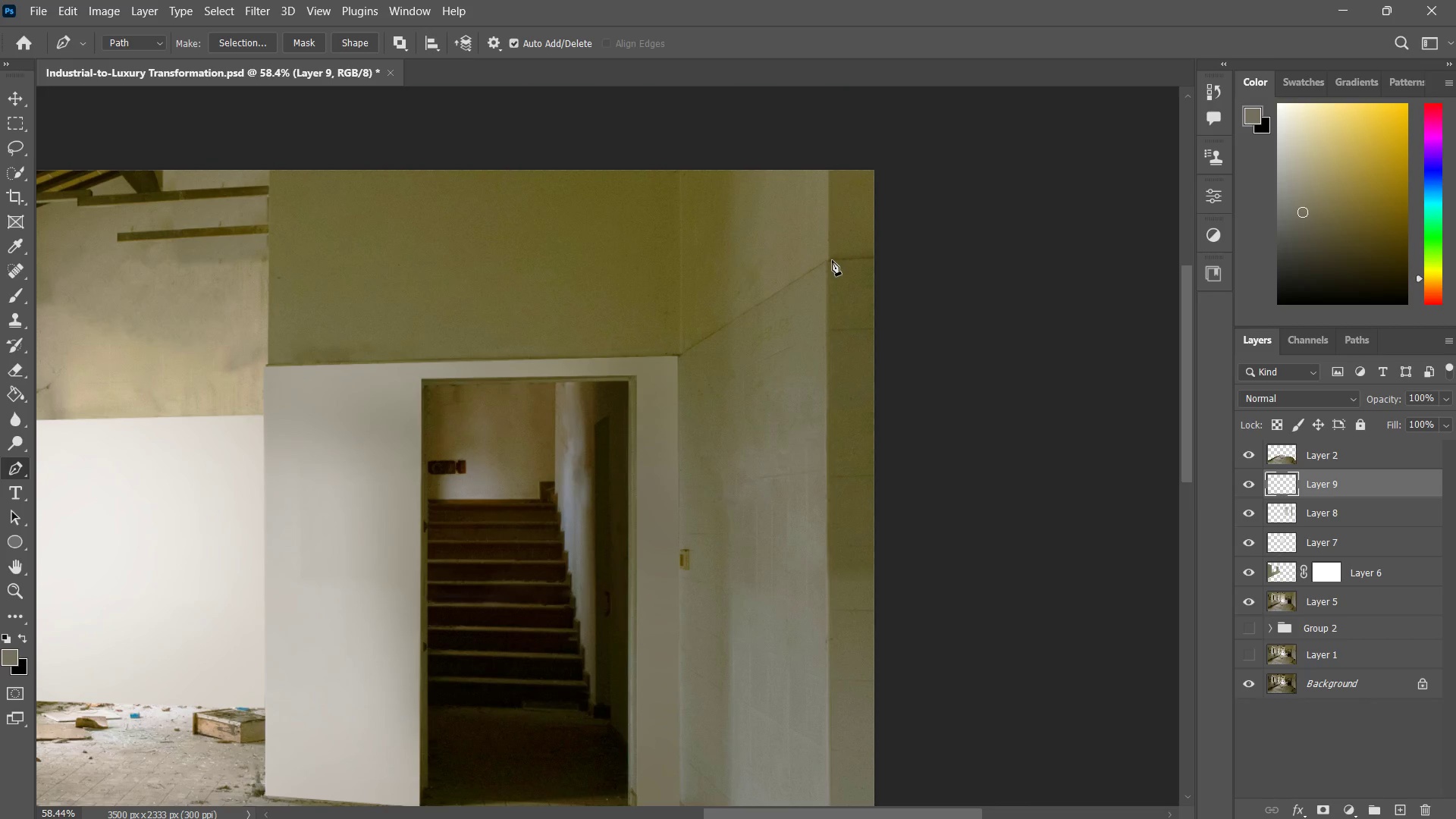 
left_click_drag(start_coordinate=[876, 601], to_coordinate=[848, 755])
 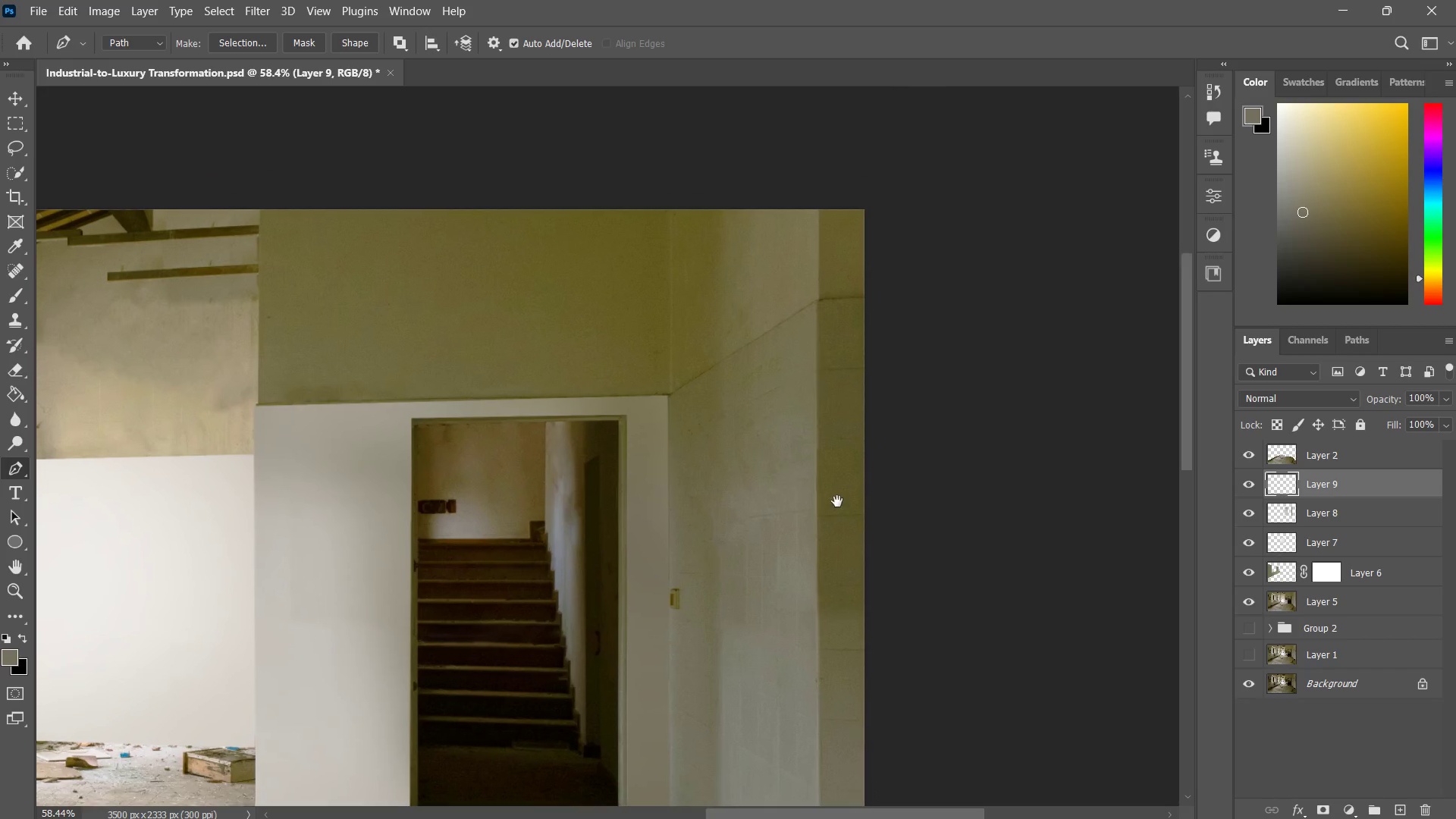 
left_click_drag(start_coordinate=[837, 501], to_coordinate=[845, 466])
 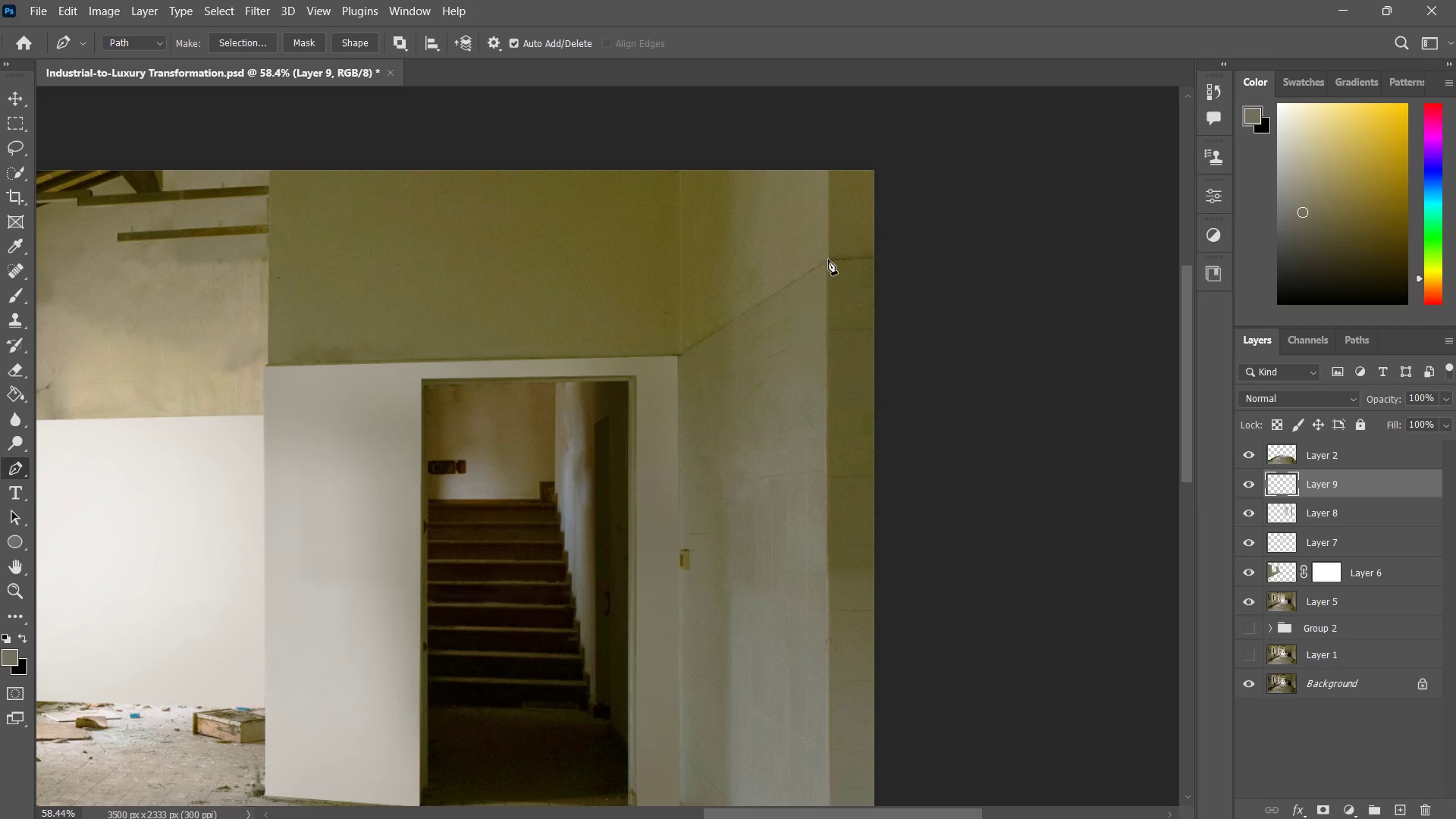 
left_click([827, 259])
 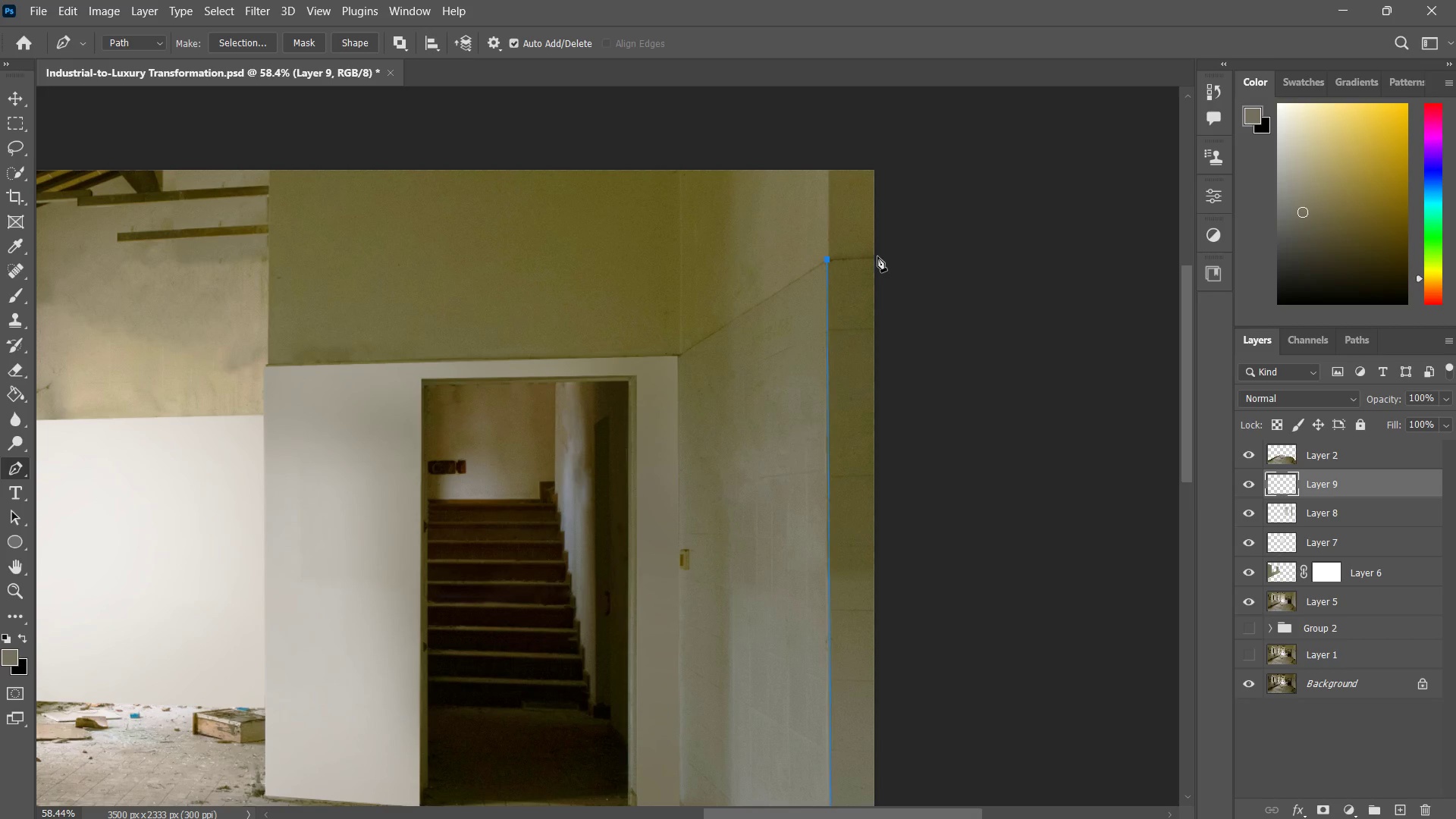 
left_click_drag(start_coordinate=[873, 255], to_coordinate=[877, 256])
 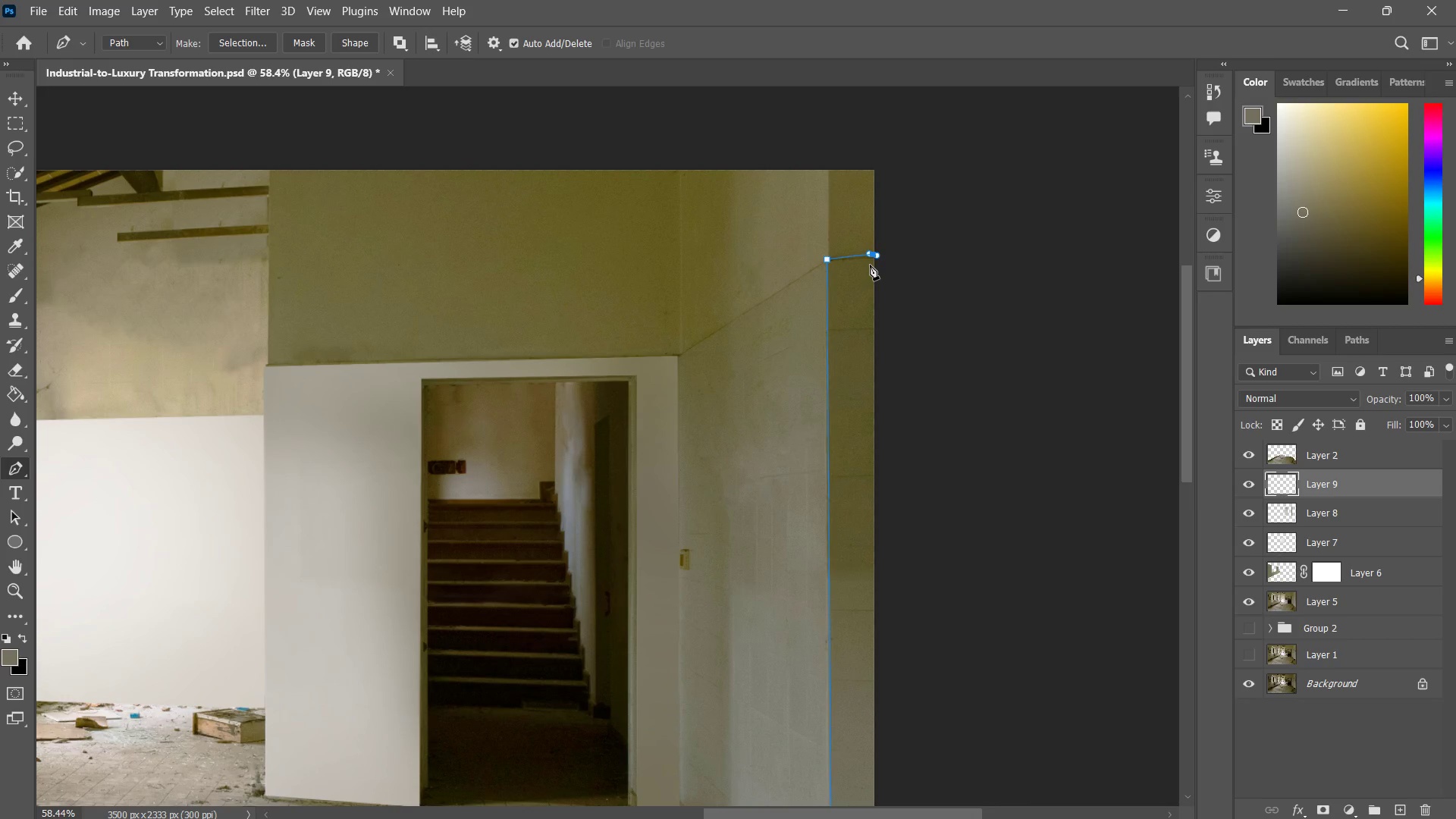 
key(Control+ControlLeft)
 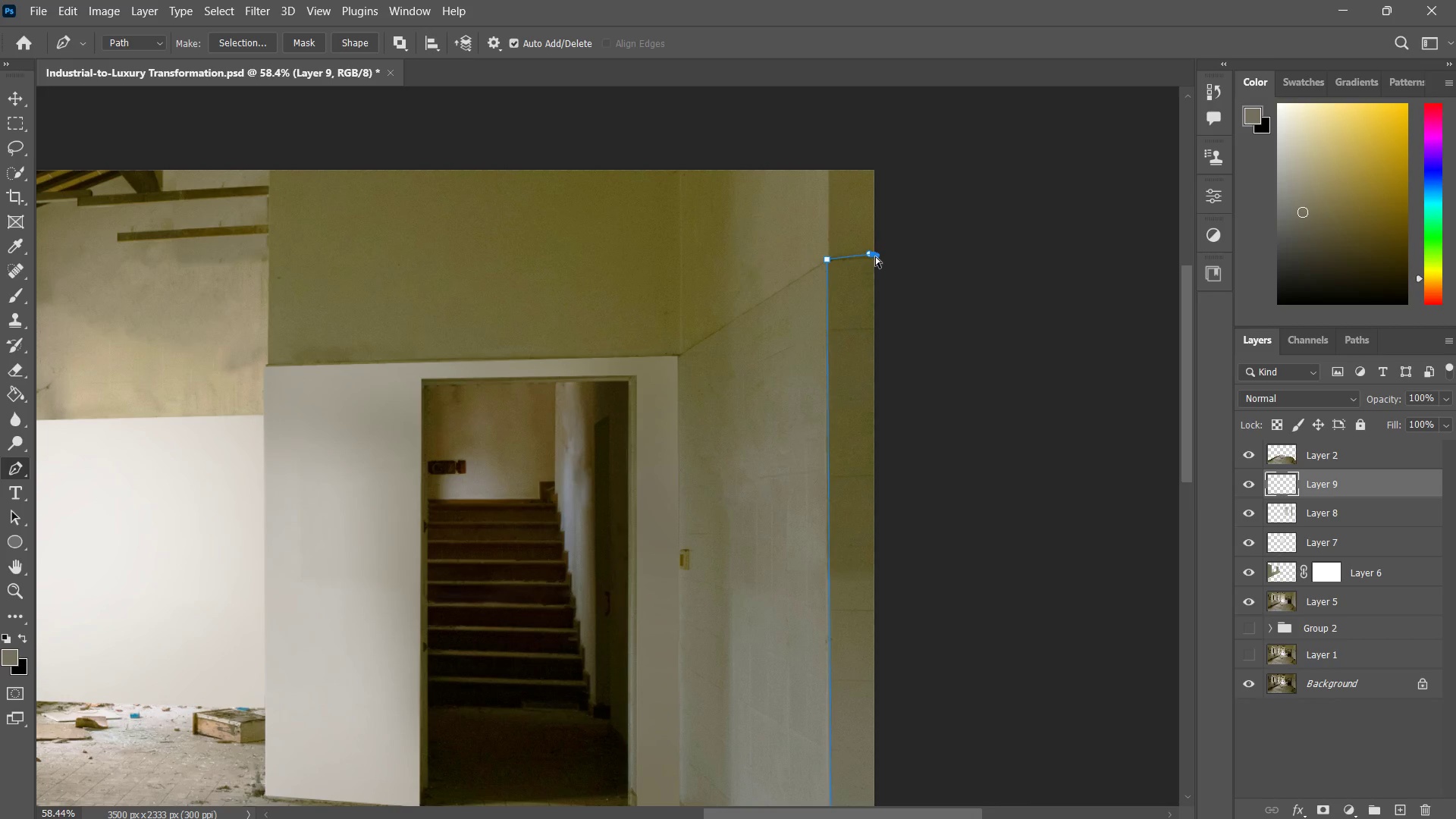 
key(Control+ControlLeft)
 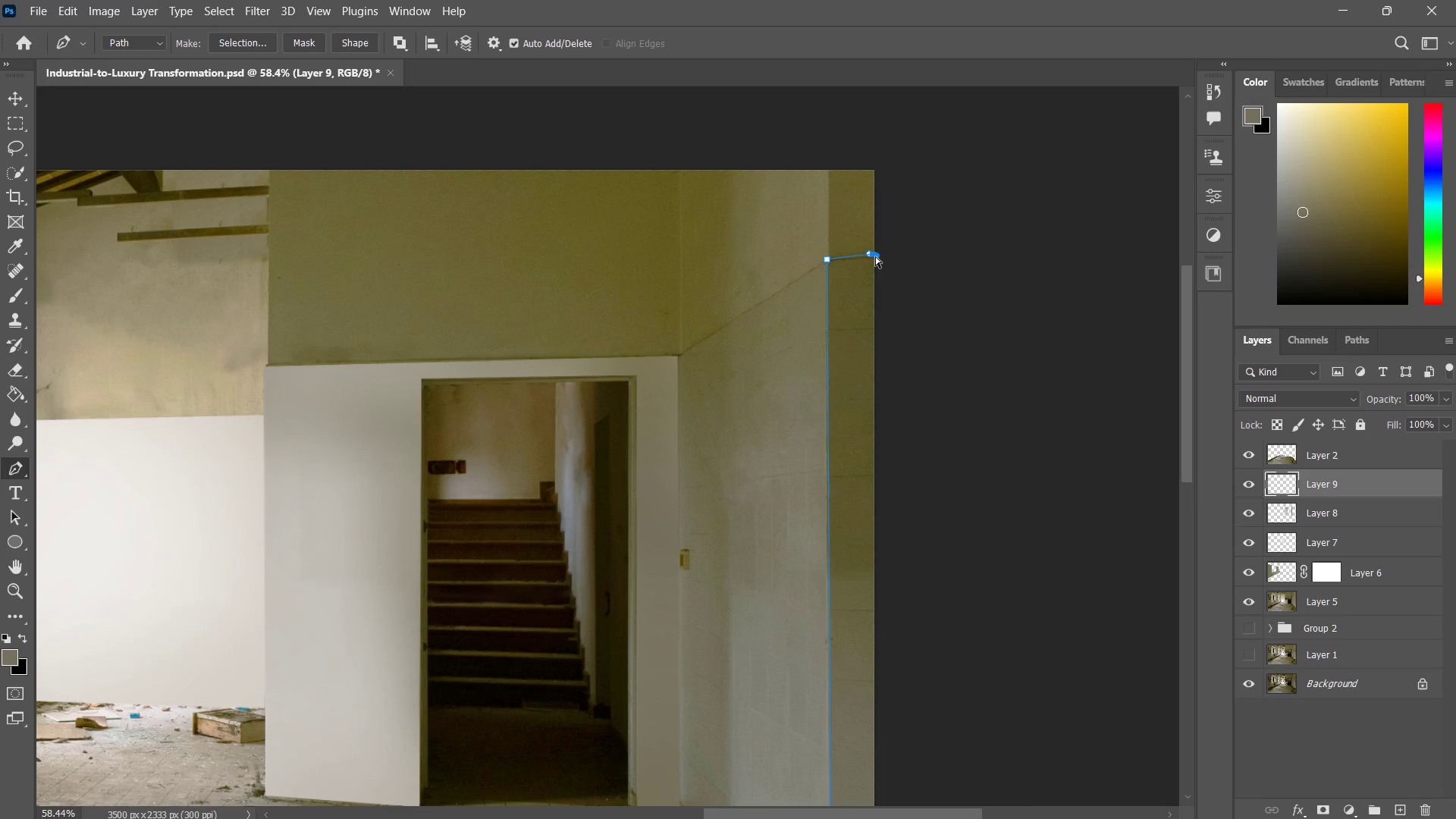 
key(Control+Z)
 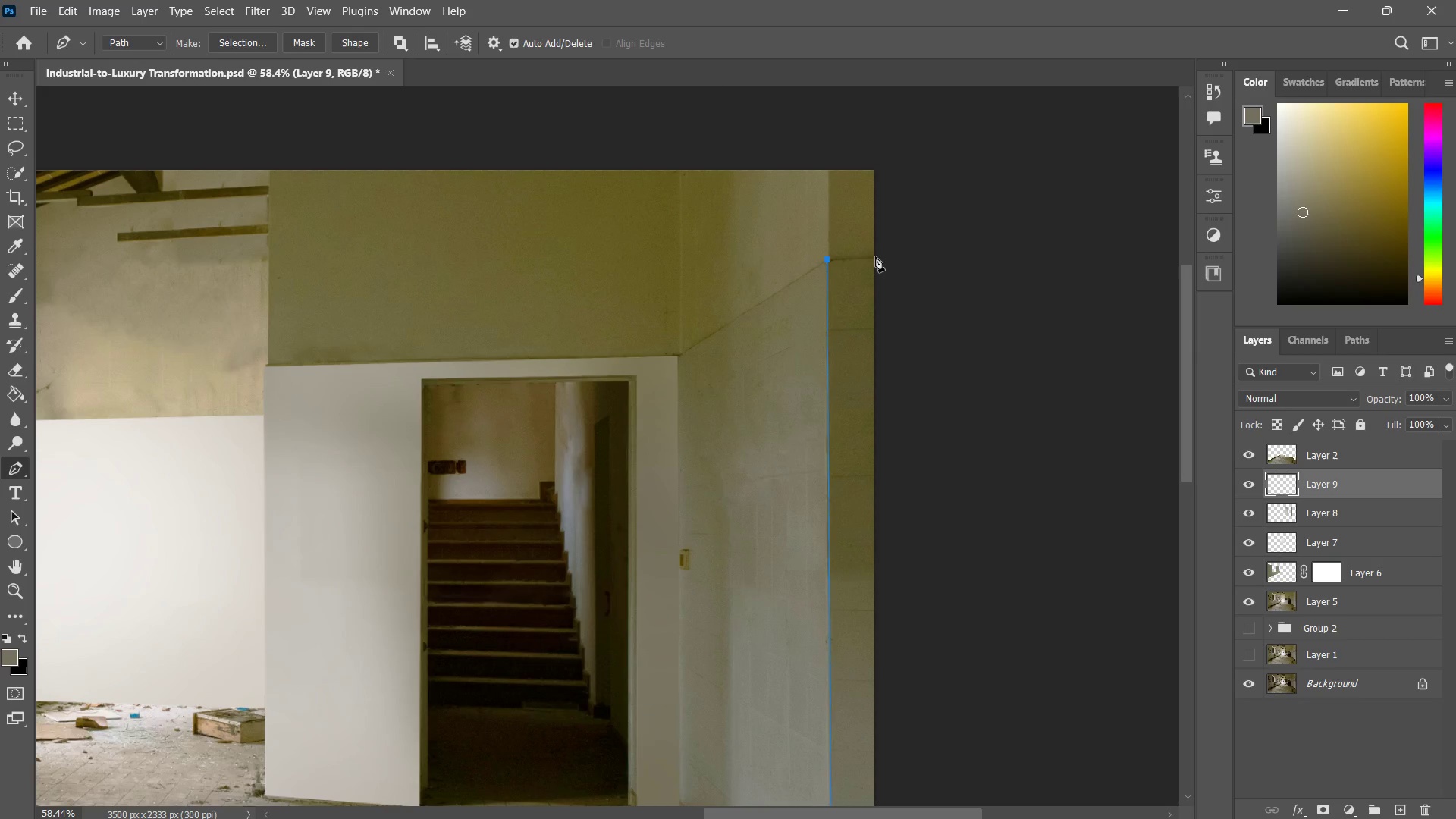 
left_click([875, 256])
 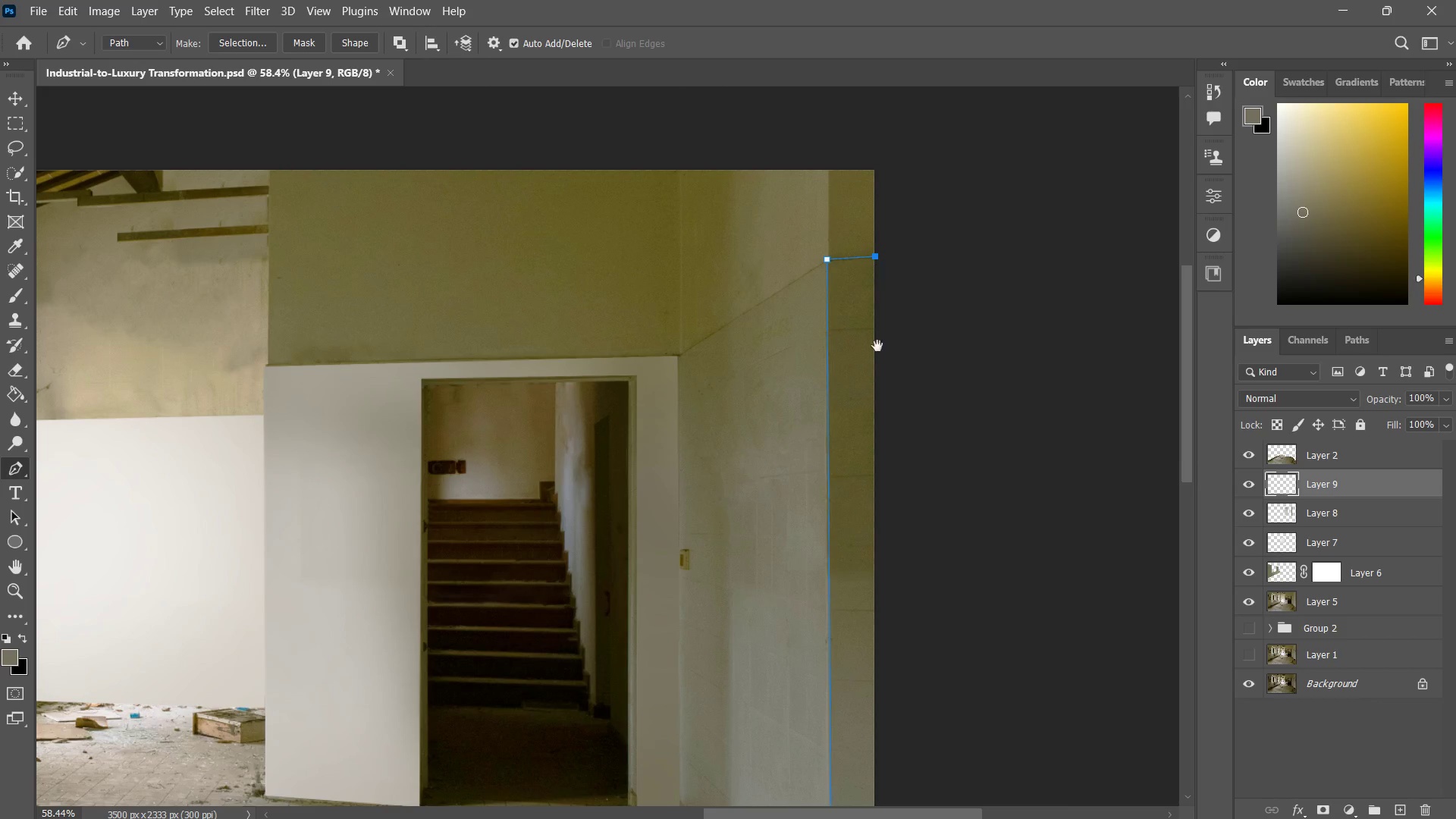 
hold_key(key=Space, duration=0.78)
 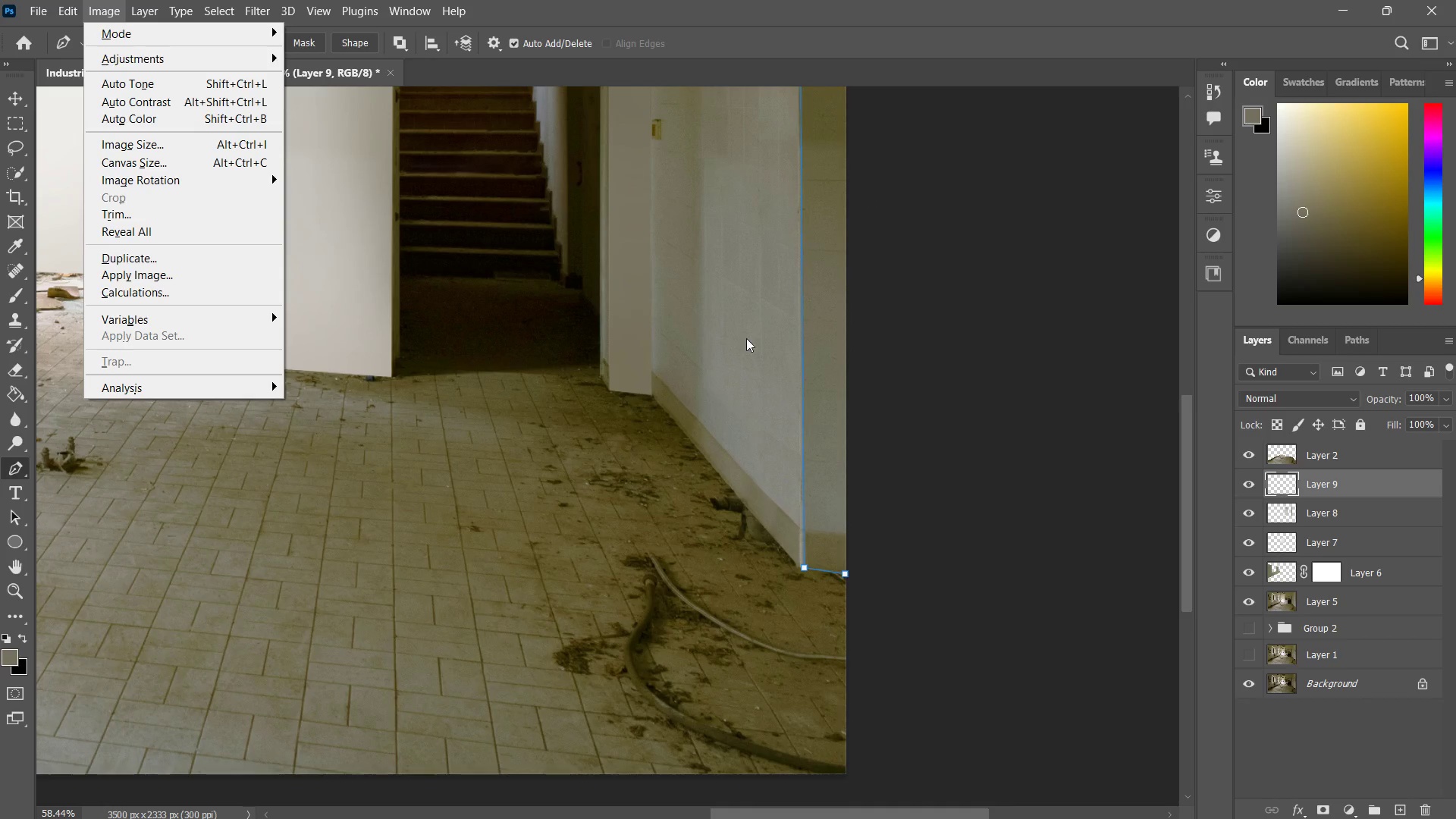 
left_click_drag(start_coordinate=[881, 385], to_coordinate=[871, 233])
 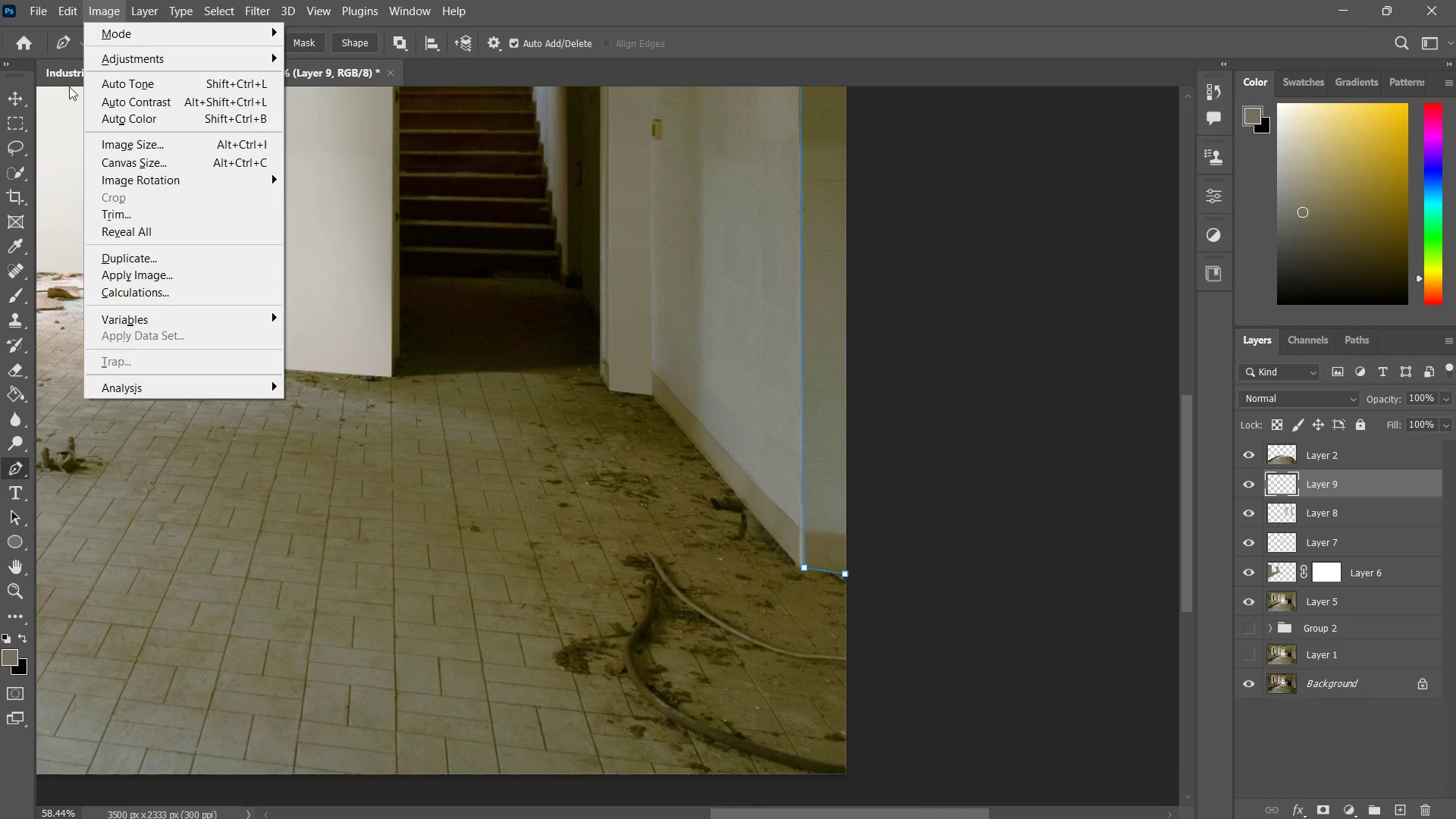 
hold_key(key=Space, duration=8.06)
 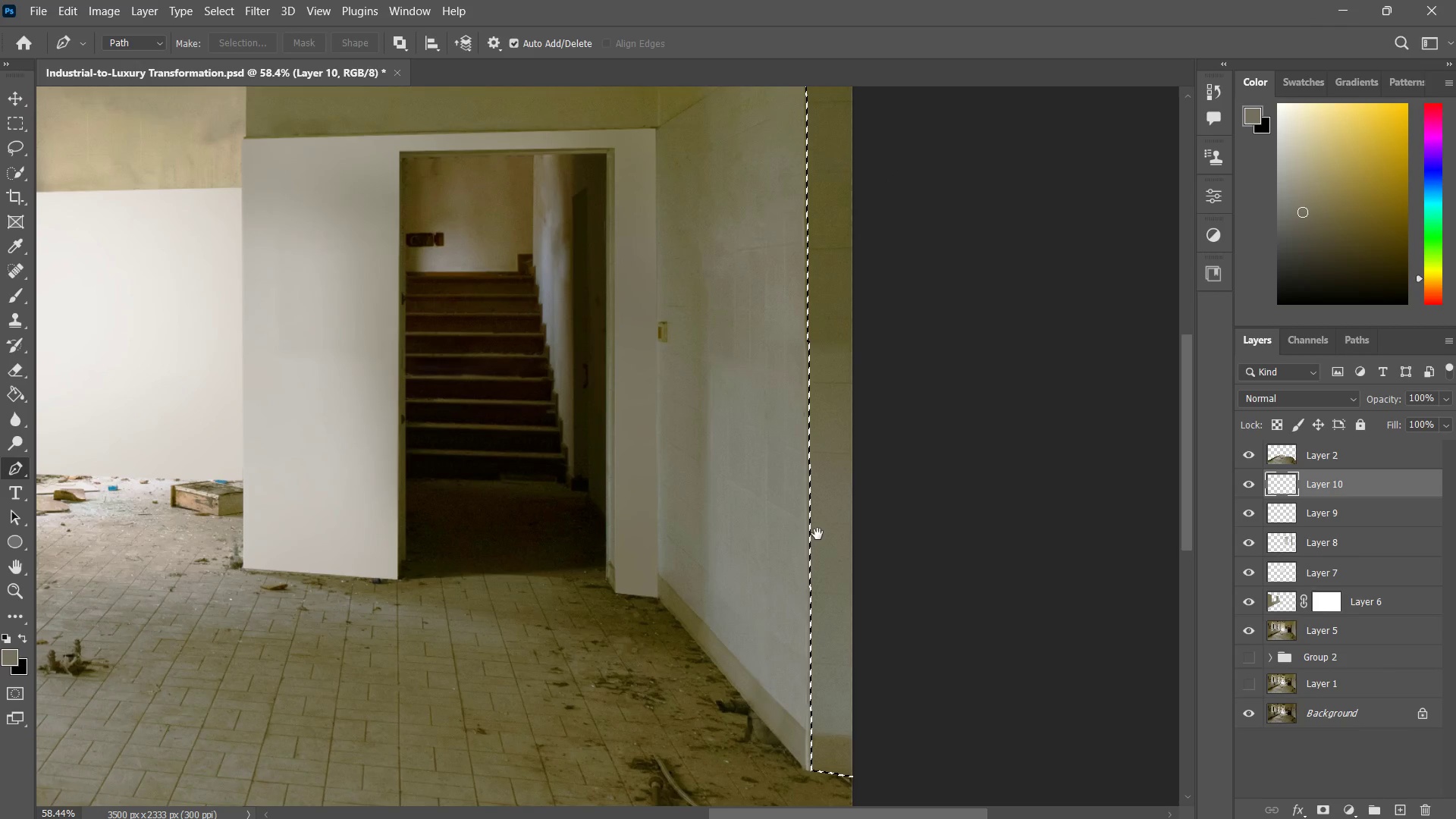 
key(Control+ControlLeft)
 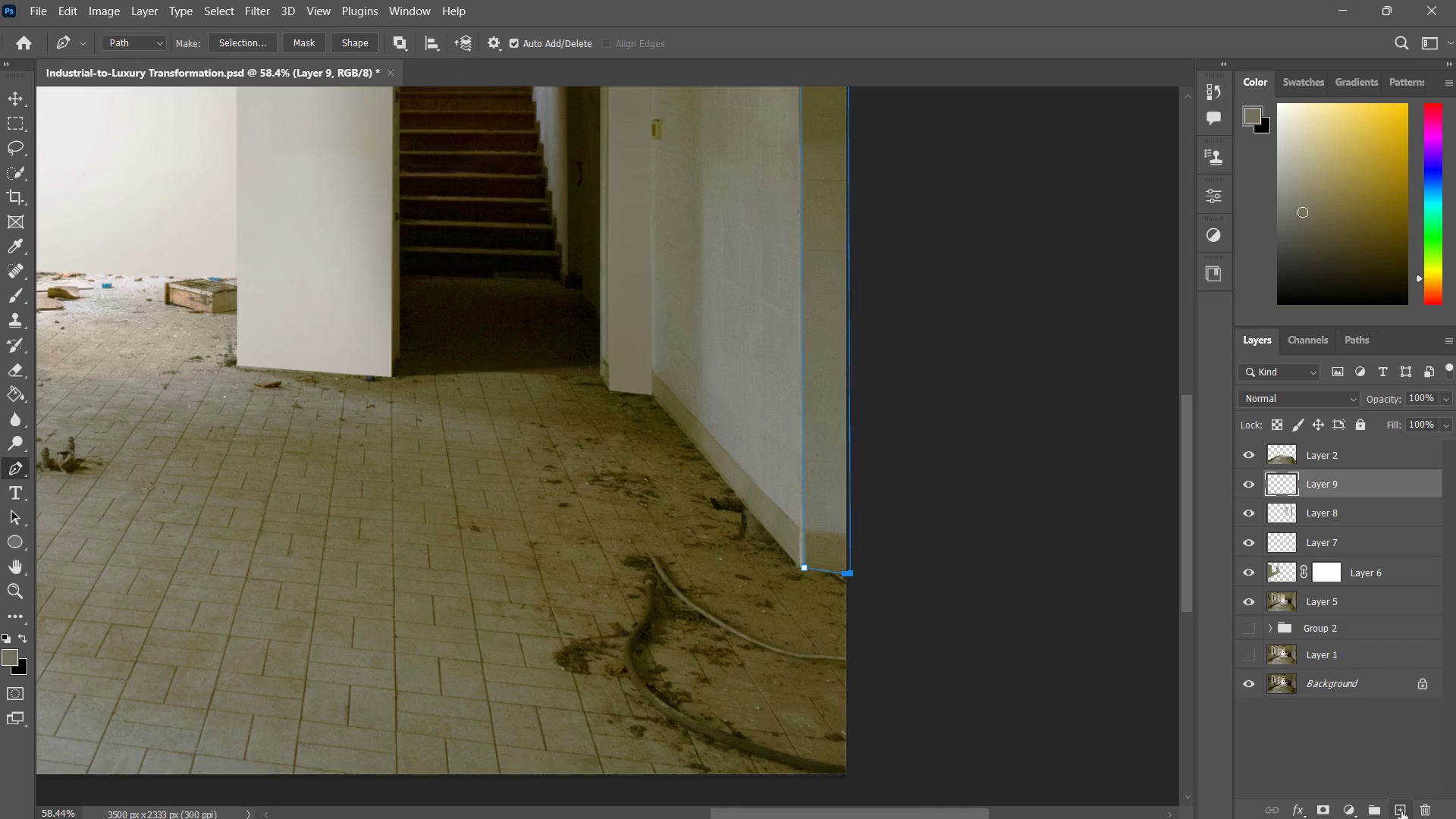 
left_click([1401, 811])
 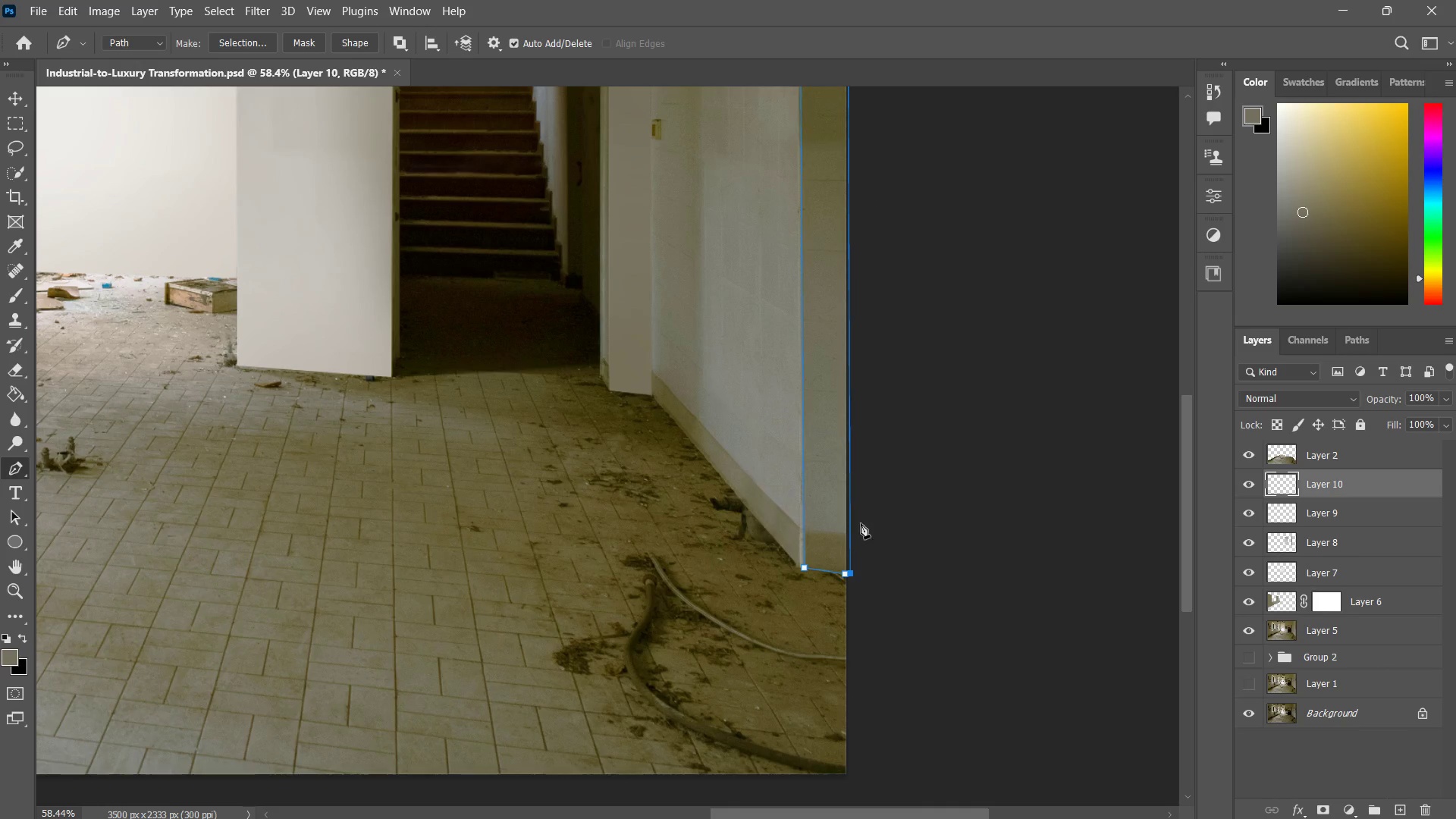 
right_click([844, 517])
 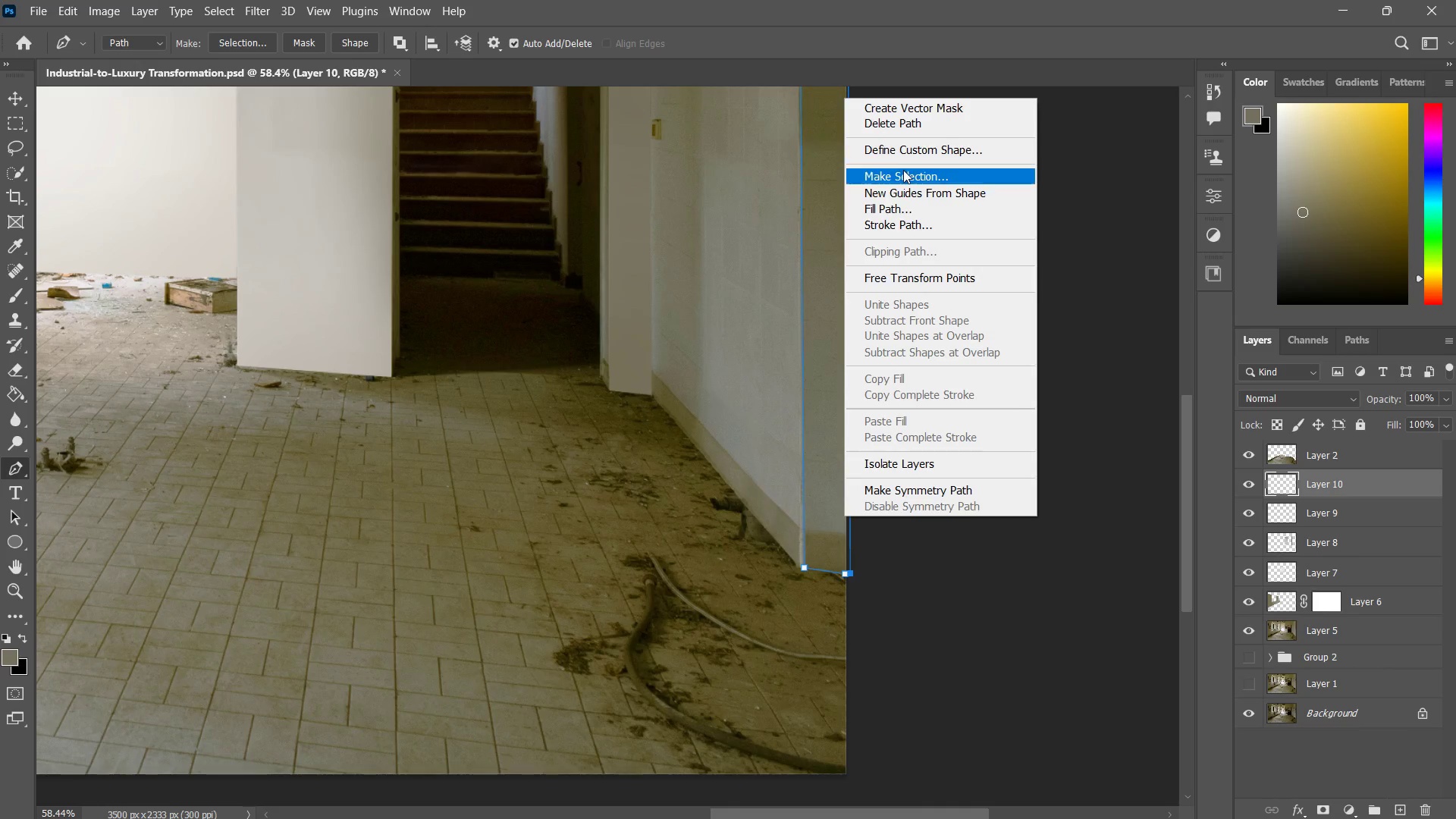 
left_click([903, 174])
 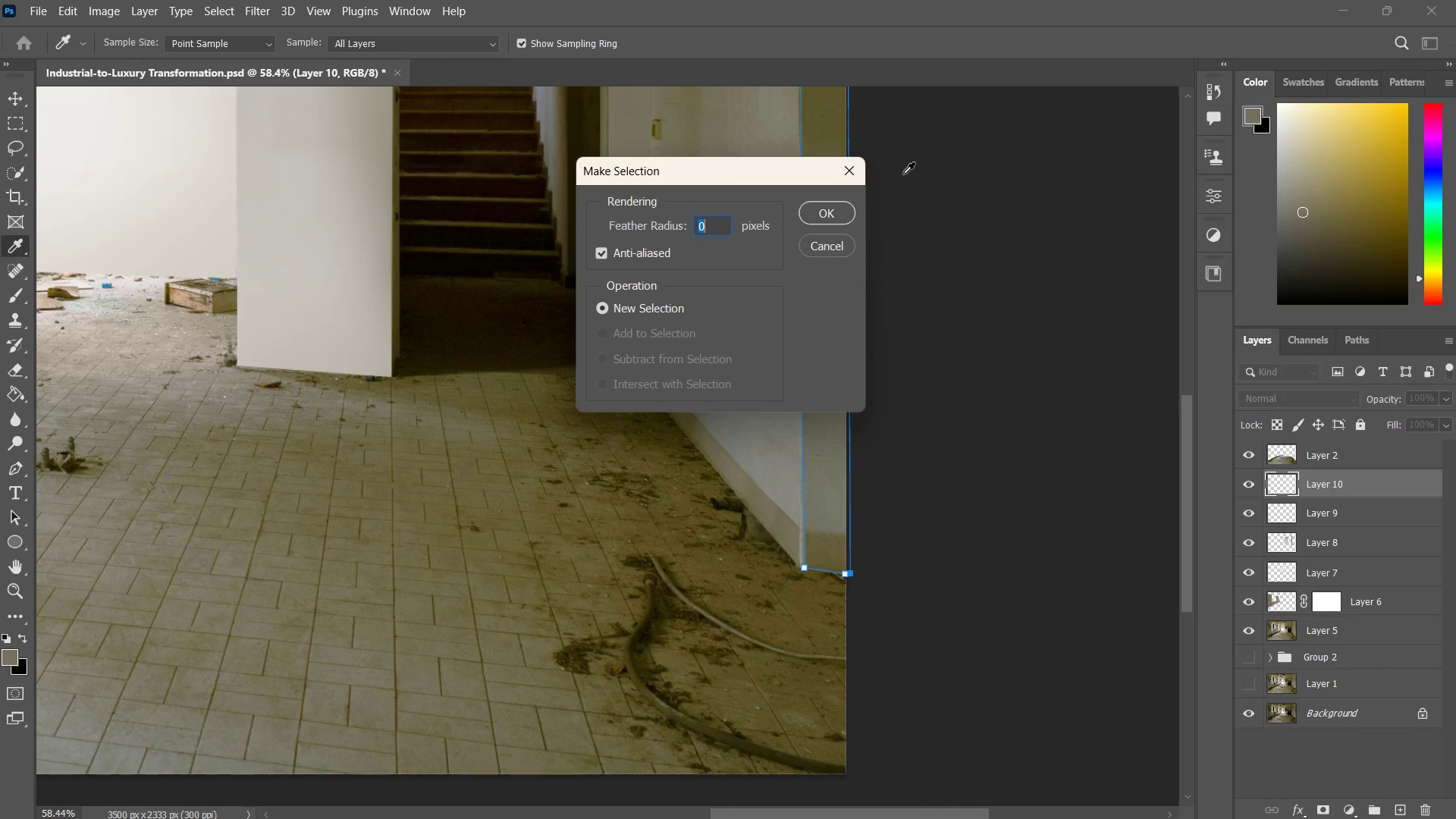 
key(Enter)
 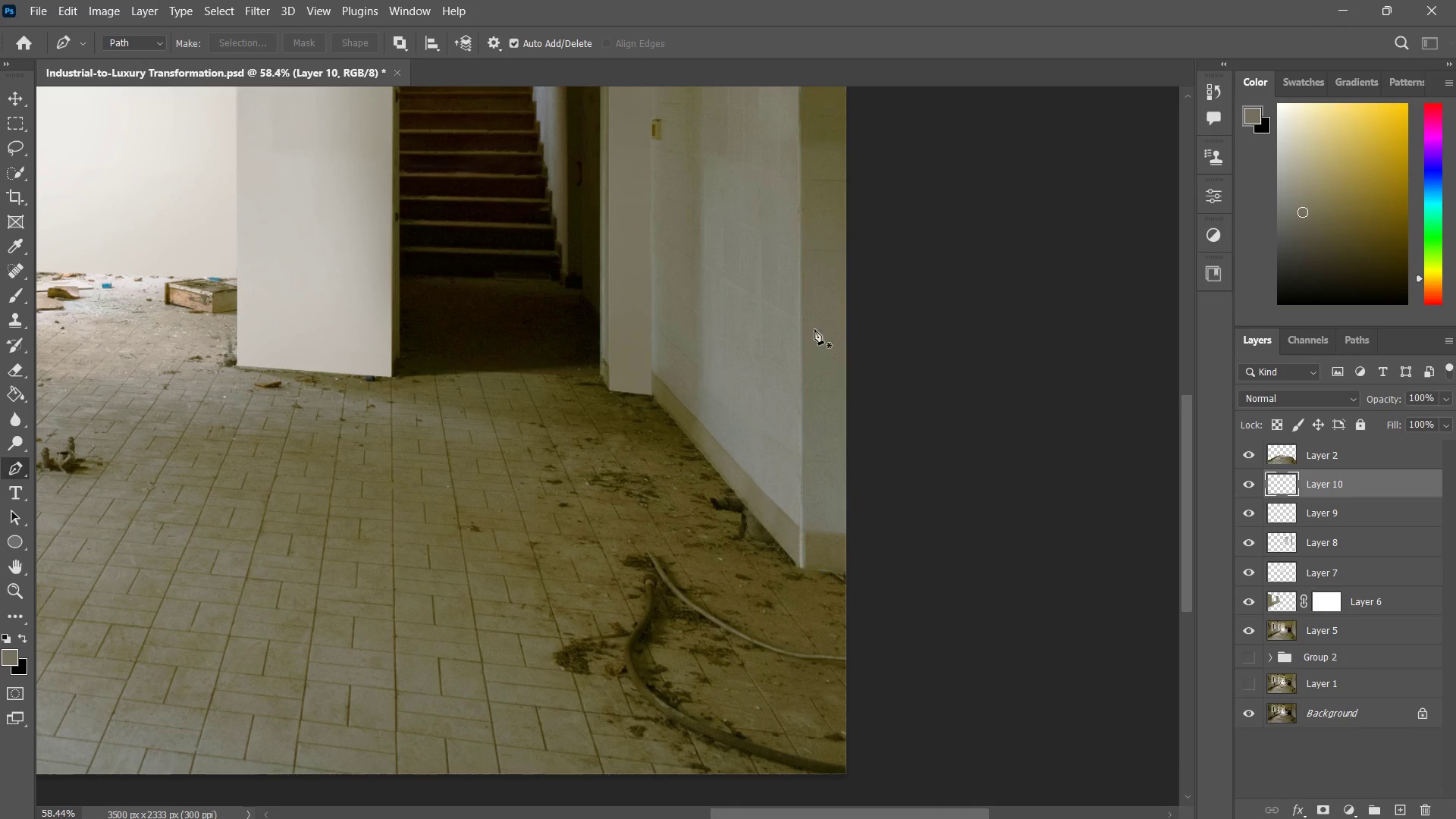 
hold_key(key=Space, duration=0.92)
 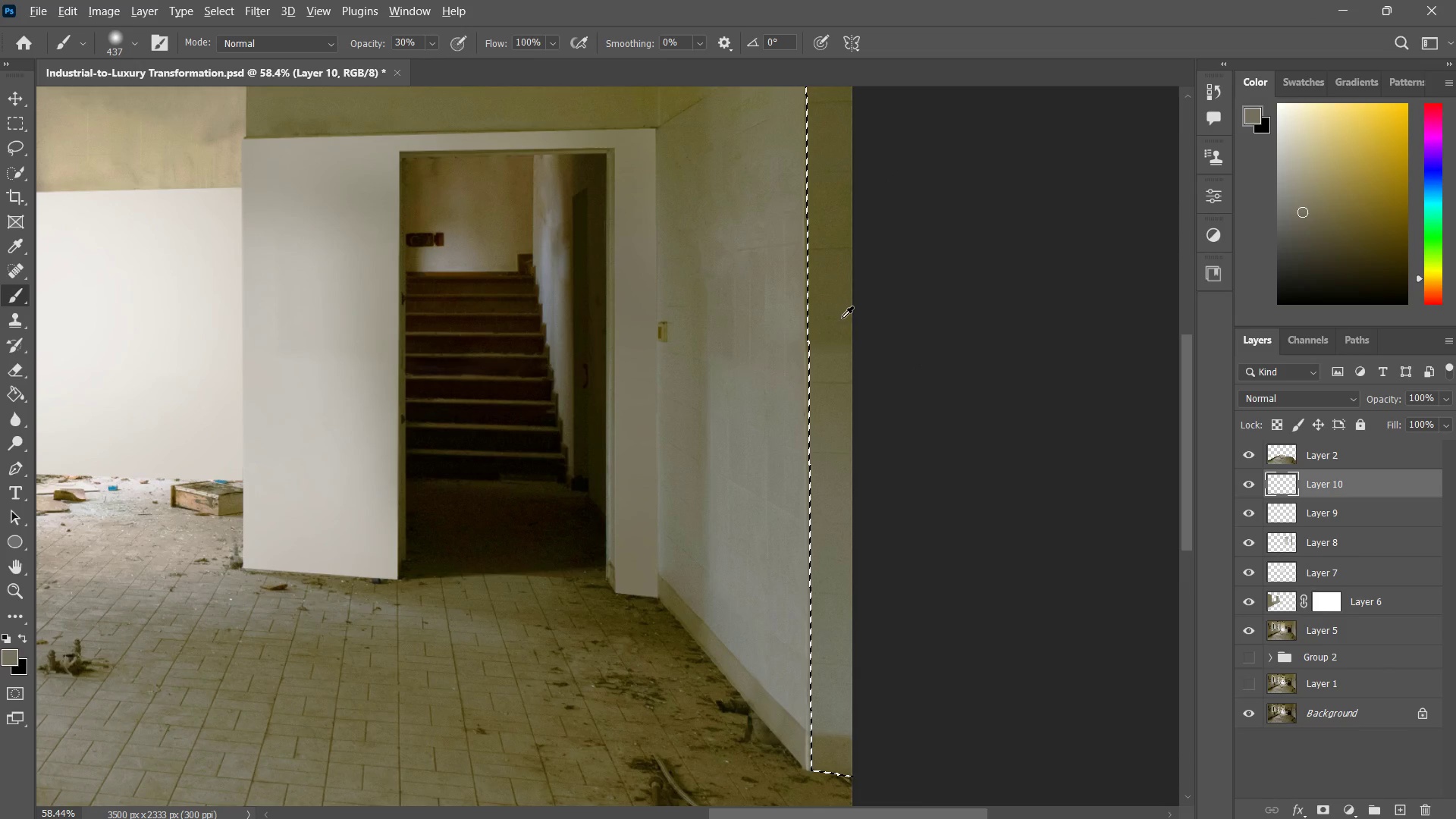 
left_click_drag(start_coordinate=[811, 331], to_coordinate=[817, 534])
 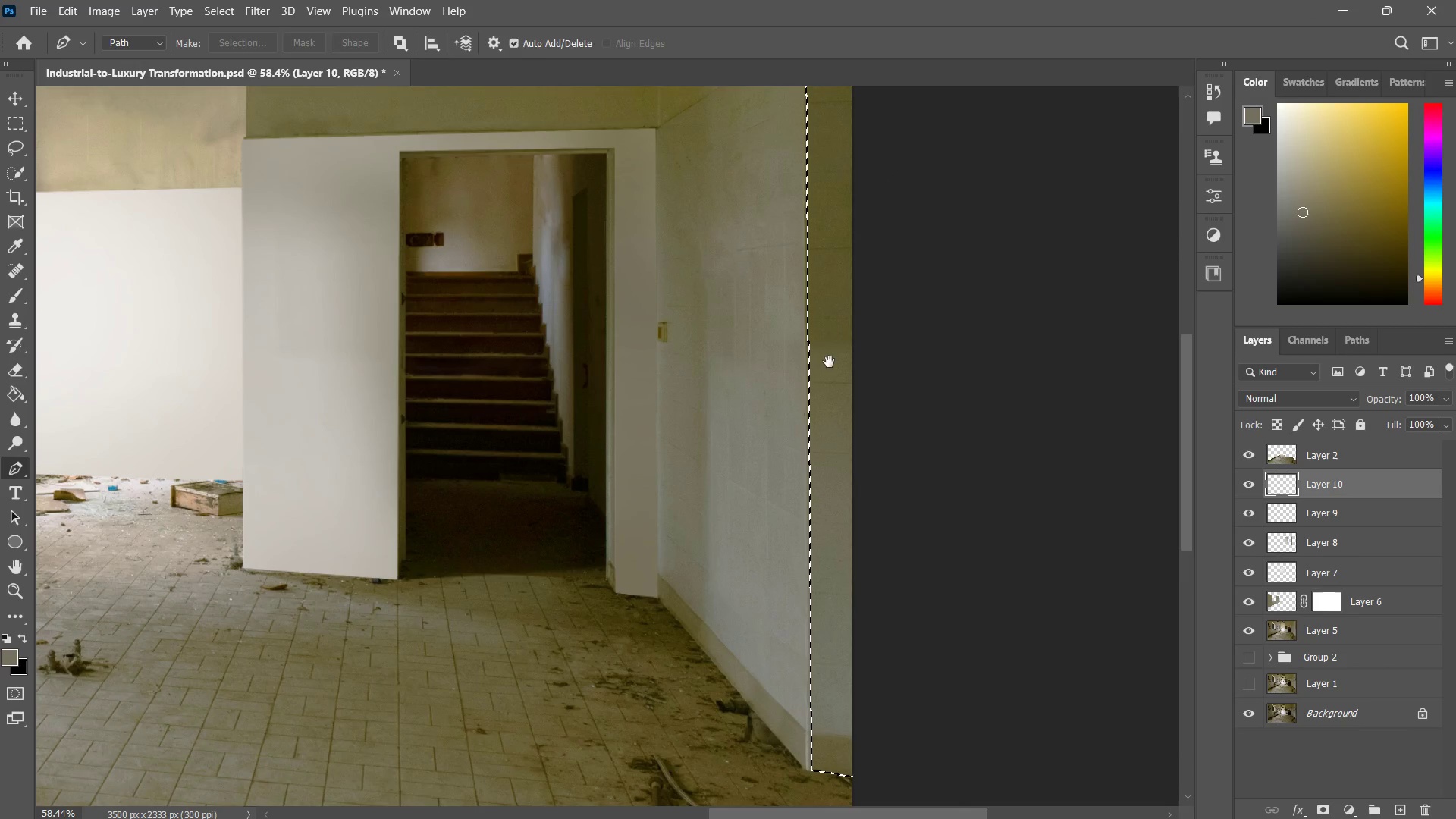 
key(B)
 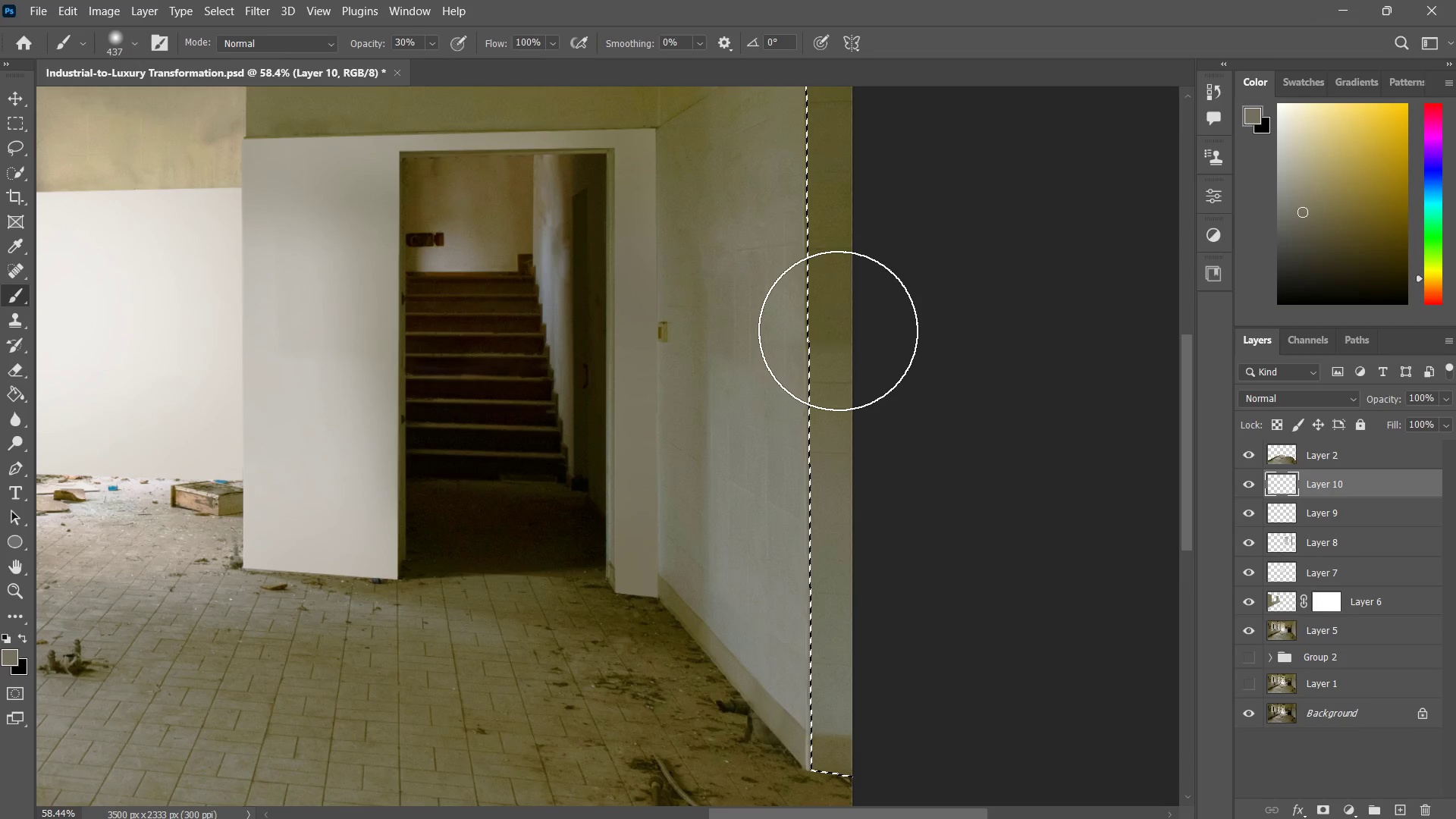 
hold_key(key=AltLeft, duration=0.36)
left_click([842, 318])
 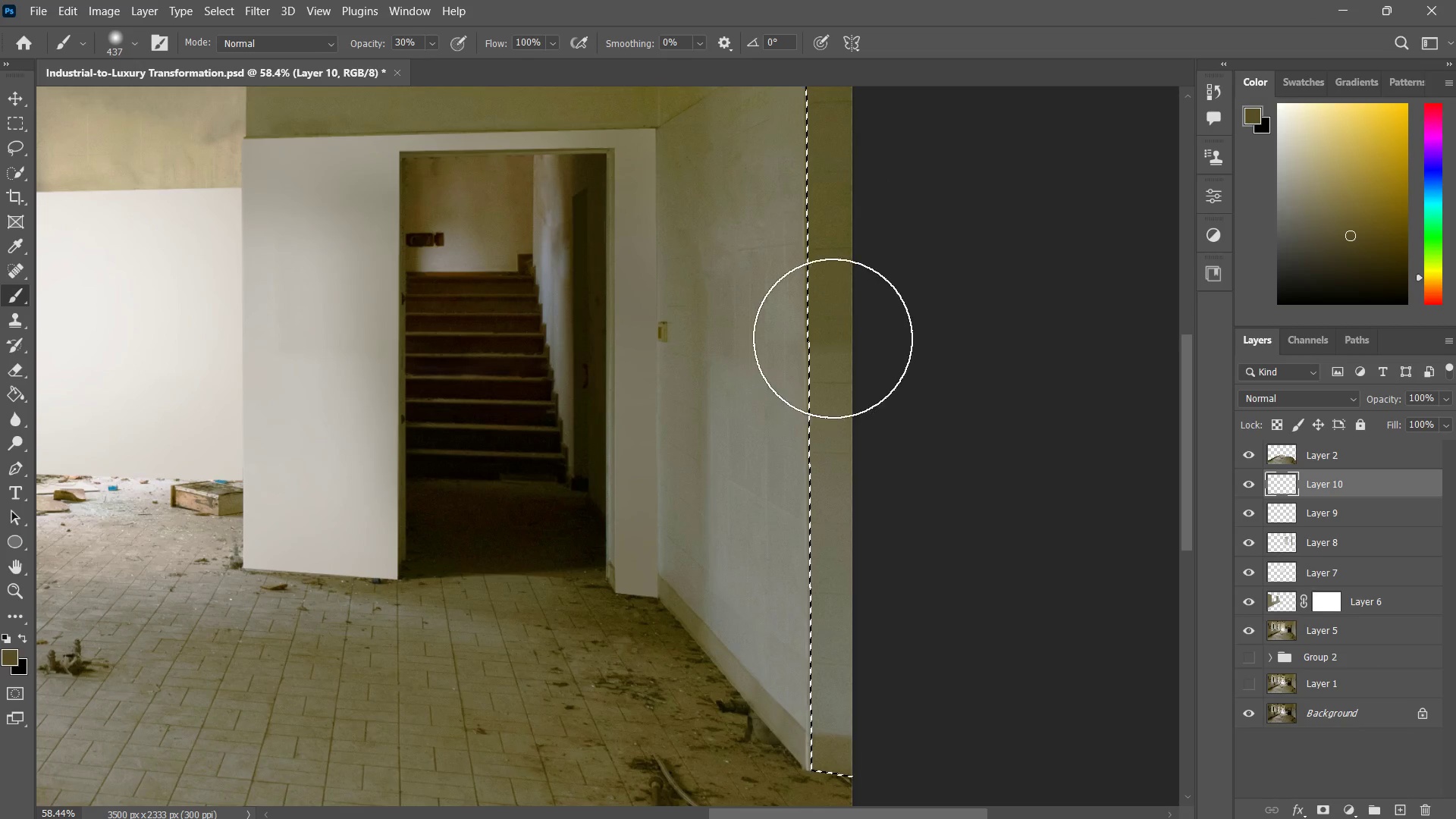 
left_click_drag(start_coordinate=[833, 338], to_coordinate=[843, 516])
 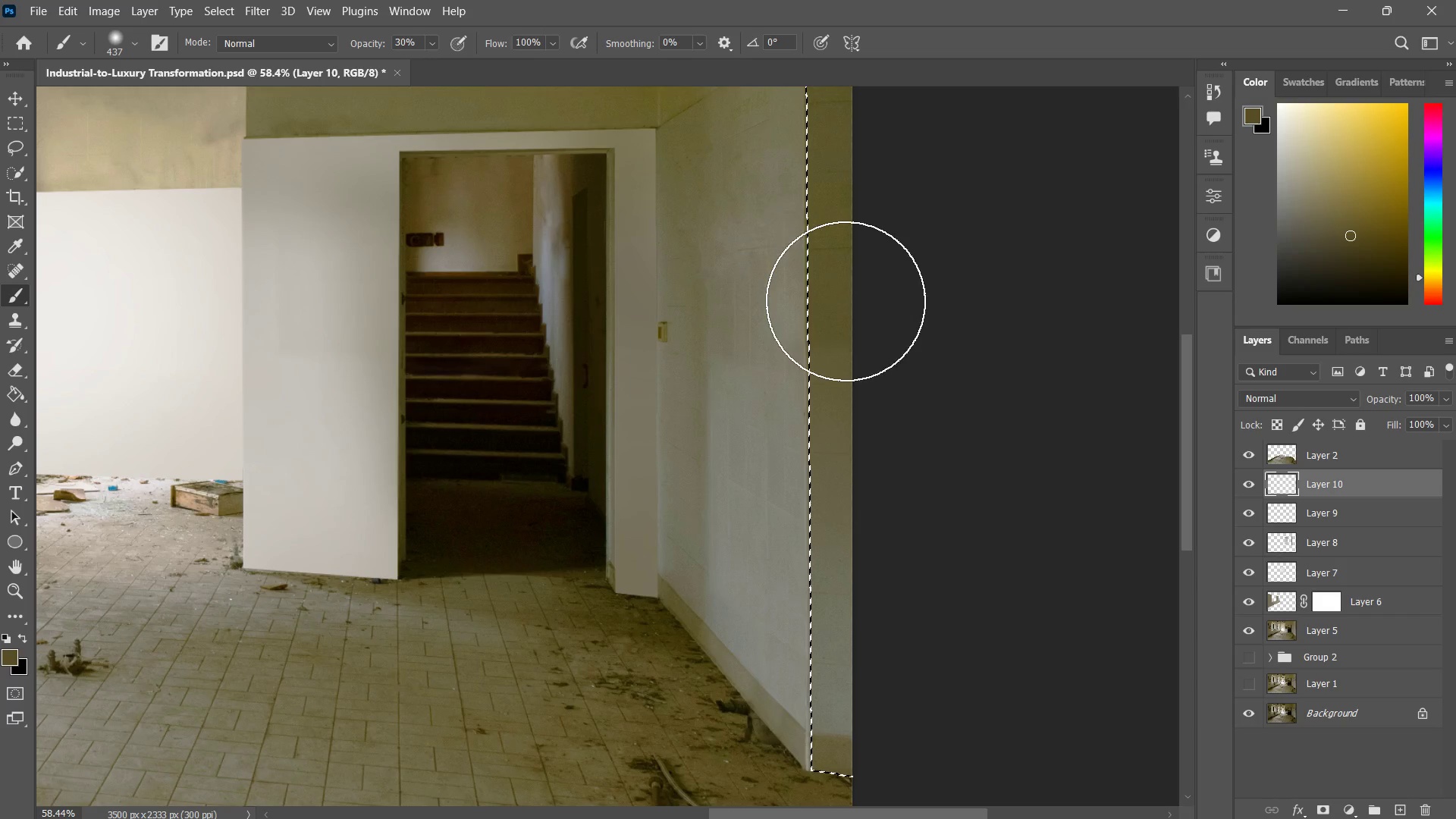 
left_click_drag(start_coordinate=[847, 339], to_coordinate=[844, 490])
 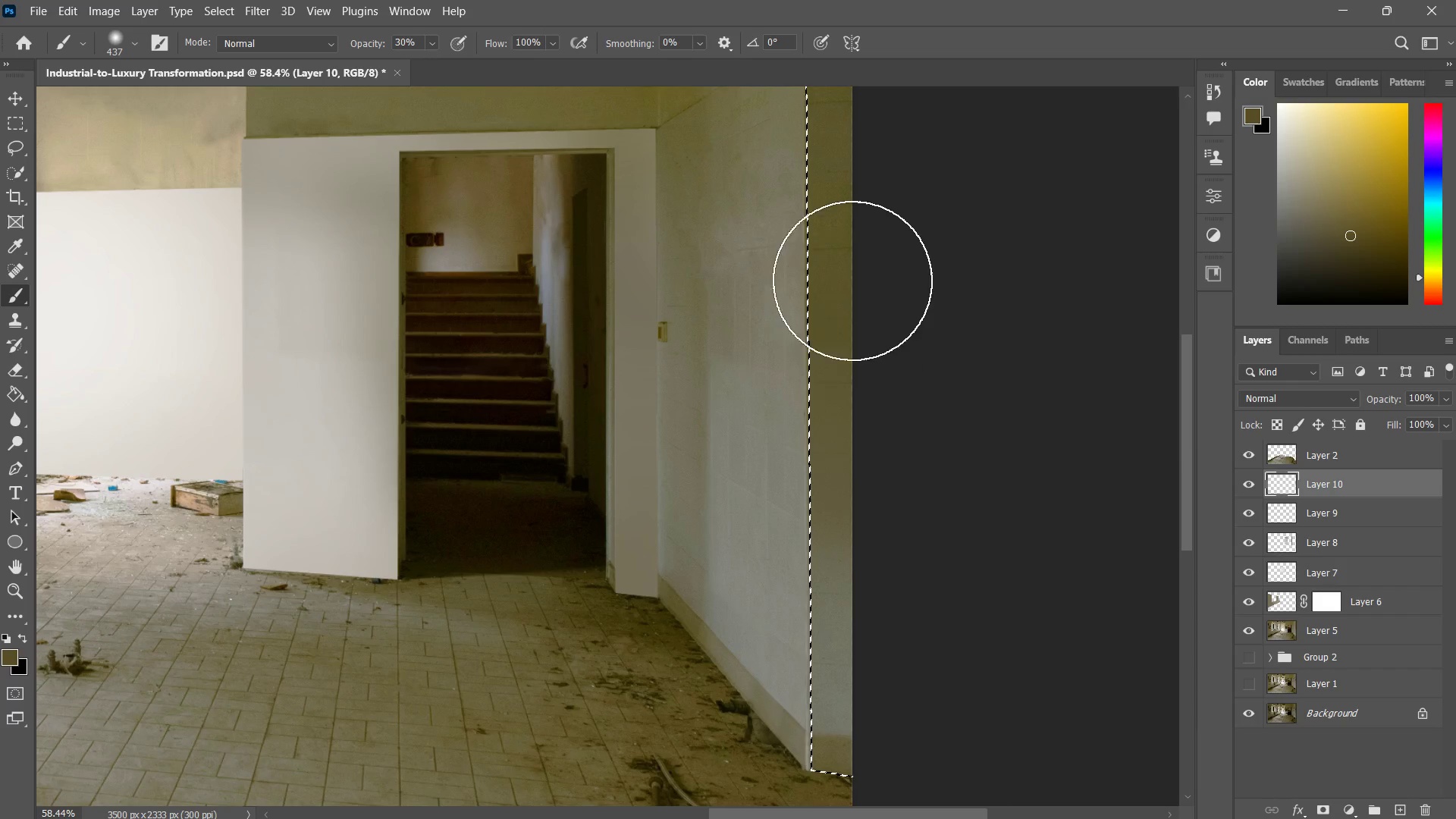 
left_click_drag(start_coordinate=[852, 281], to_coordinate=[832, 488])
 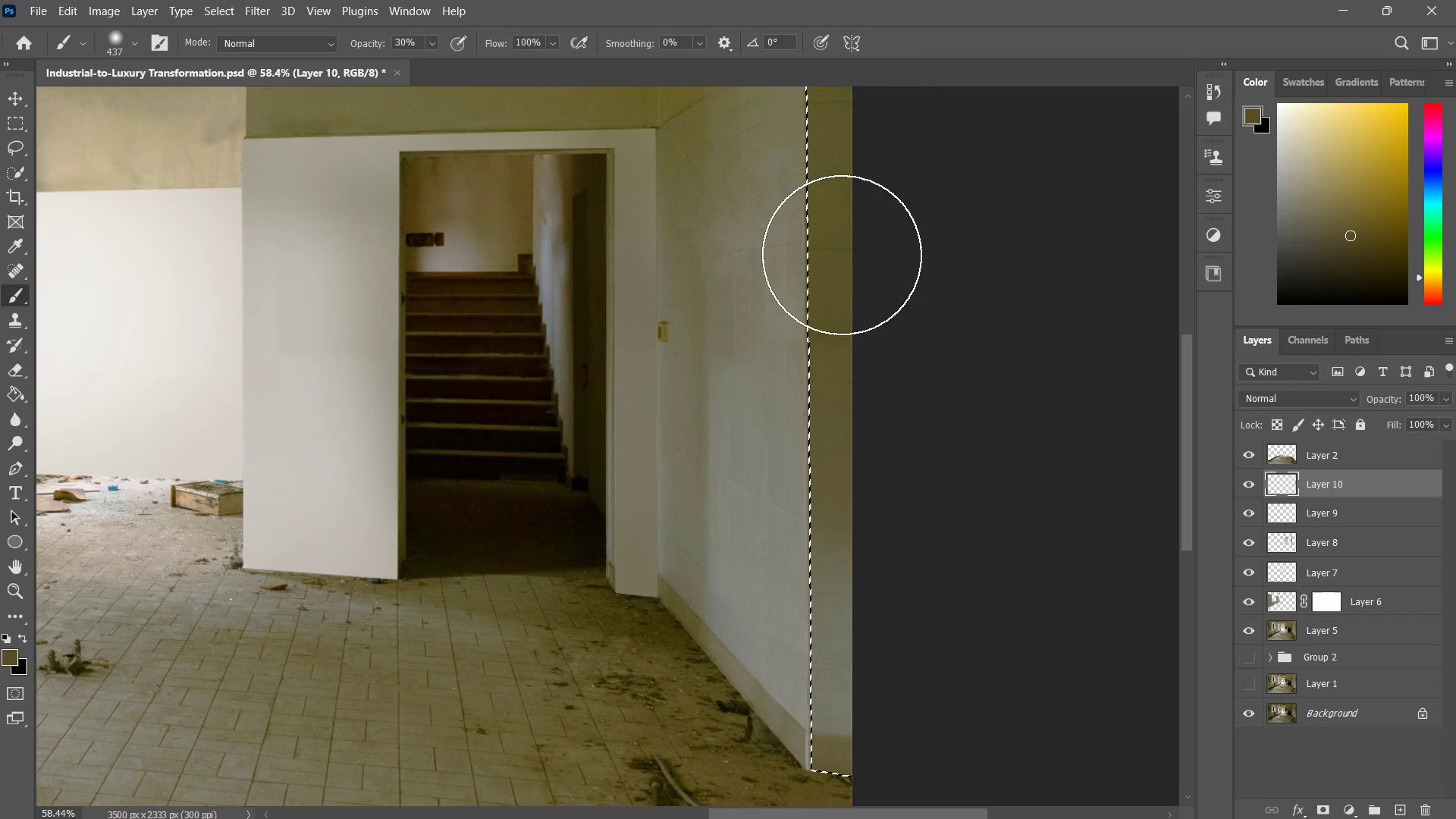 
hold_key(key=Space, duration=0.61)
 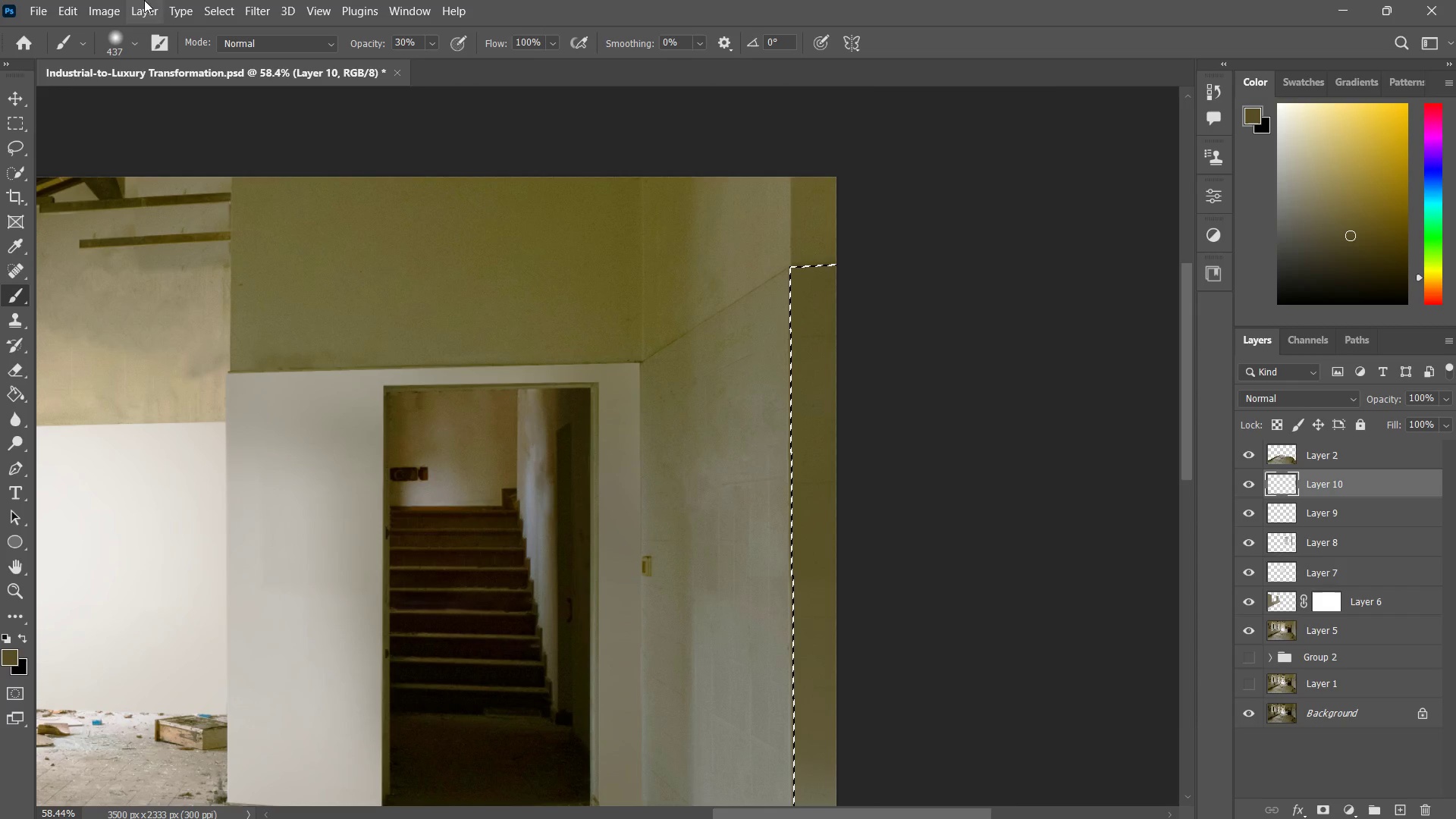 
left_click_drag(start_coordinate=[842, 253], to_coordinate=[826, 488])
 